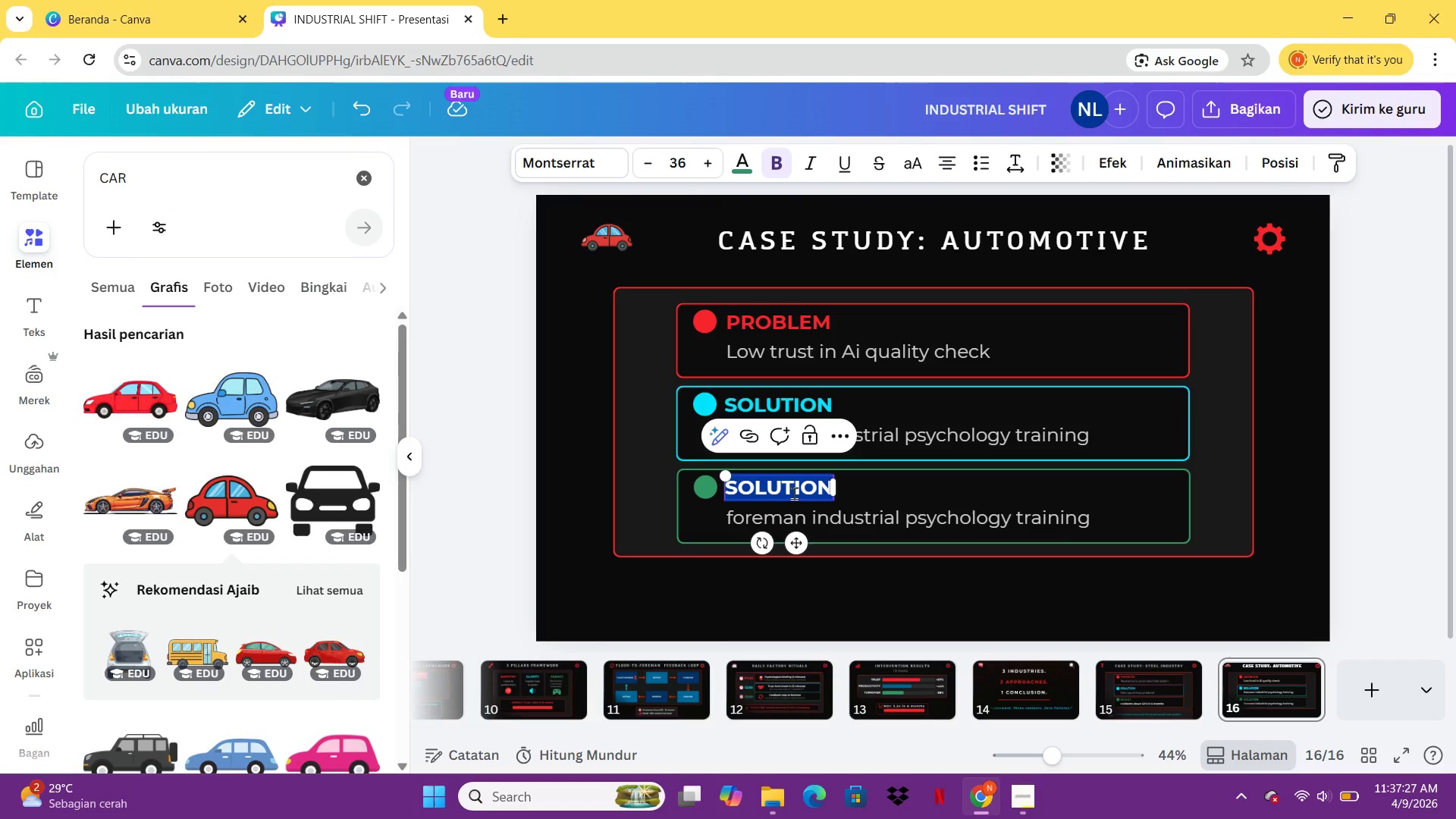 
type(r)
key(Backspace)
type(RESULT)
 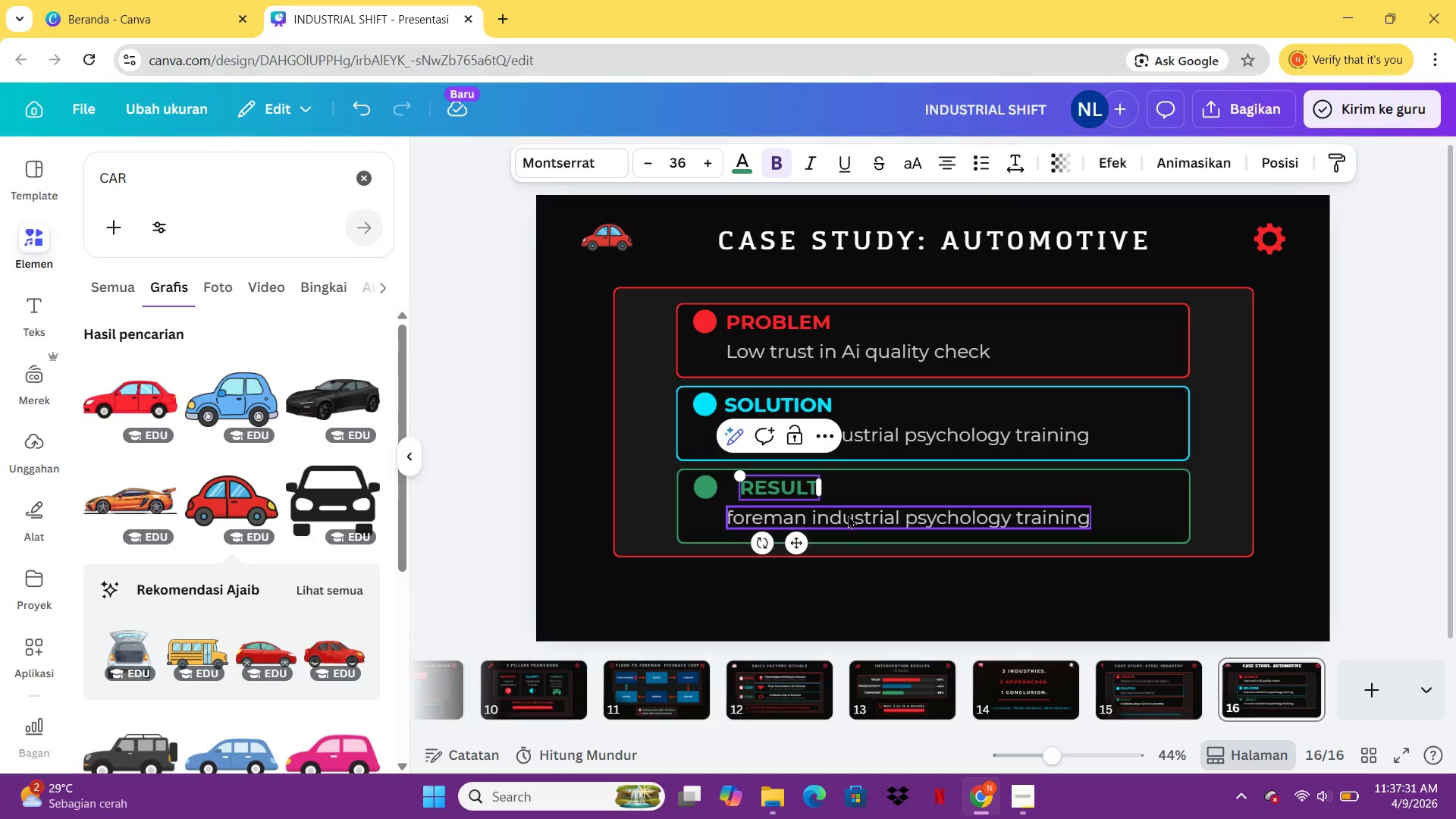 
double_click([848, 515])
 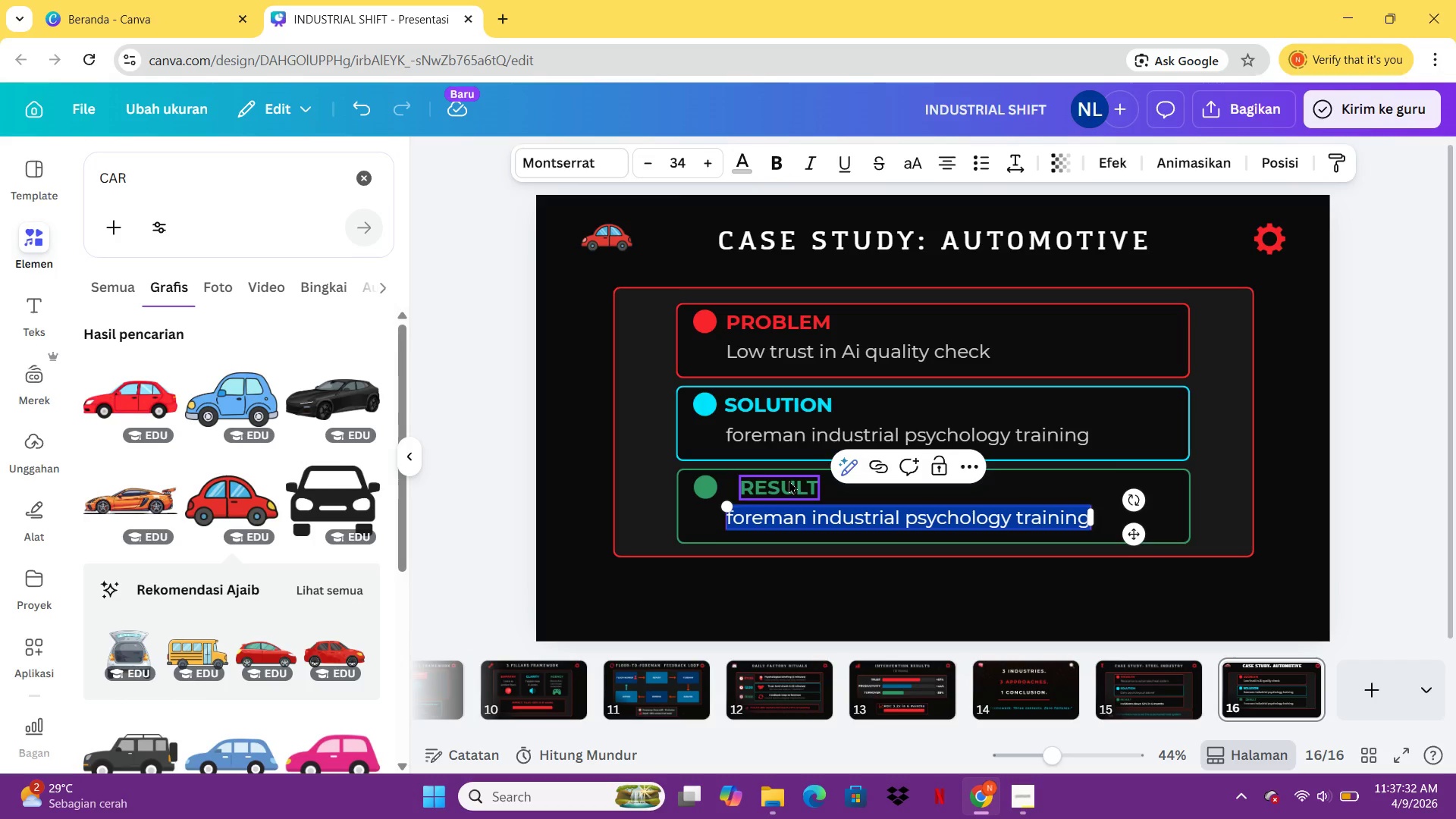 
left_click([789, 480])
 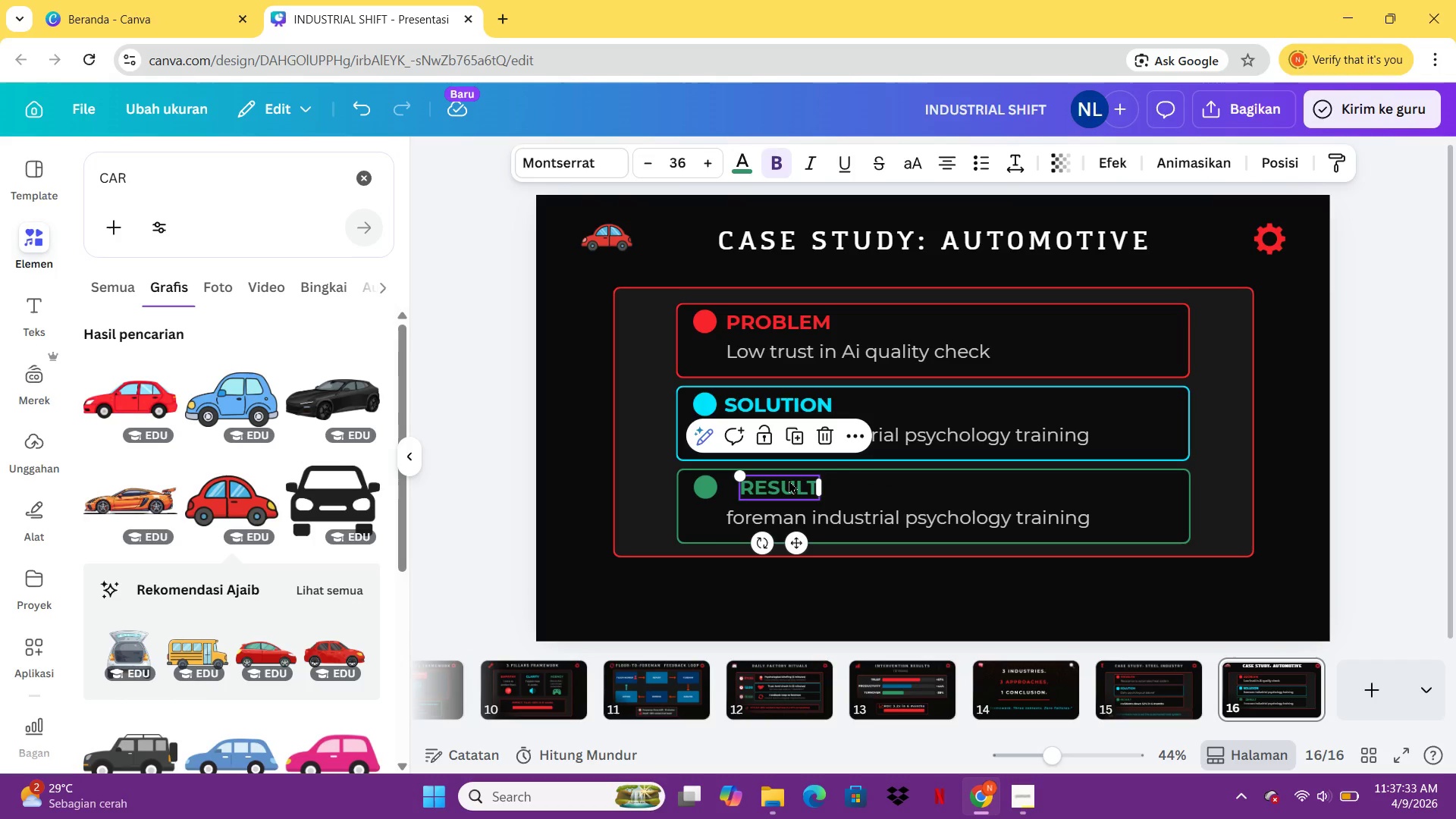 
left_click_drag(start_coordinate=[789, 480], to_coordinate=[779, 481])
 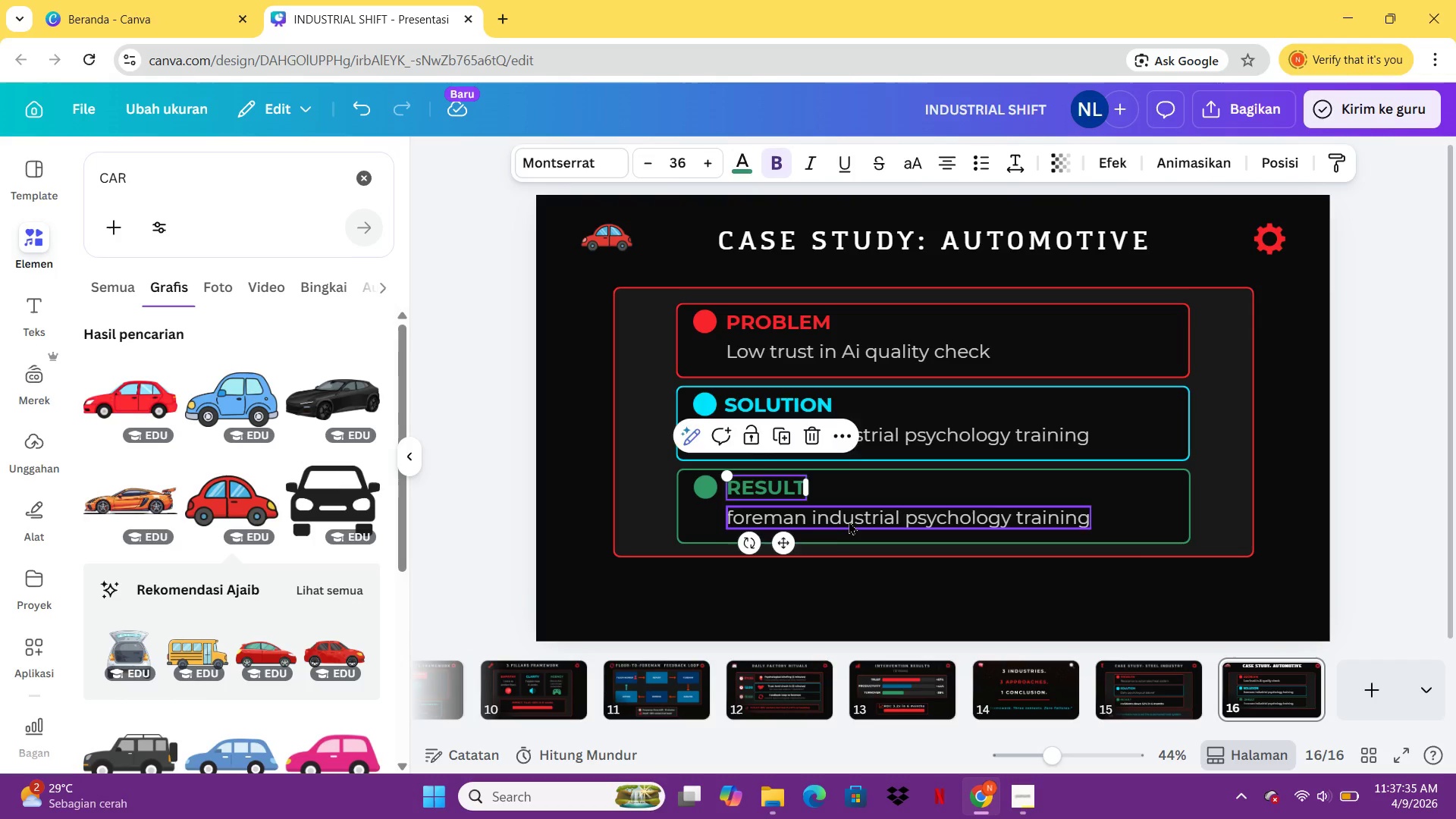 
double_click([849, 521])
 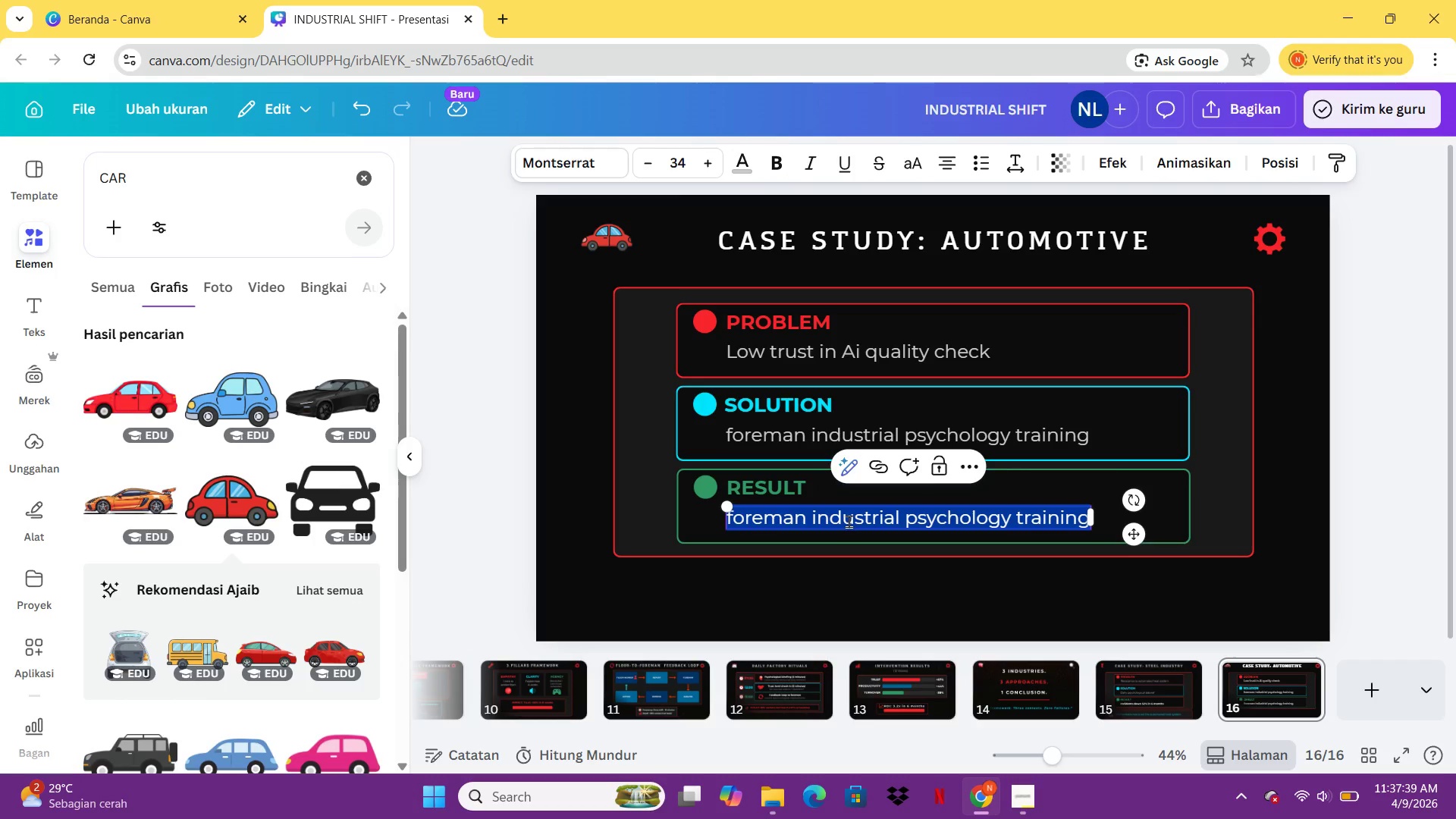 
type(rE)
key(Backspace)
key(Backspace)
type(Reject rate - )
key(Backspace)
type(41% )
key(Backspace)
type(, trust +73%)
 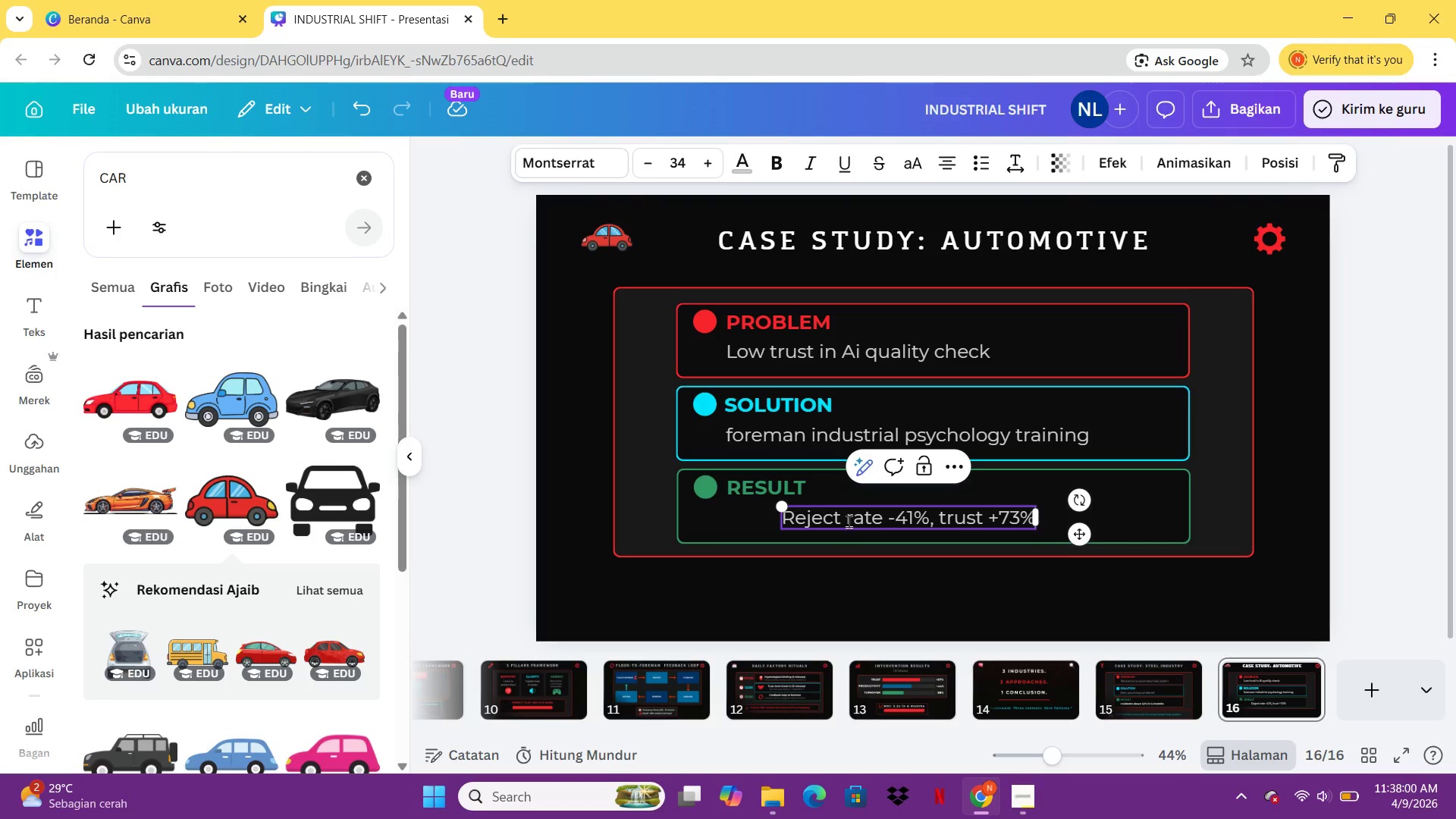 
left_click([739, 175])
 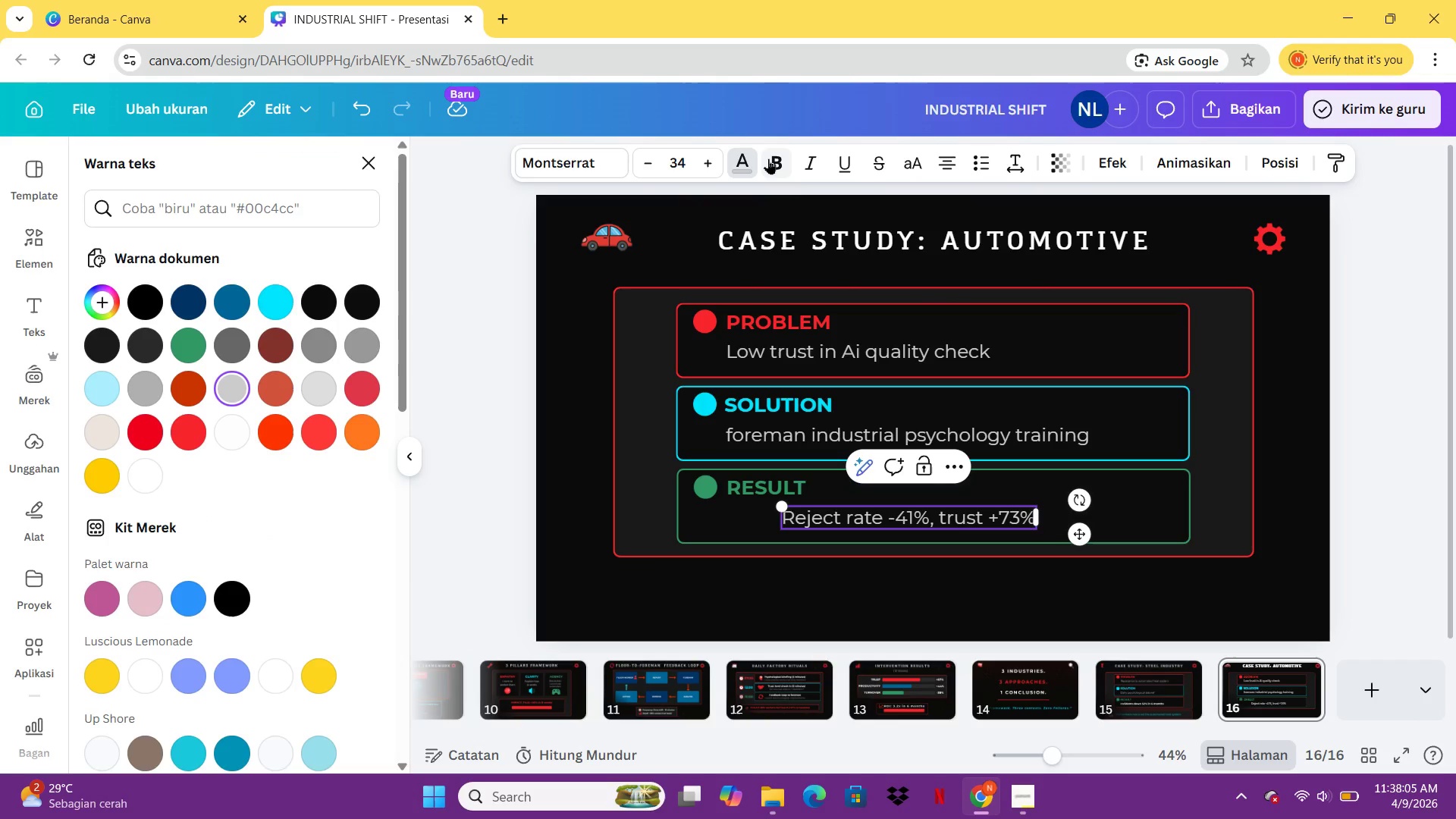 
left_click([769, 158])
 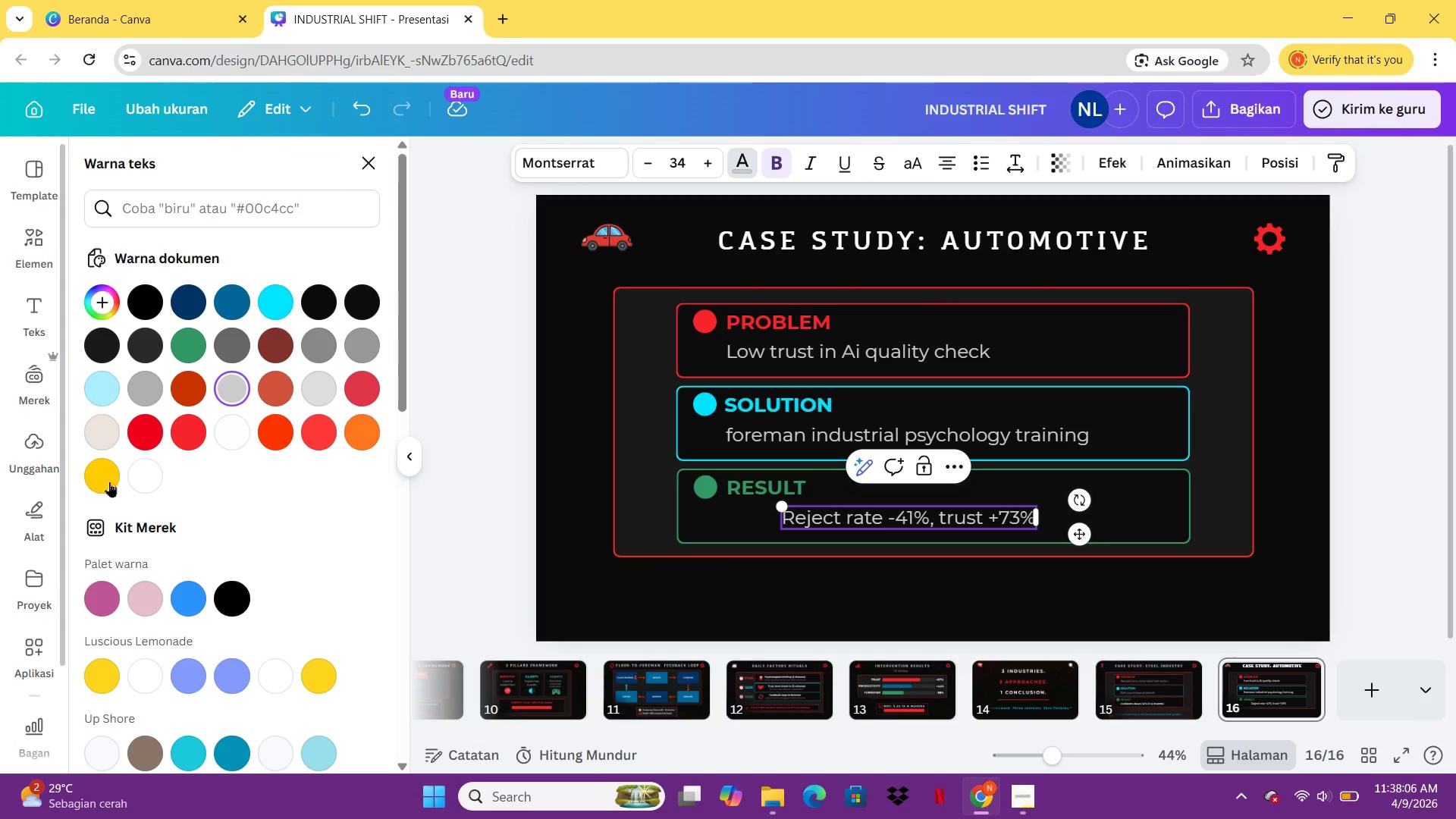 
left_click([125, 479])
 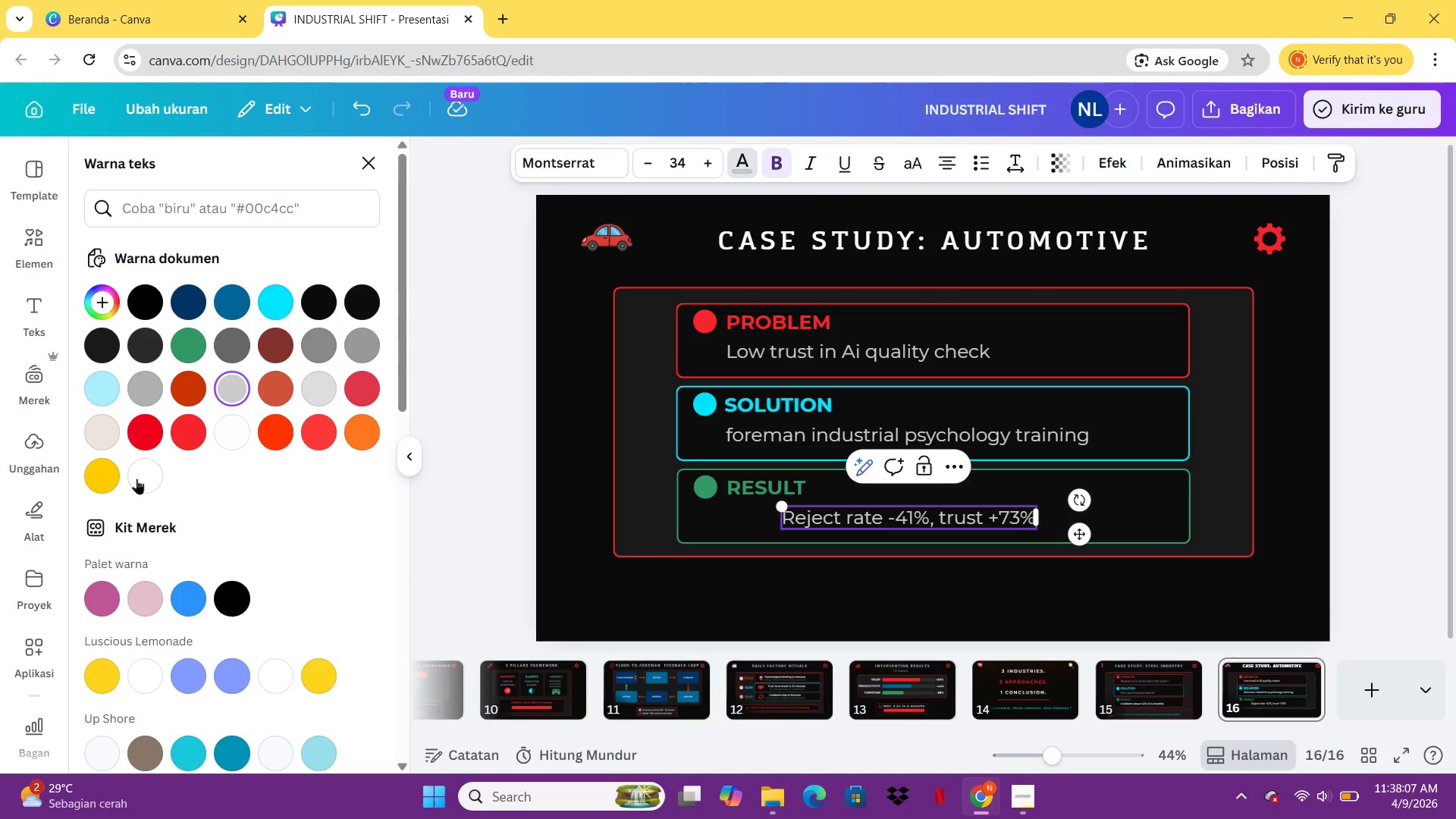 
left_click([139, 479])
 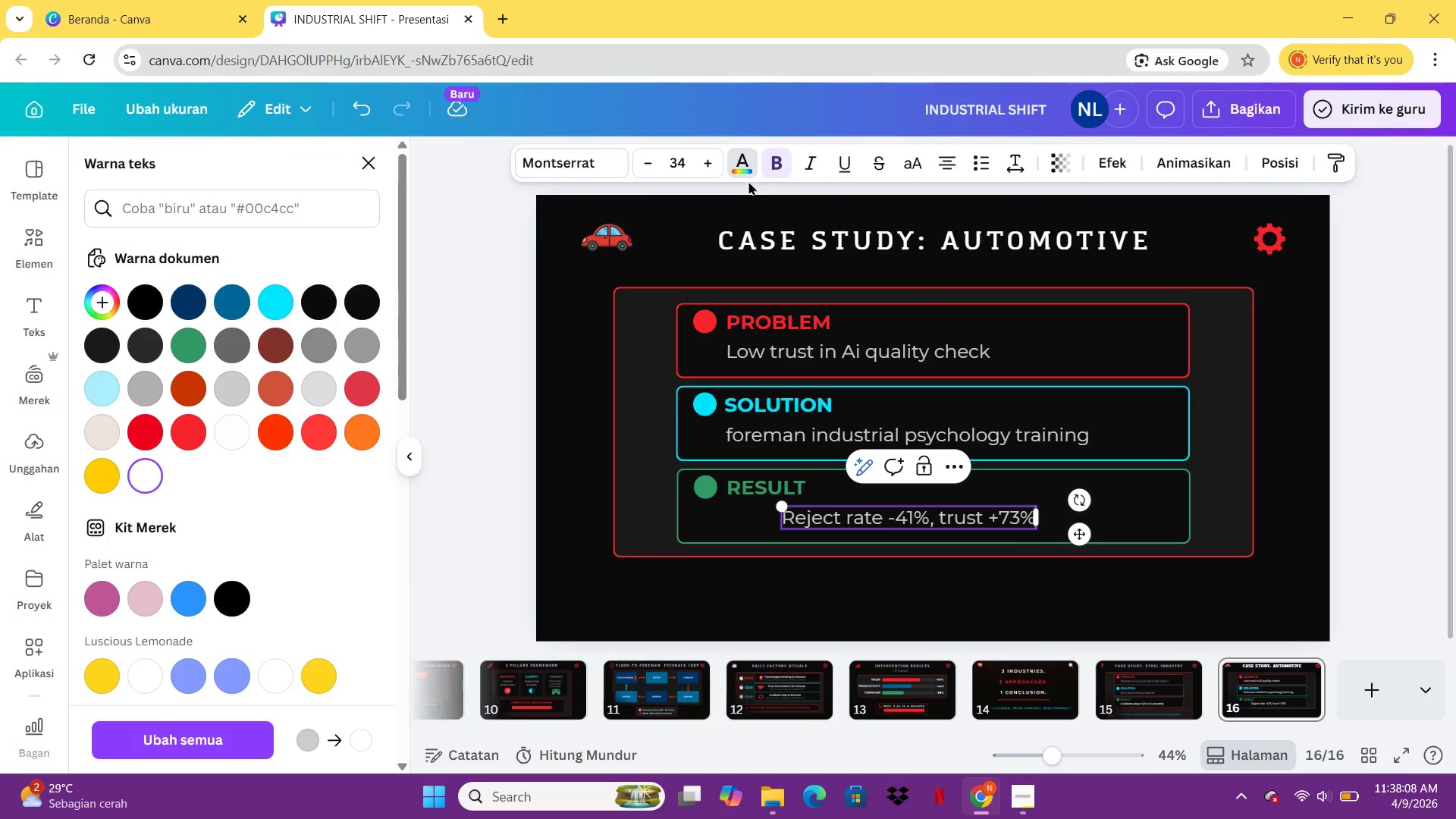 
left_click([747, 161])
 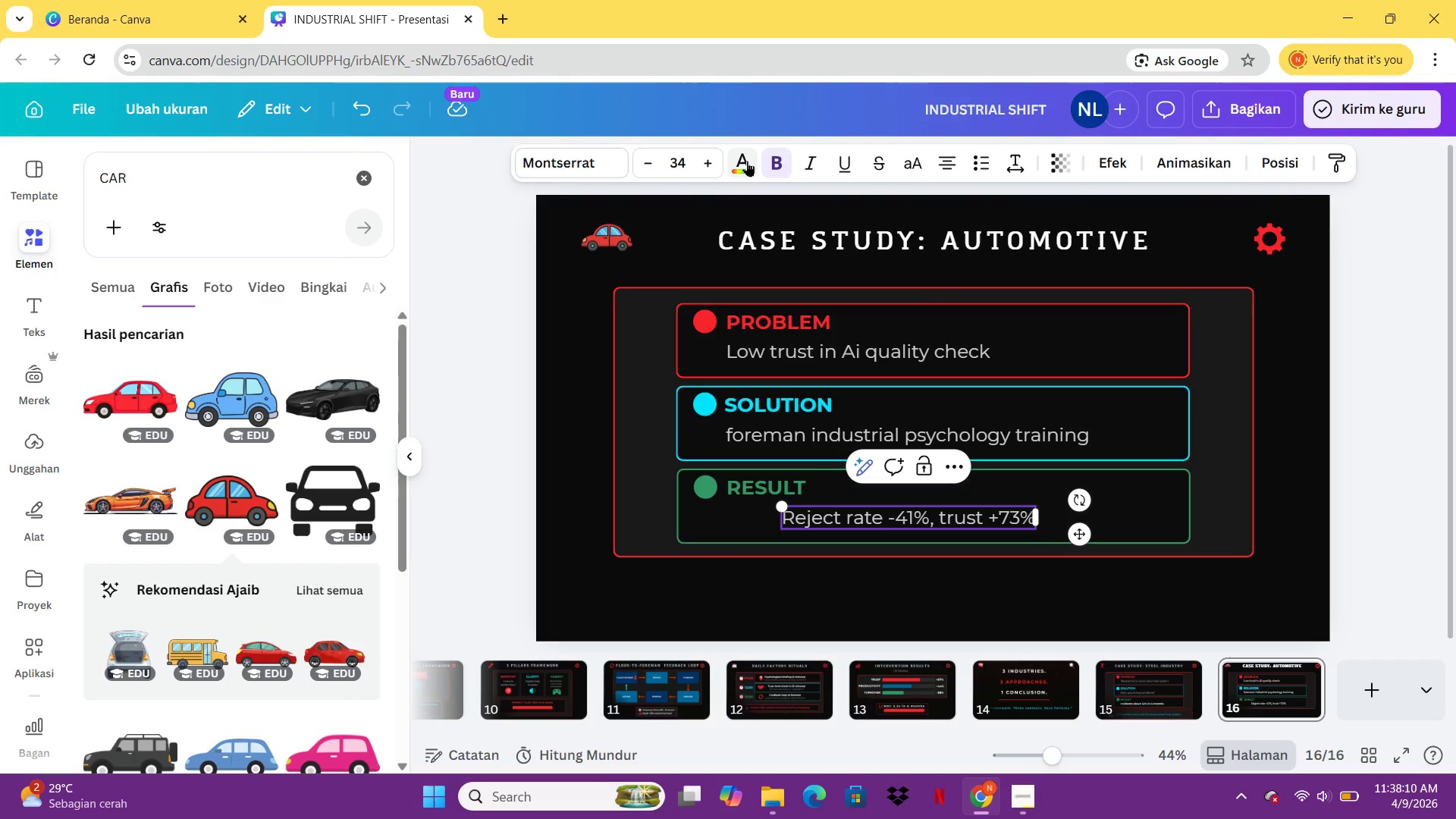 
double_click([747, 161])
 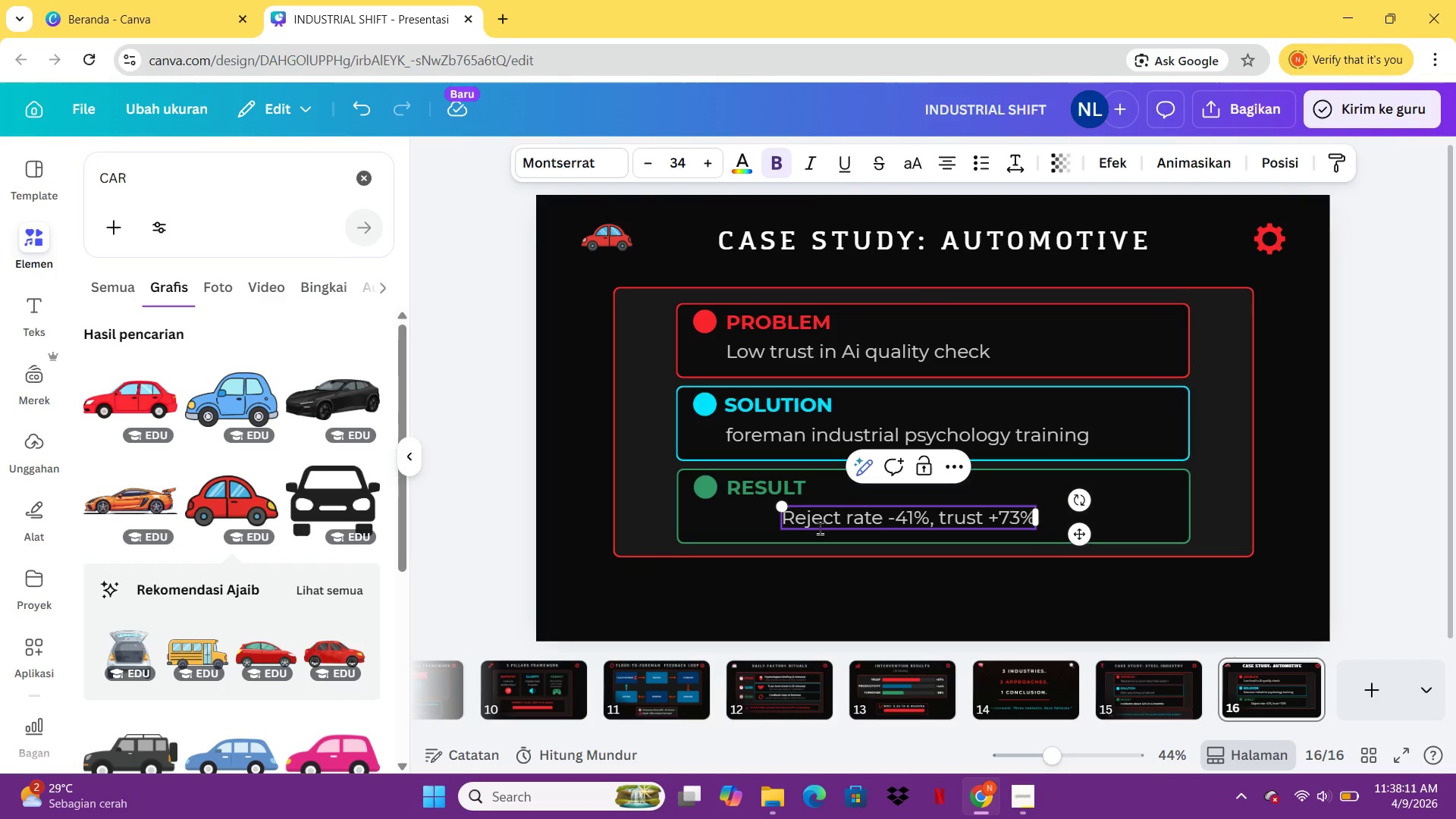 
left_click([820, 528])
 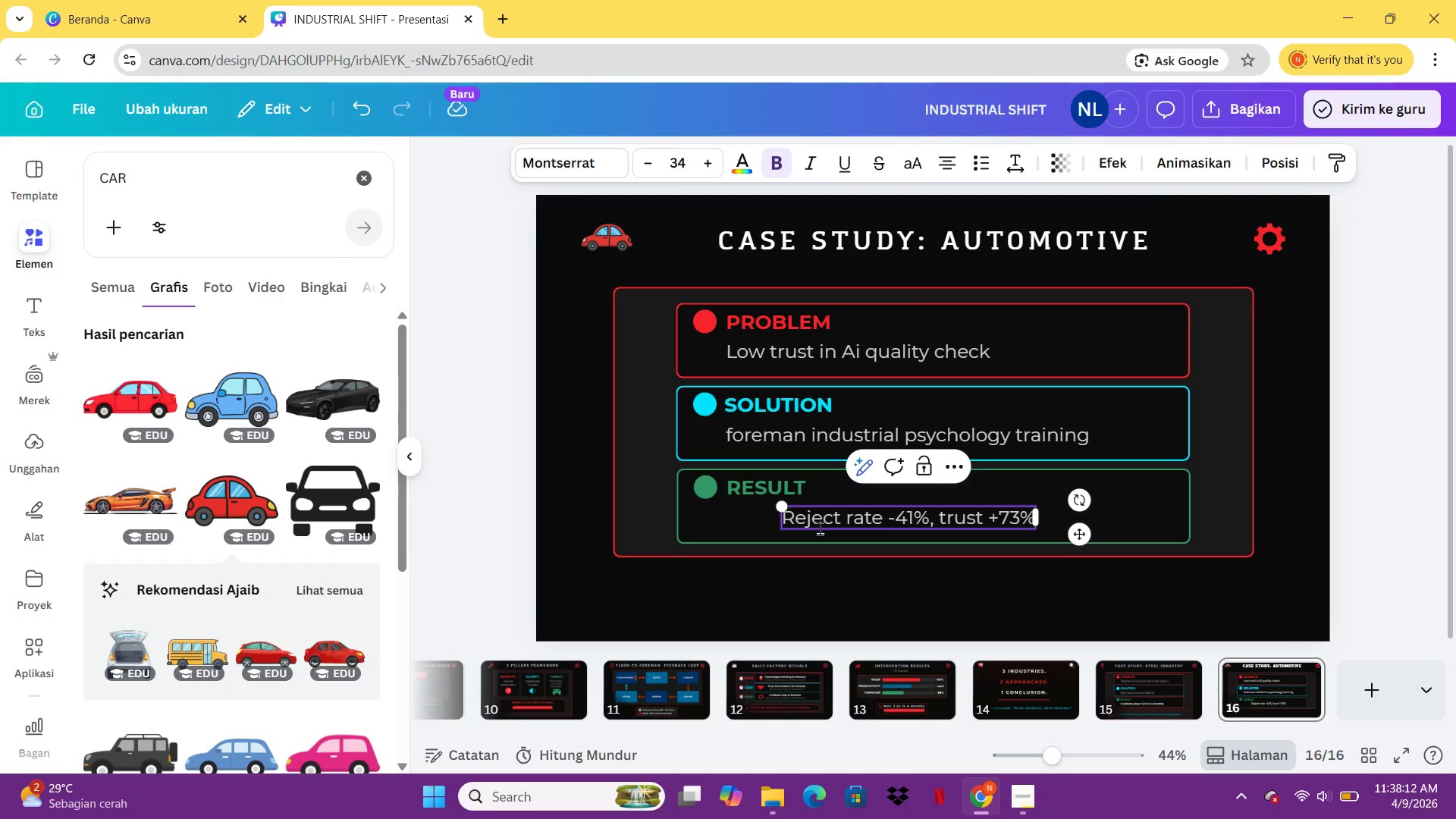 
key(Control+A)
 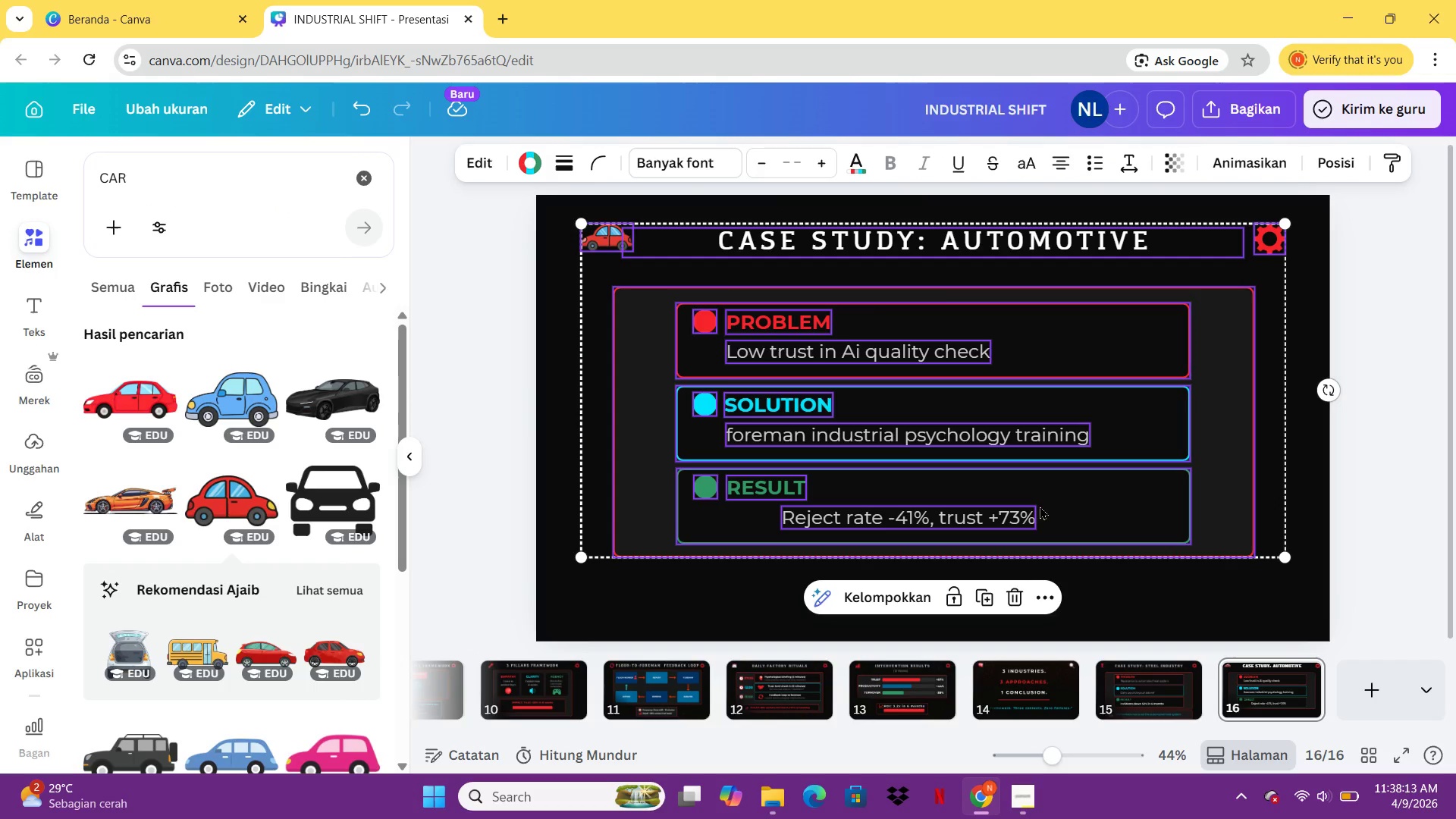 
left_click([1050, 578])
 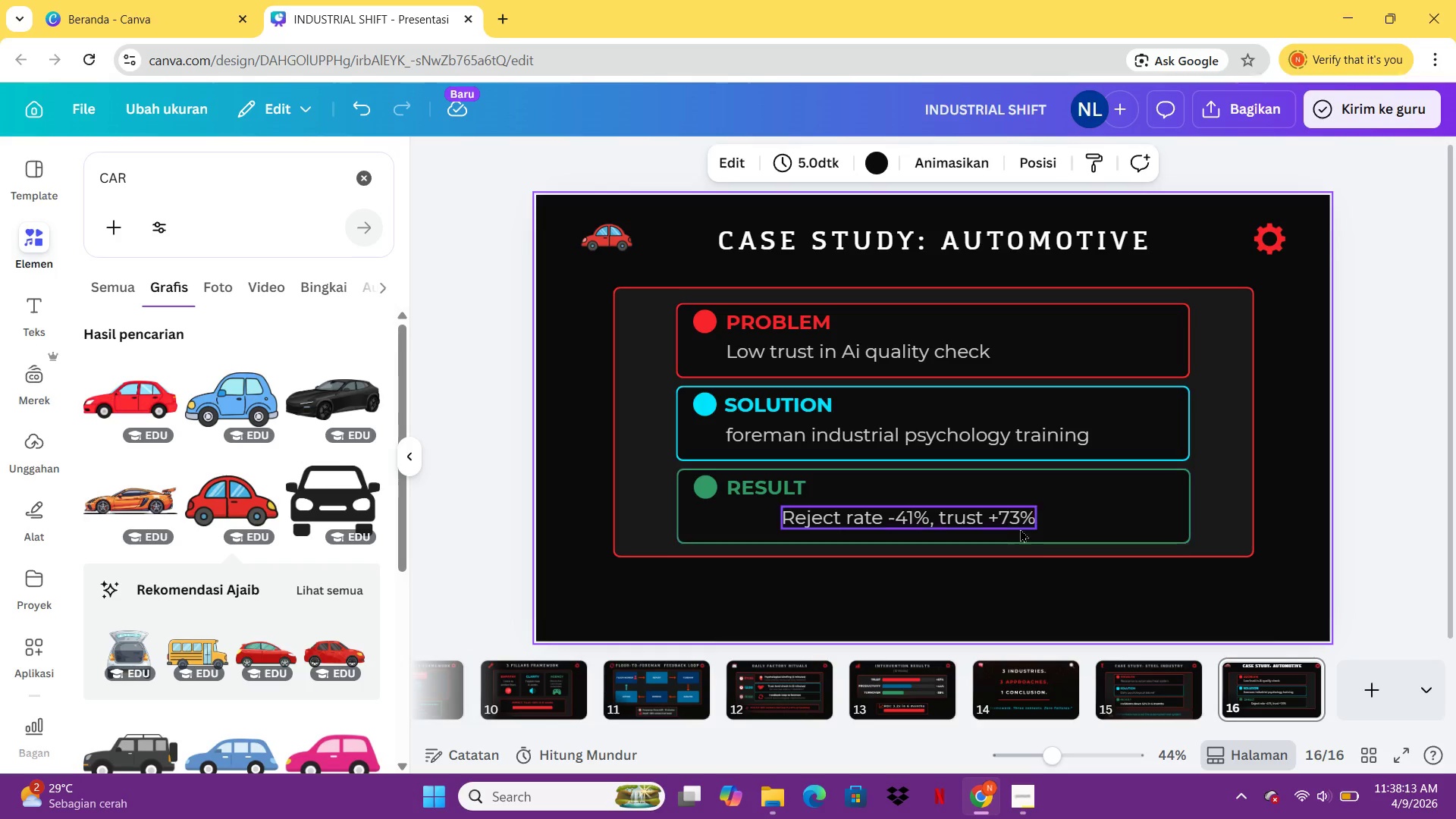 
left_click([1018, 522])
 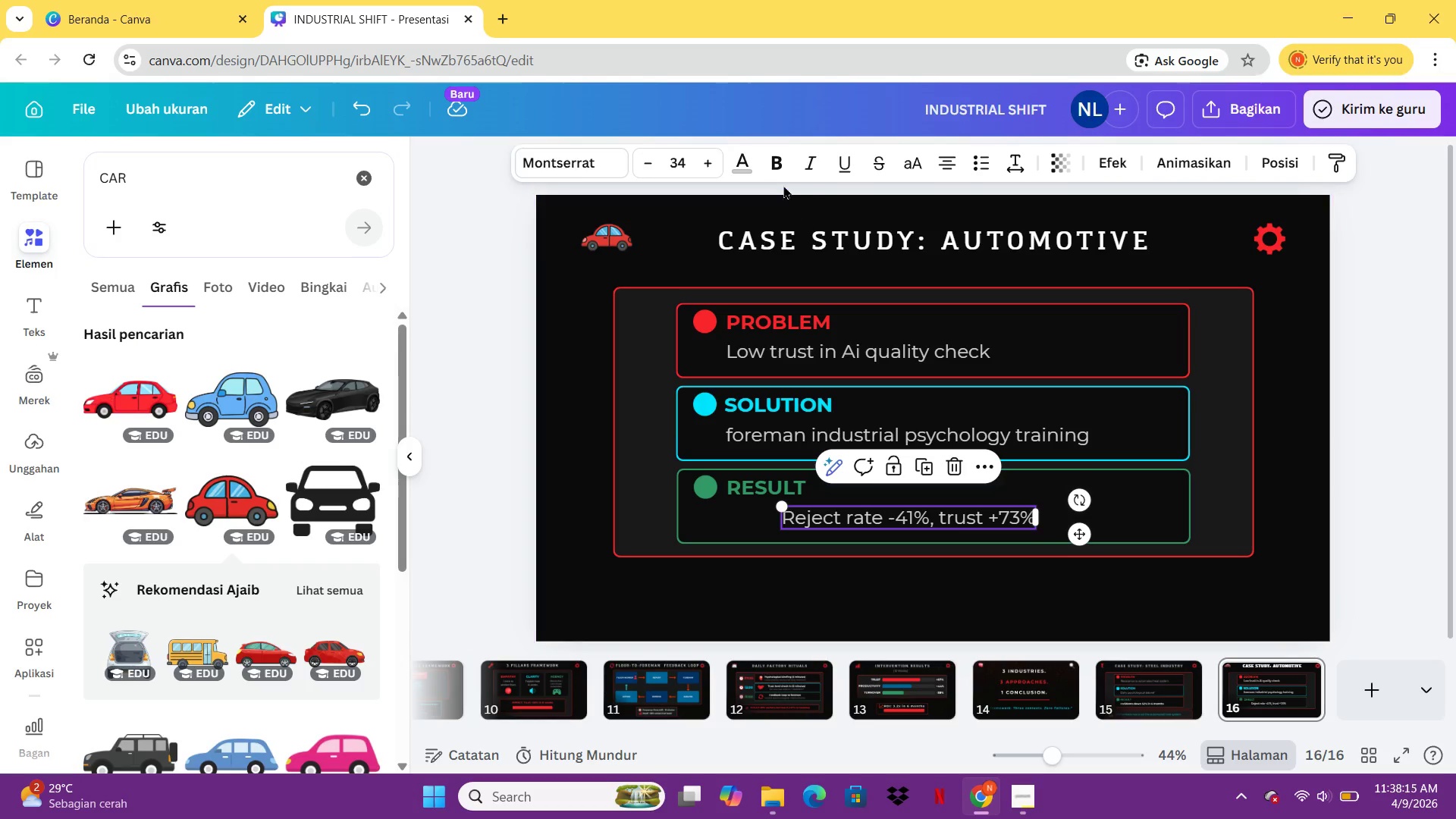 
left_click([773, 172])
 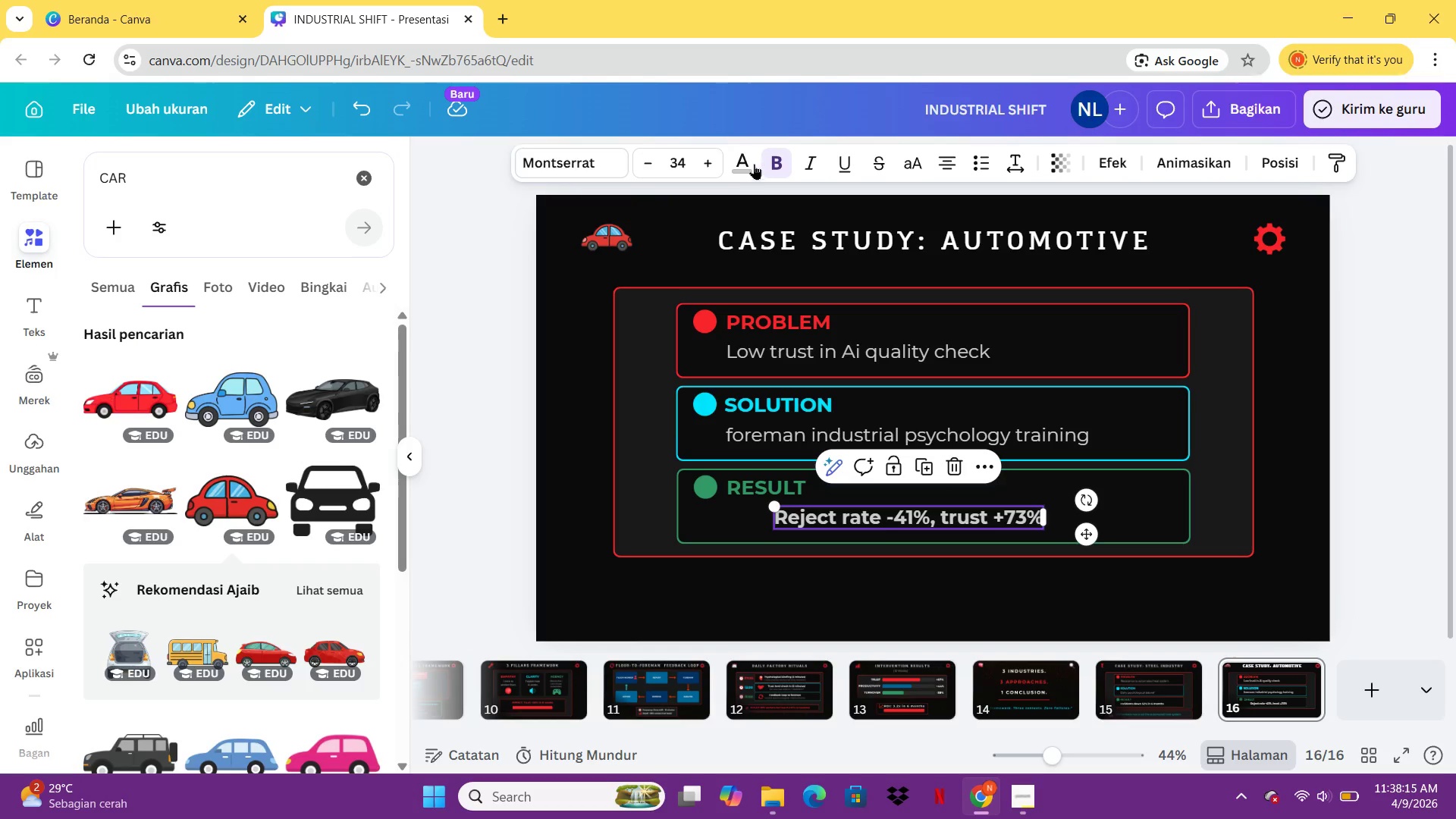 
left_click([742, 160])
 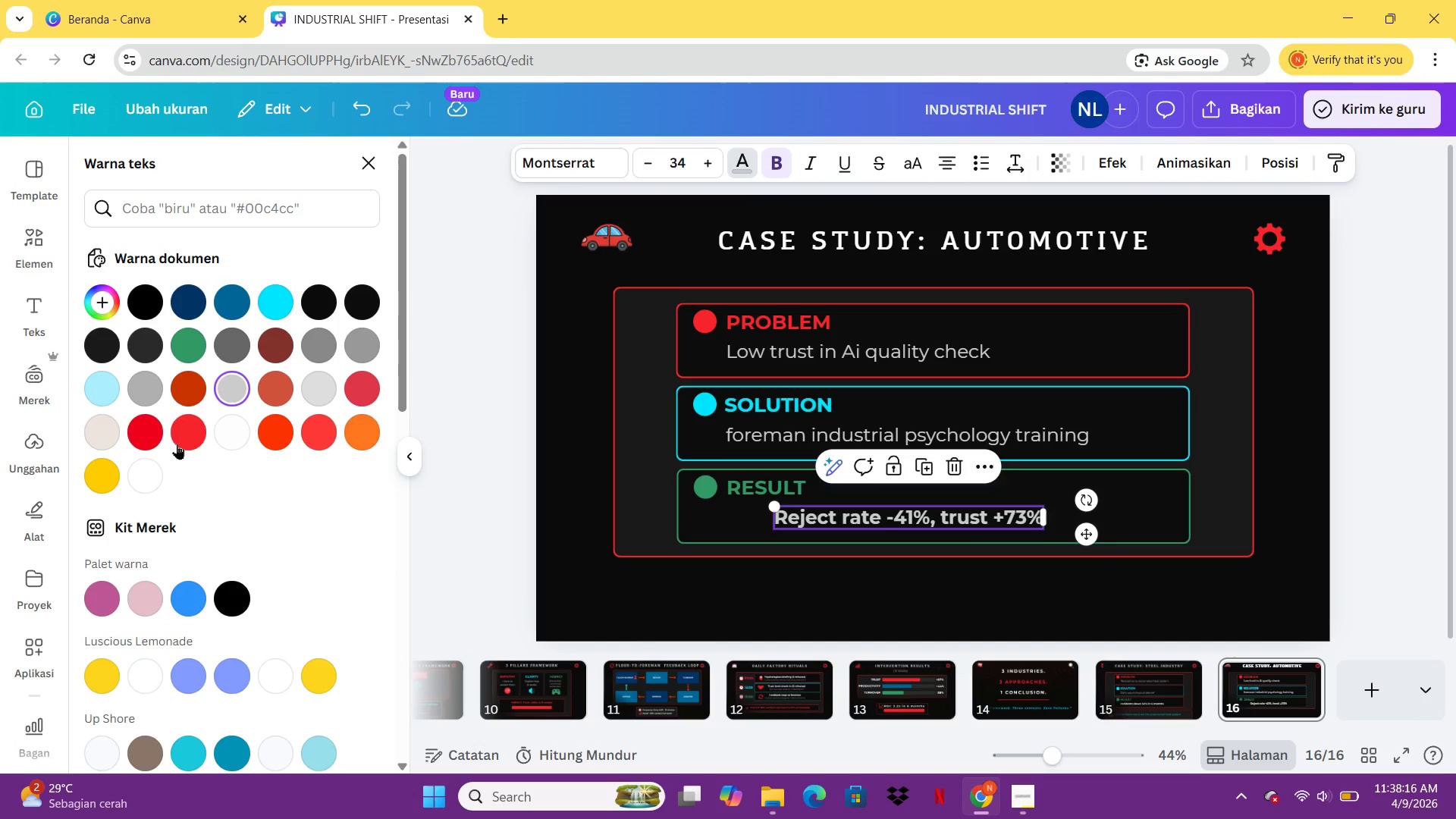 
left_click([147, 473])
 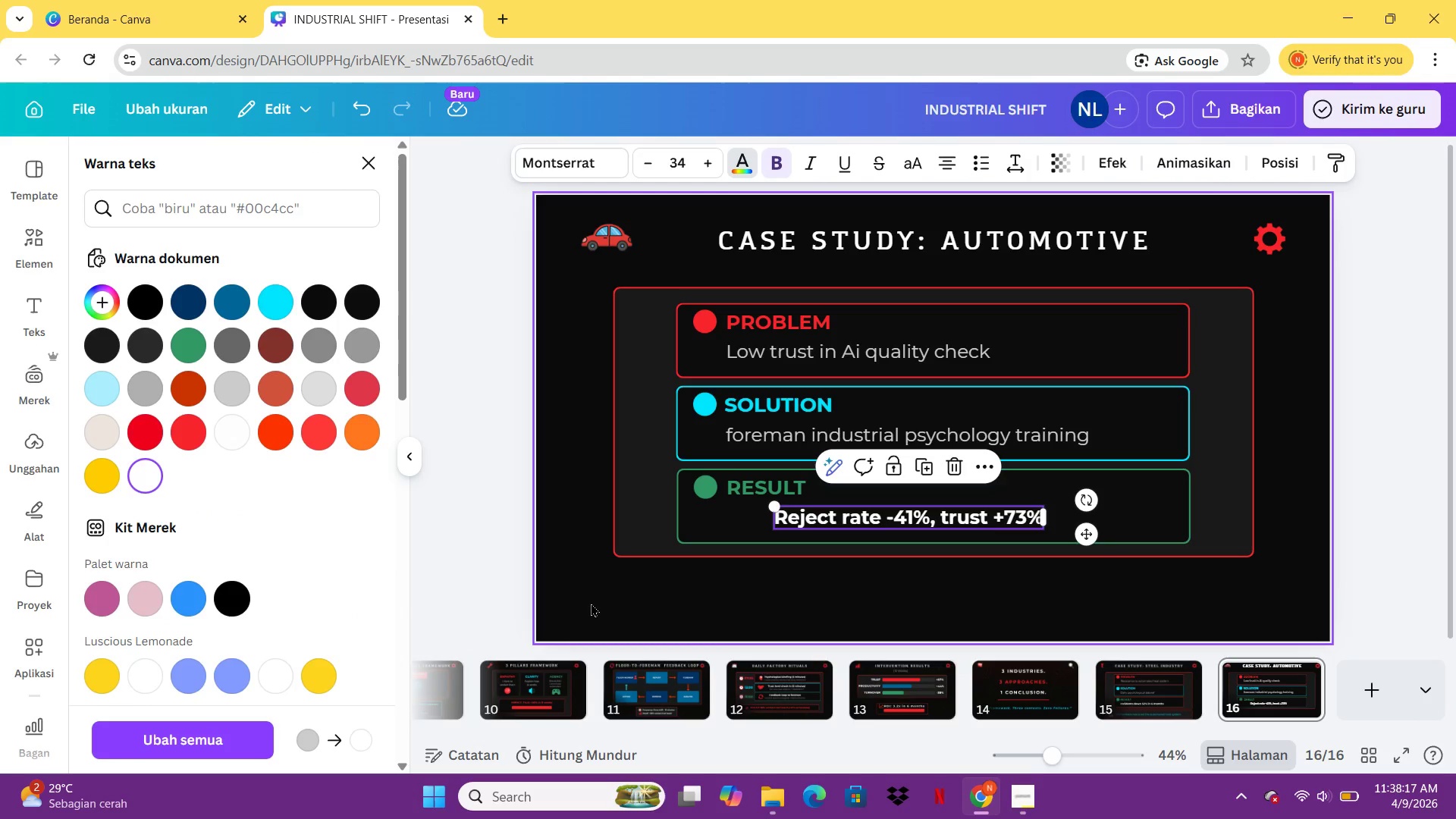 
left_click([692, 569])
 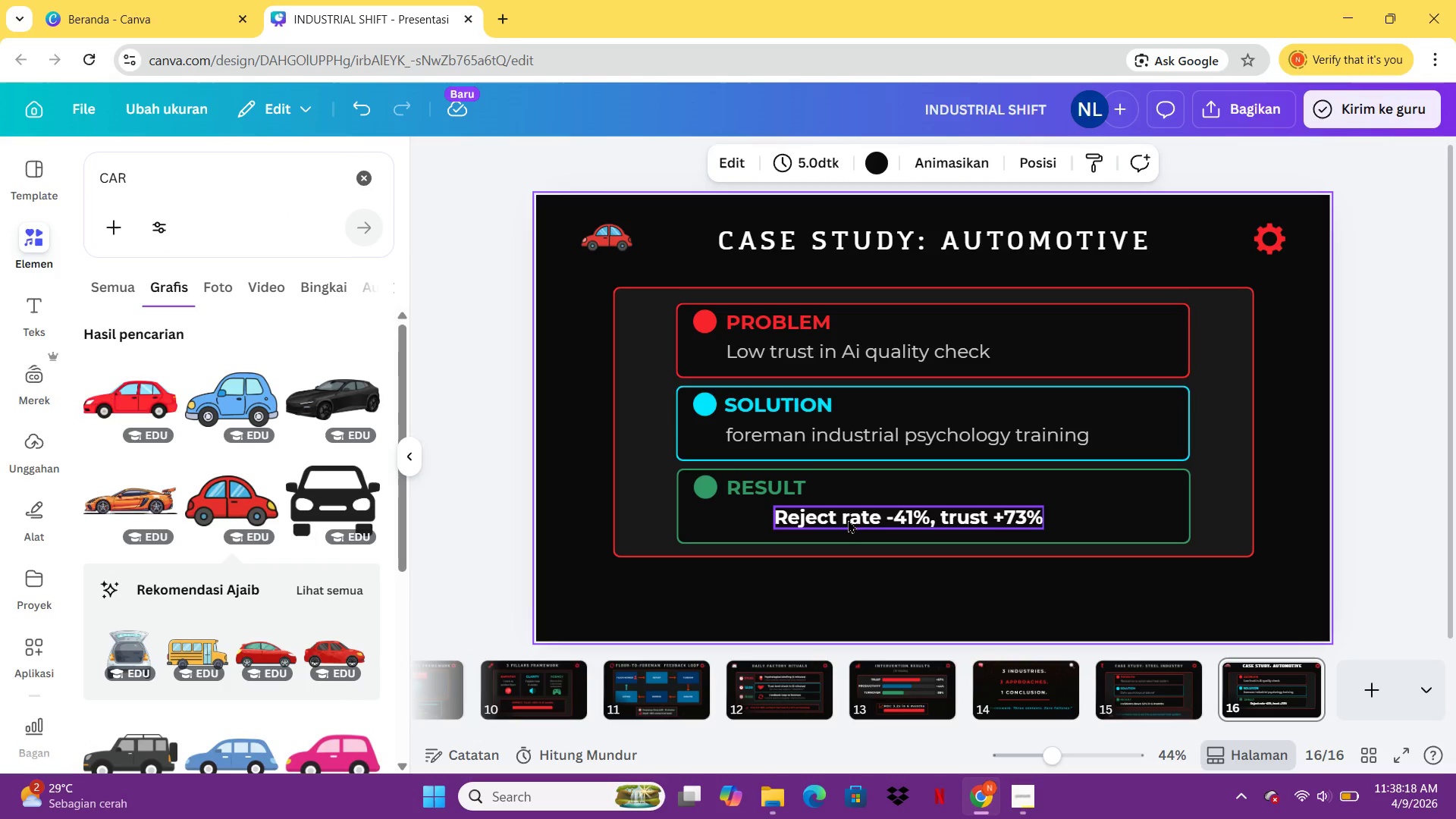 
left_click_drag(start_coordinate=[849, 519], to_coordinate=[802, 518])
 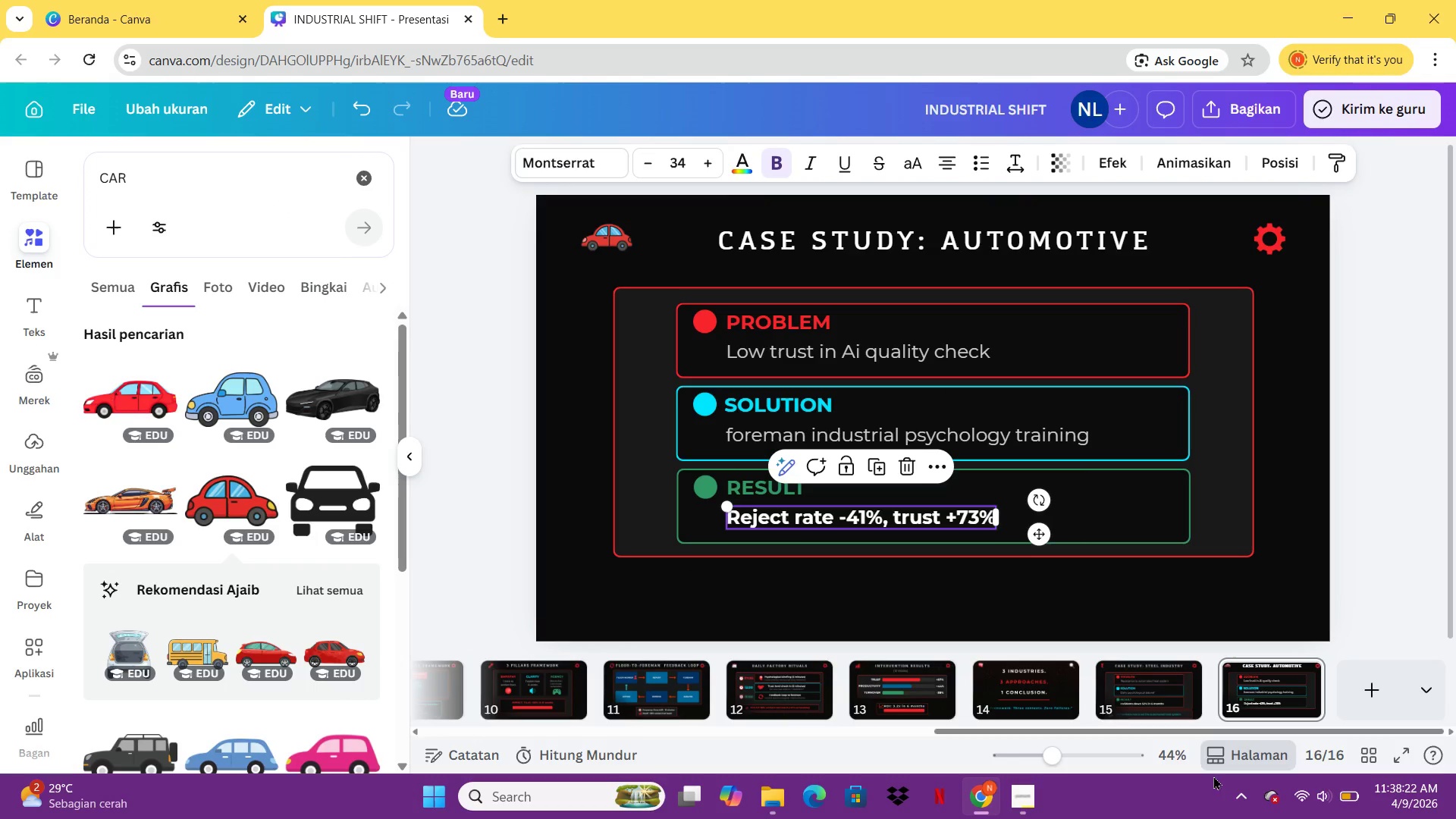 
left_click([1172, 705])
 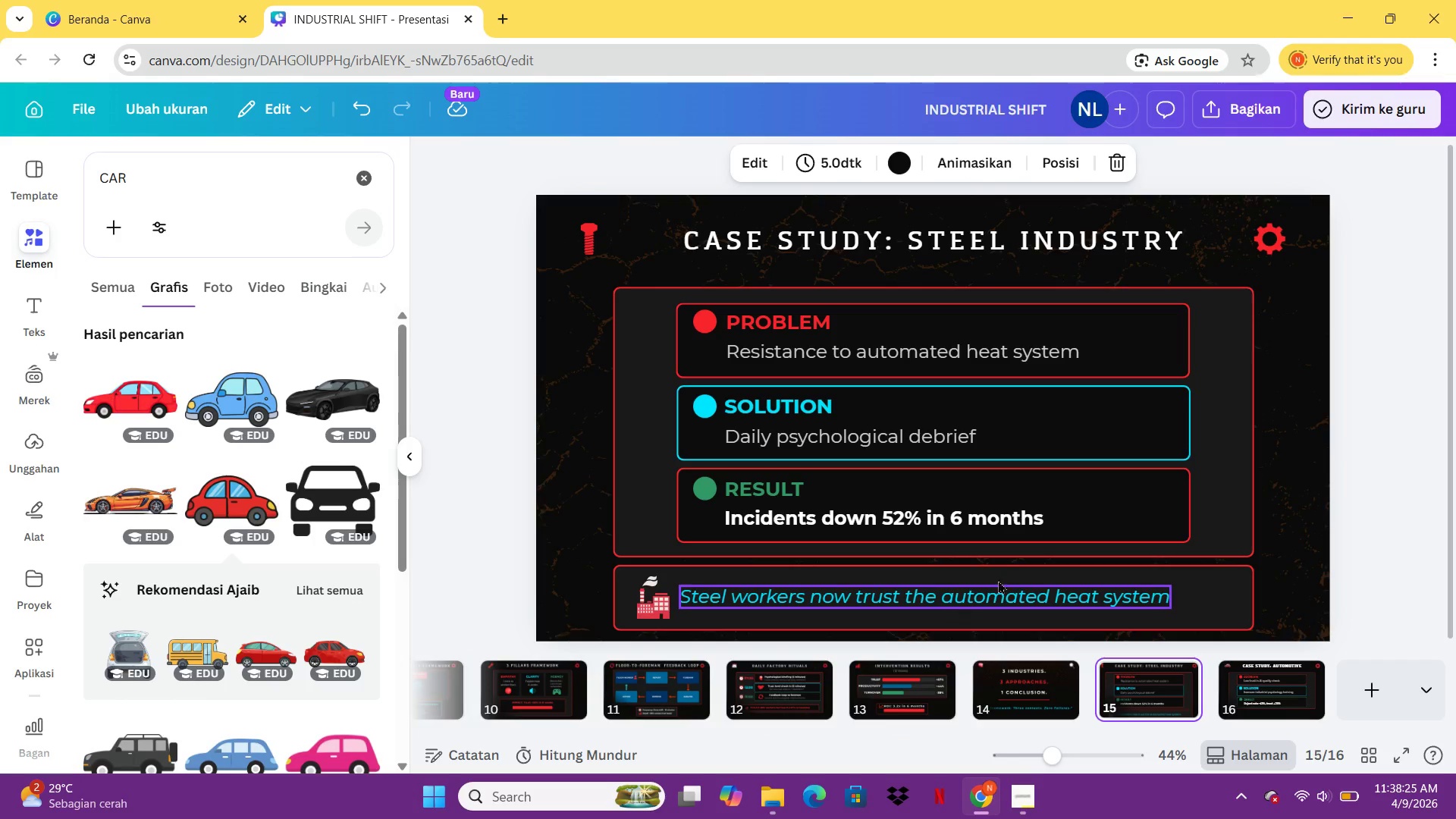 
left_click([1034, 571])
 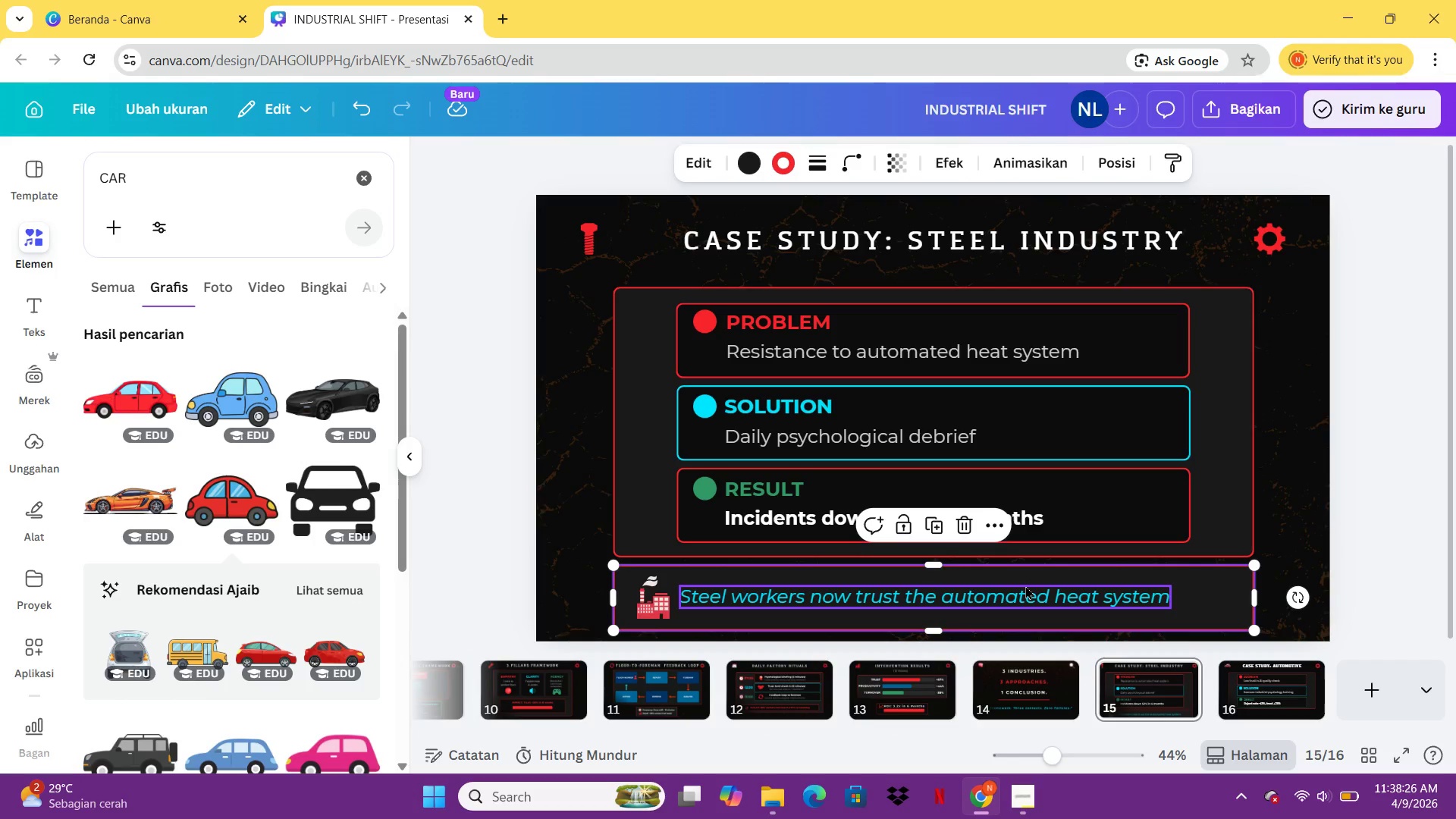 
hold_key(key=ControlLeft, duration=0.45)
left_click([1025, 585])
 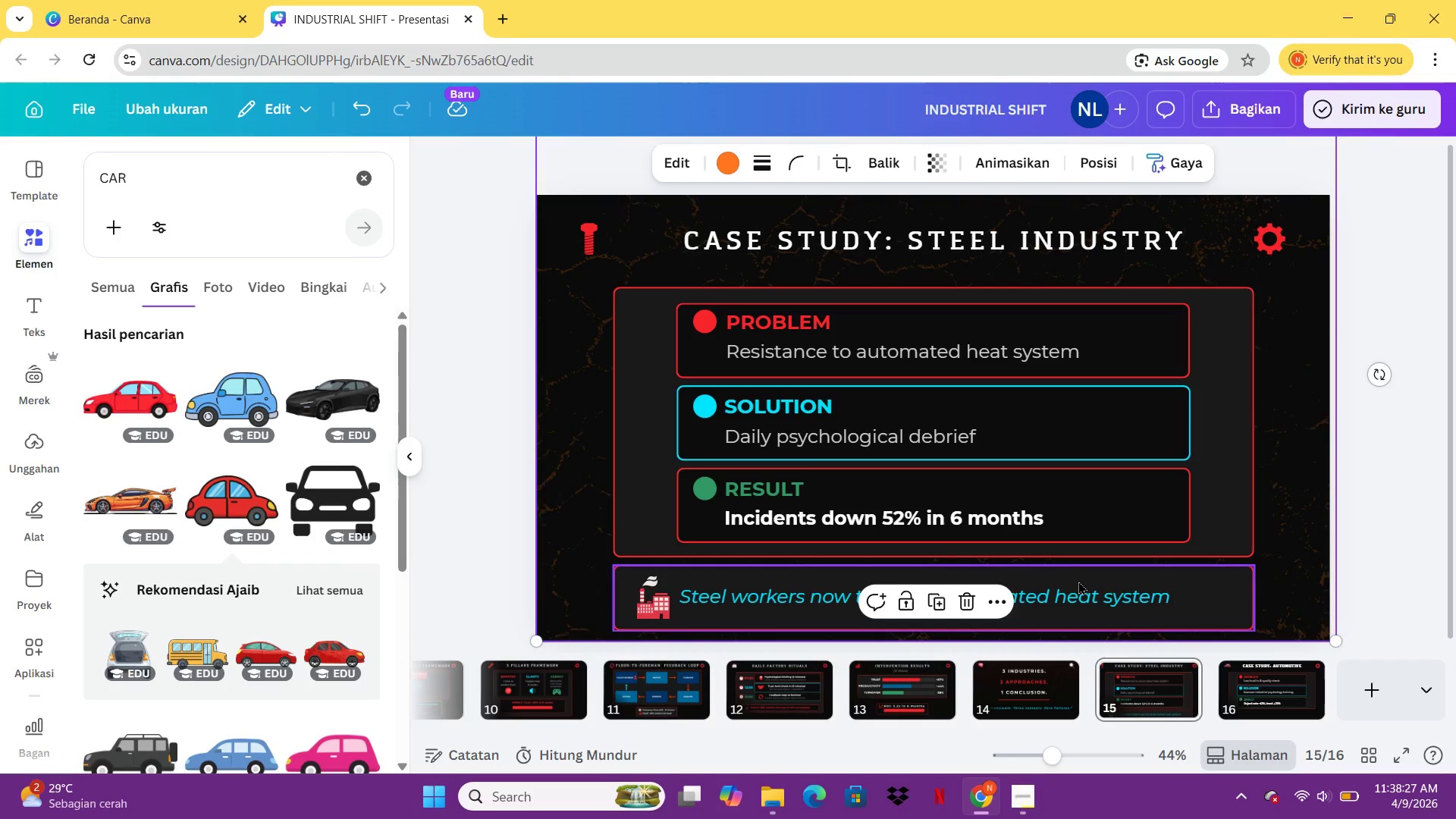 
hold_key(key=ShiftLeft, duration=0.59)
left_click([1097, 581])
 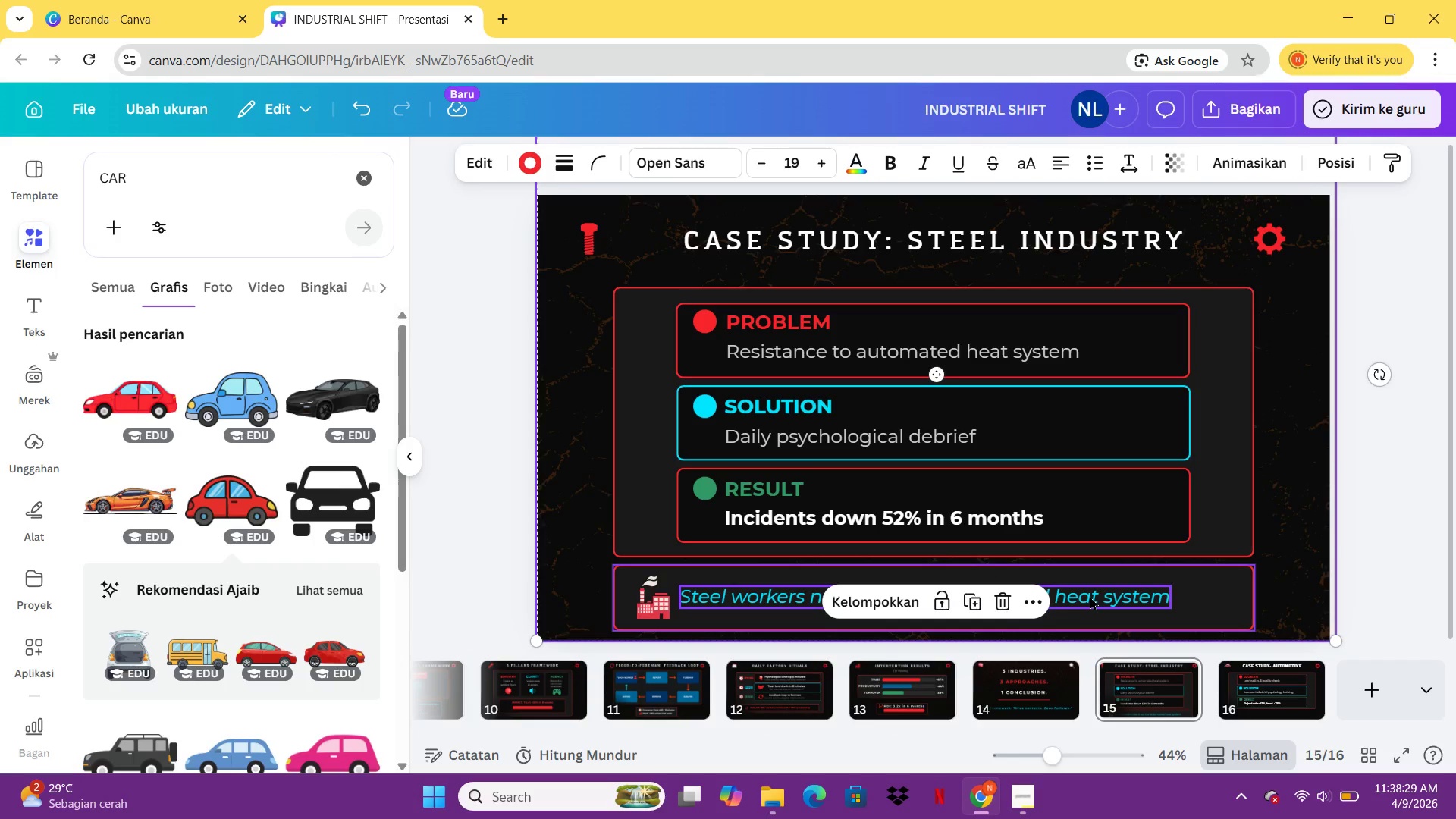 
key(Shift+ShiftLeft)
 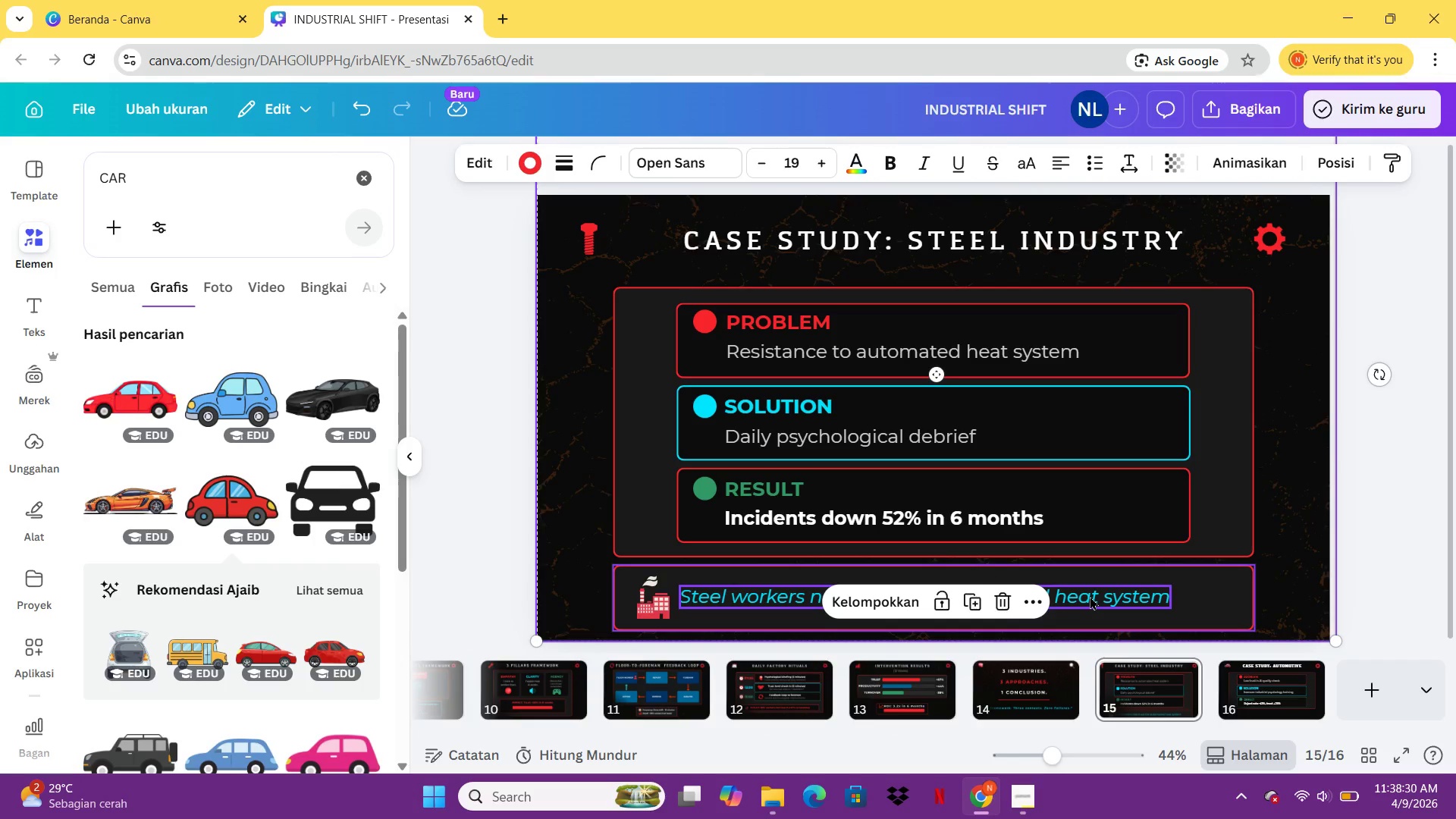 
hold_key(key=ShiftLeft, duration=0.47)
left_click([1090, 596])
 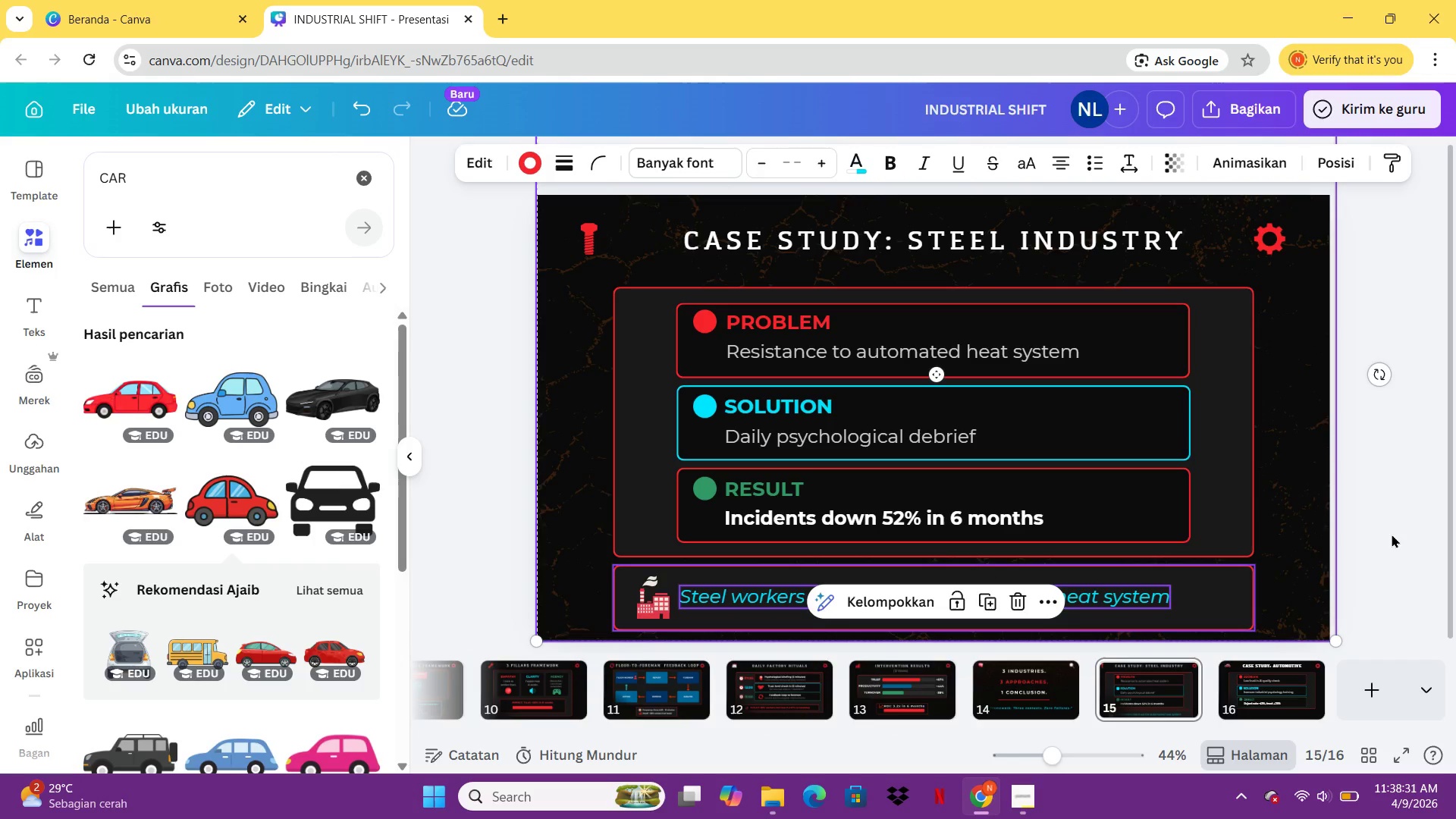 
left_click([1392, 534])
 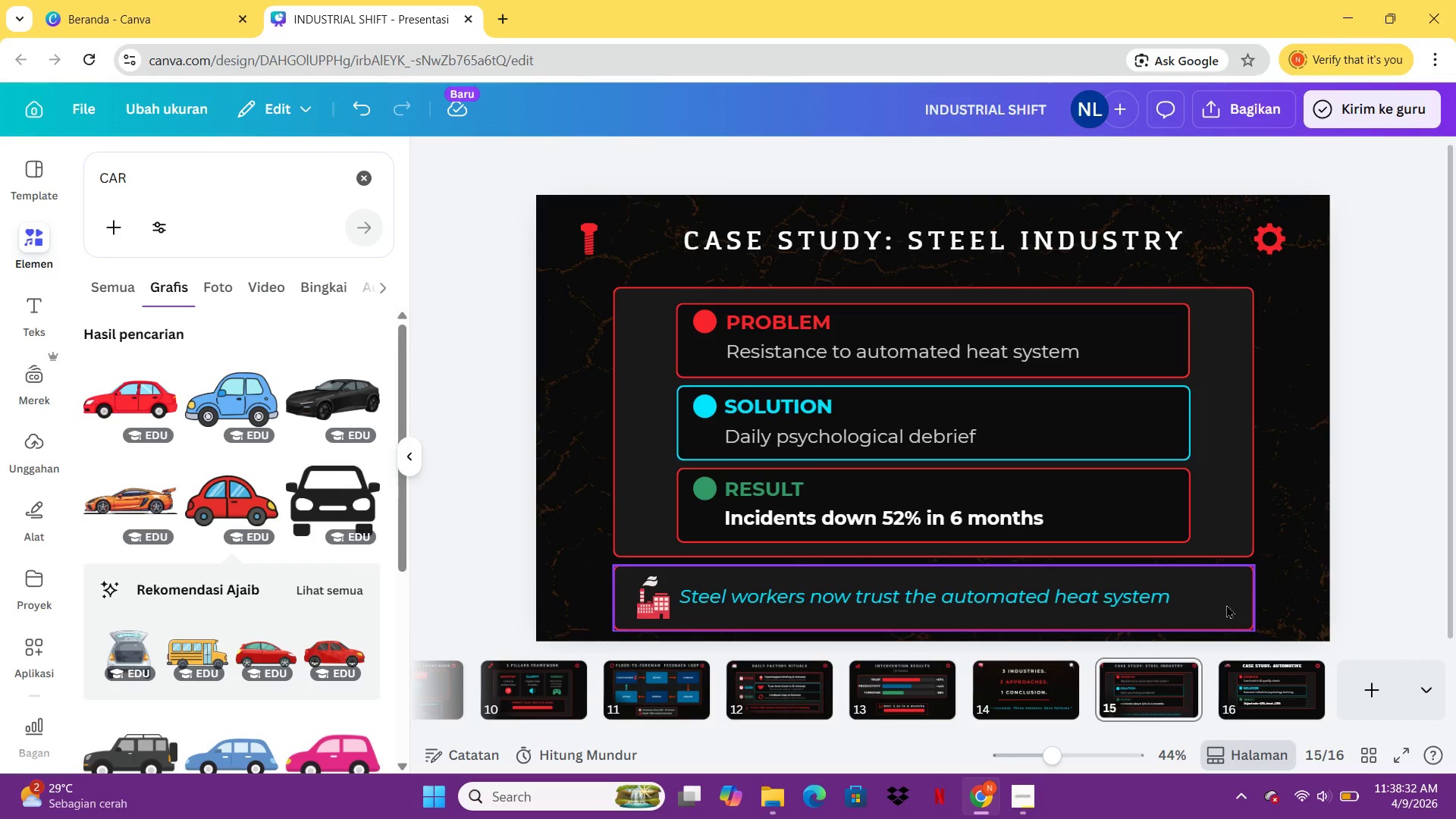 
left_click([1226, 604])
 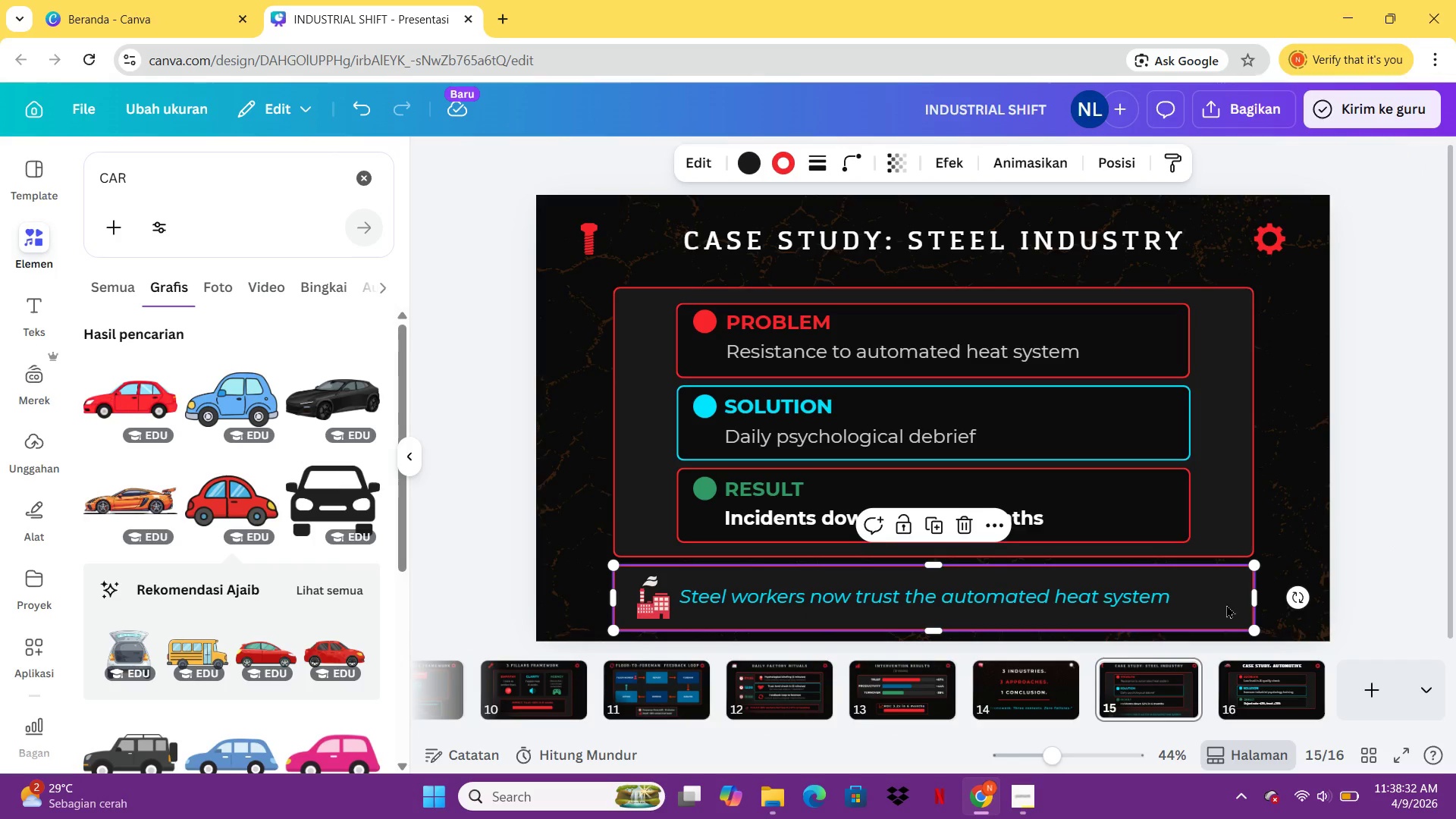 
hold_key(key=ShiftLeft, duration=0.84)
left_click([1147, 601])
 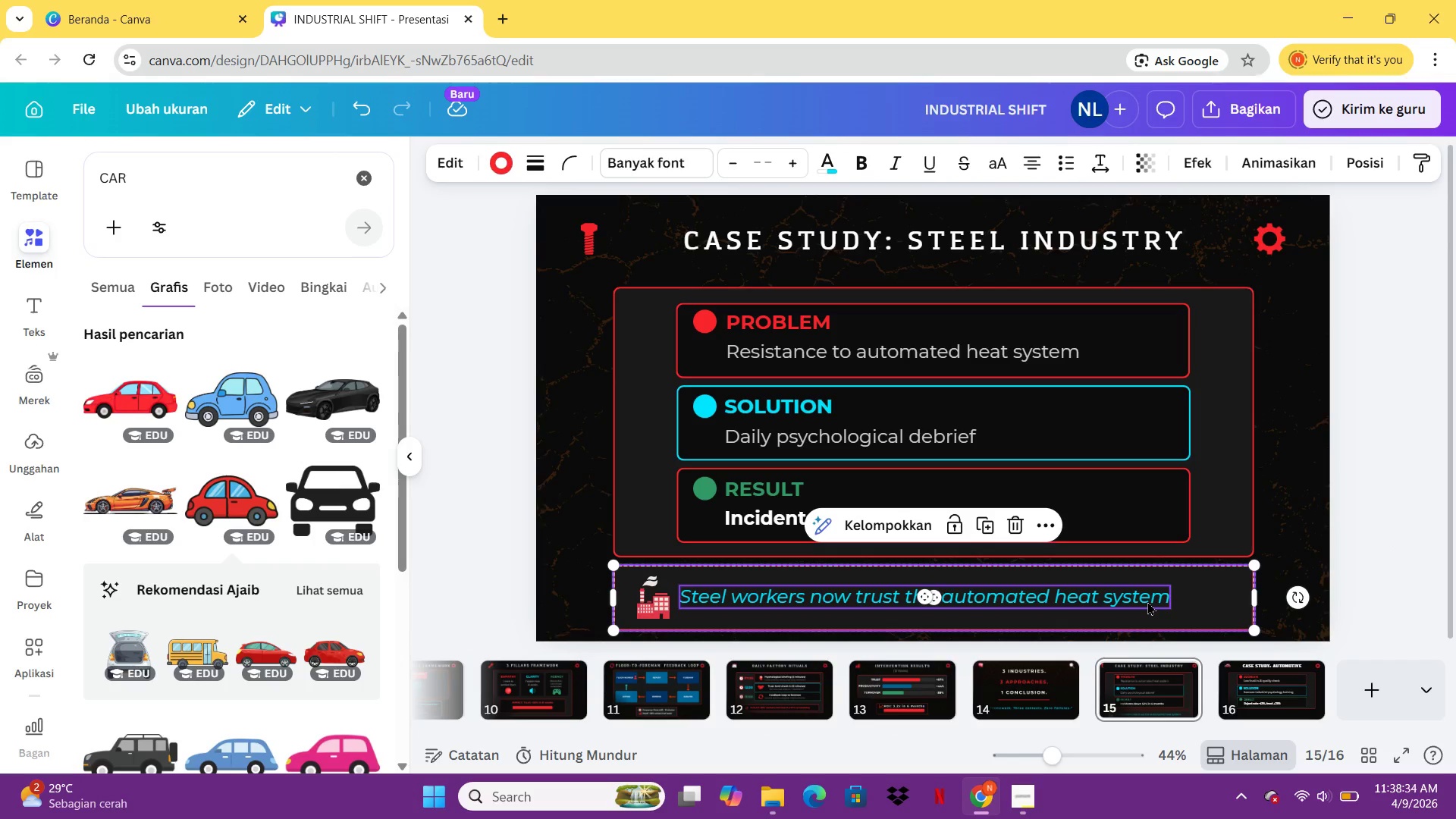 
key(Control+C)
 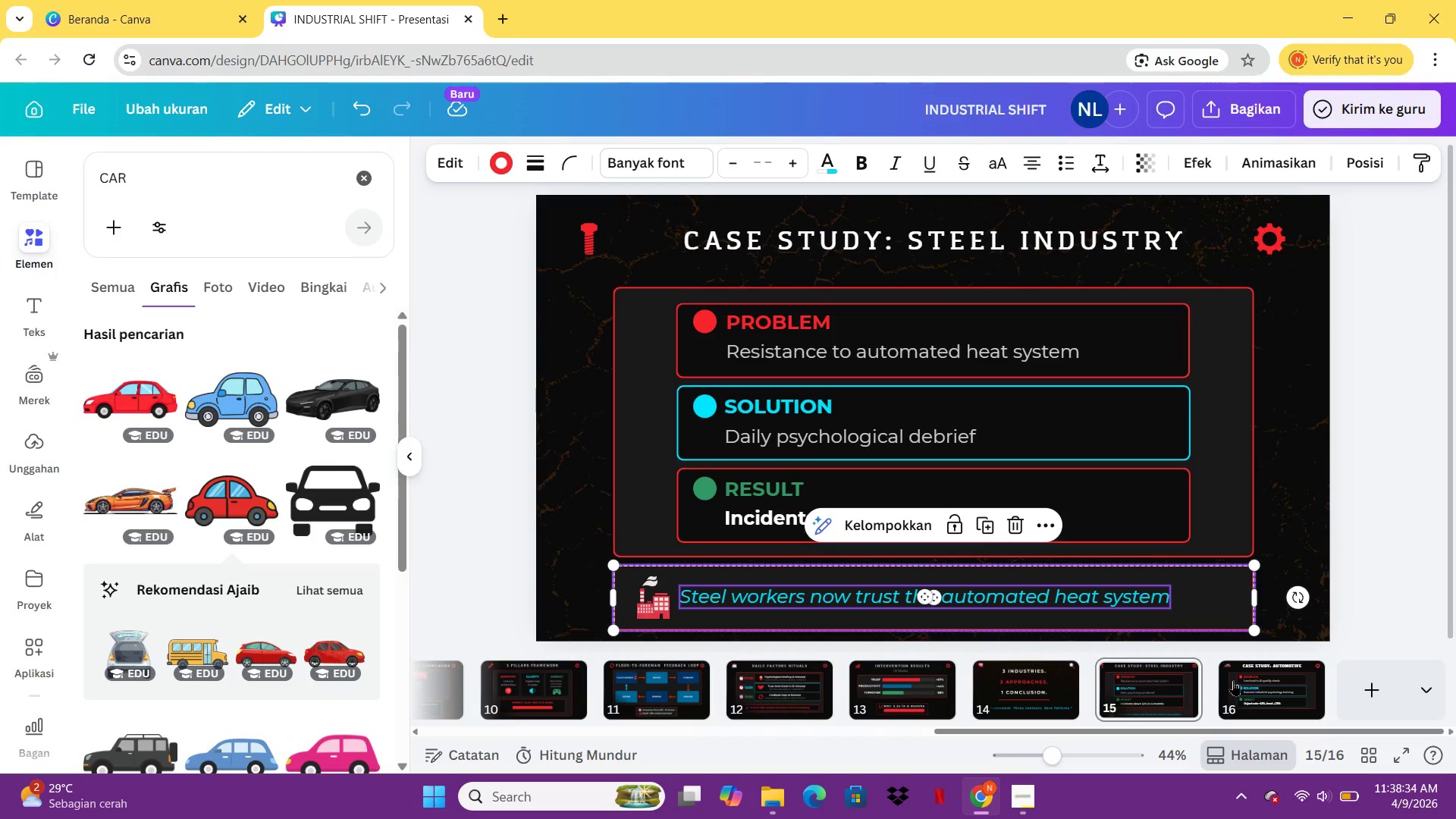 
left_click([1233, 680])
 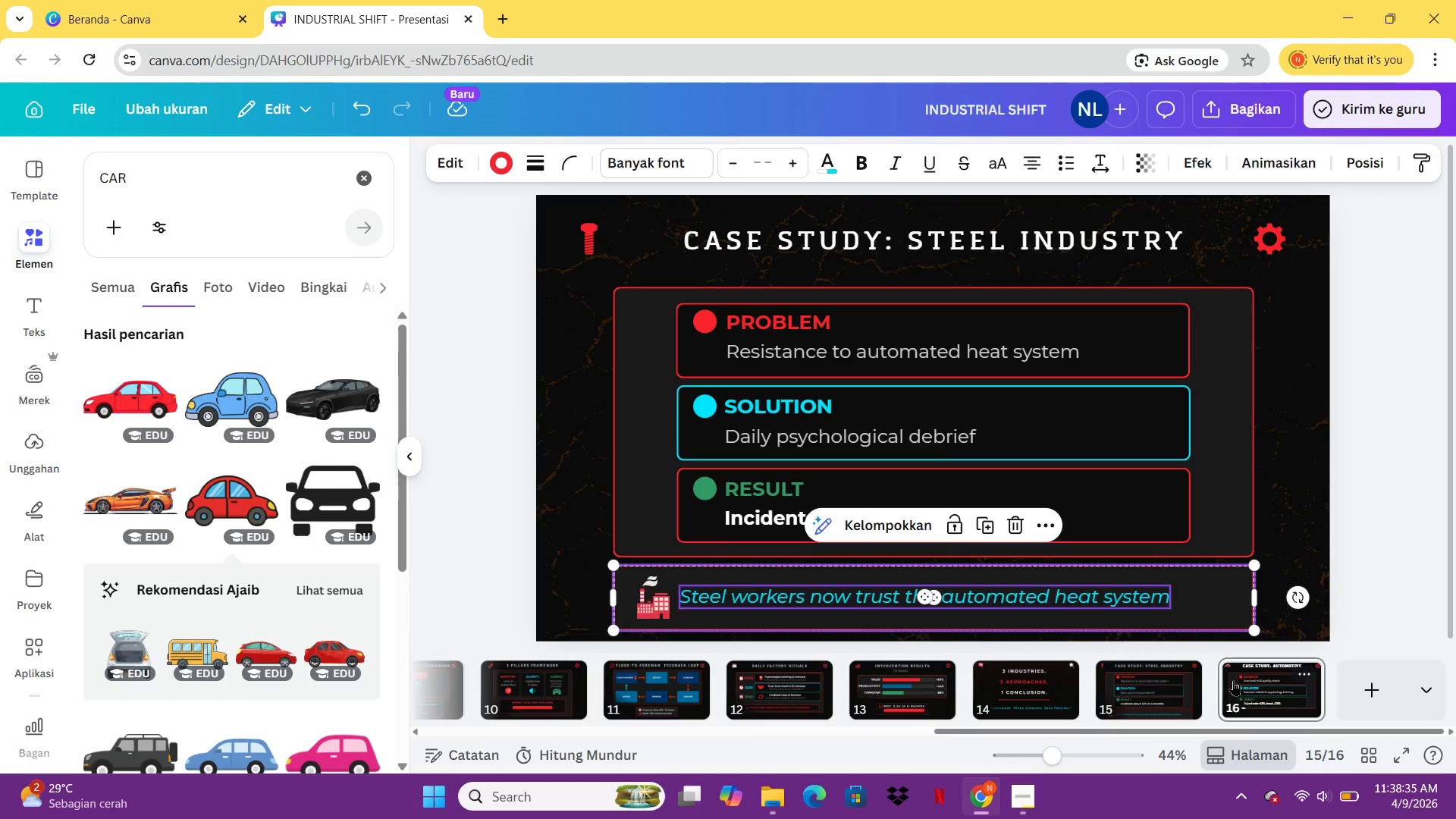 
key(Control+V)
 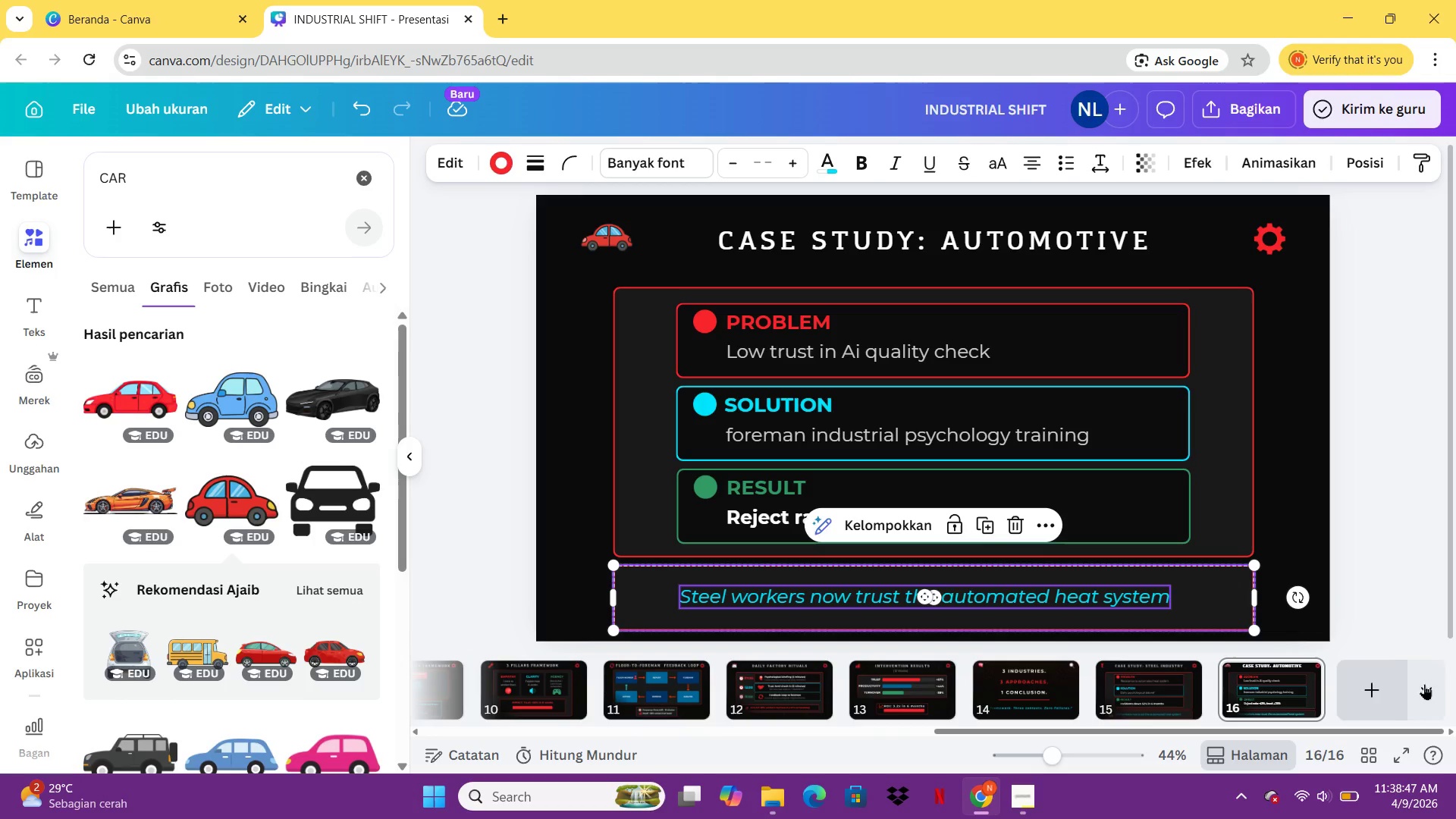 
wait(16.39)
 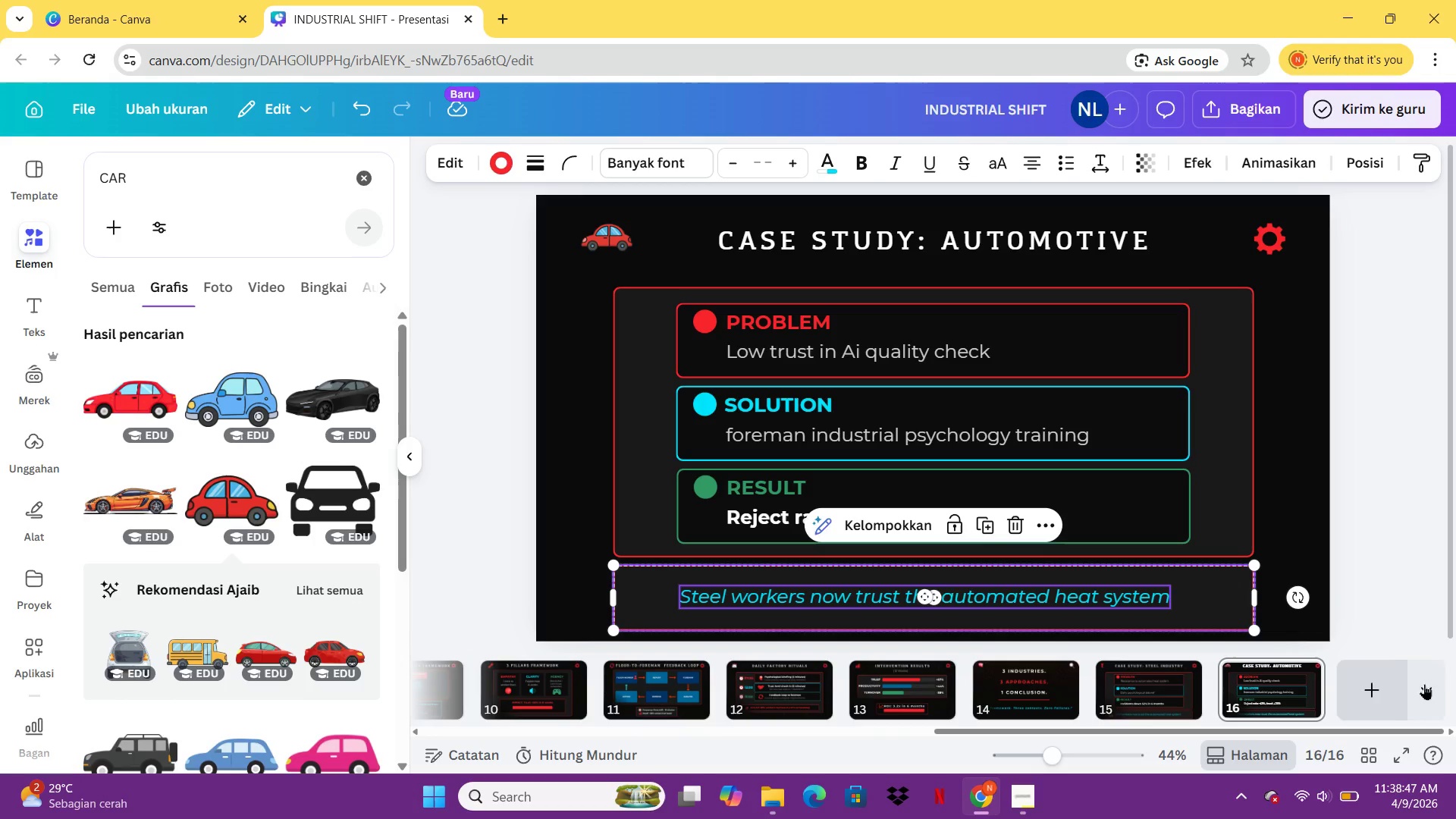 
left_click([664, 584])
 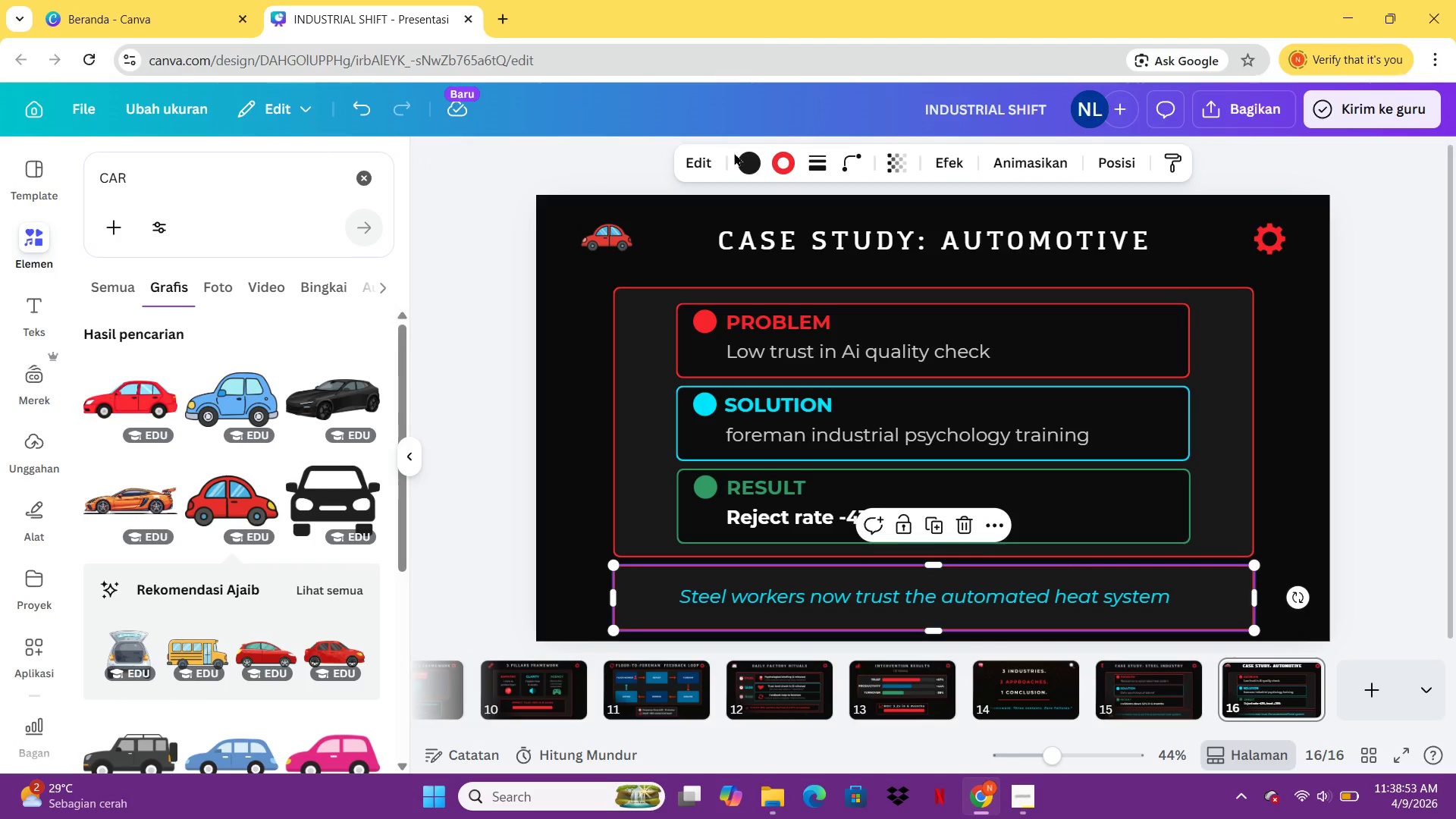 
left_click([734, 154])
 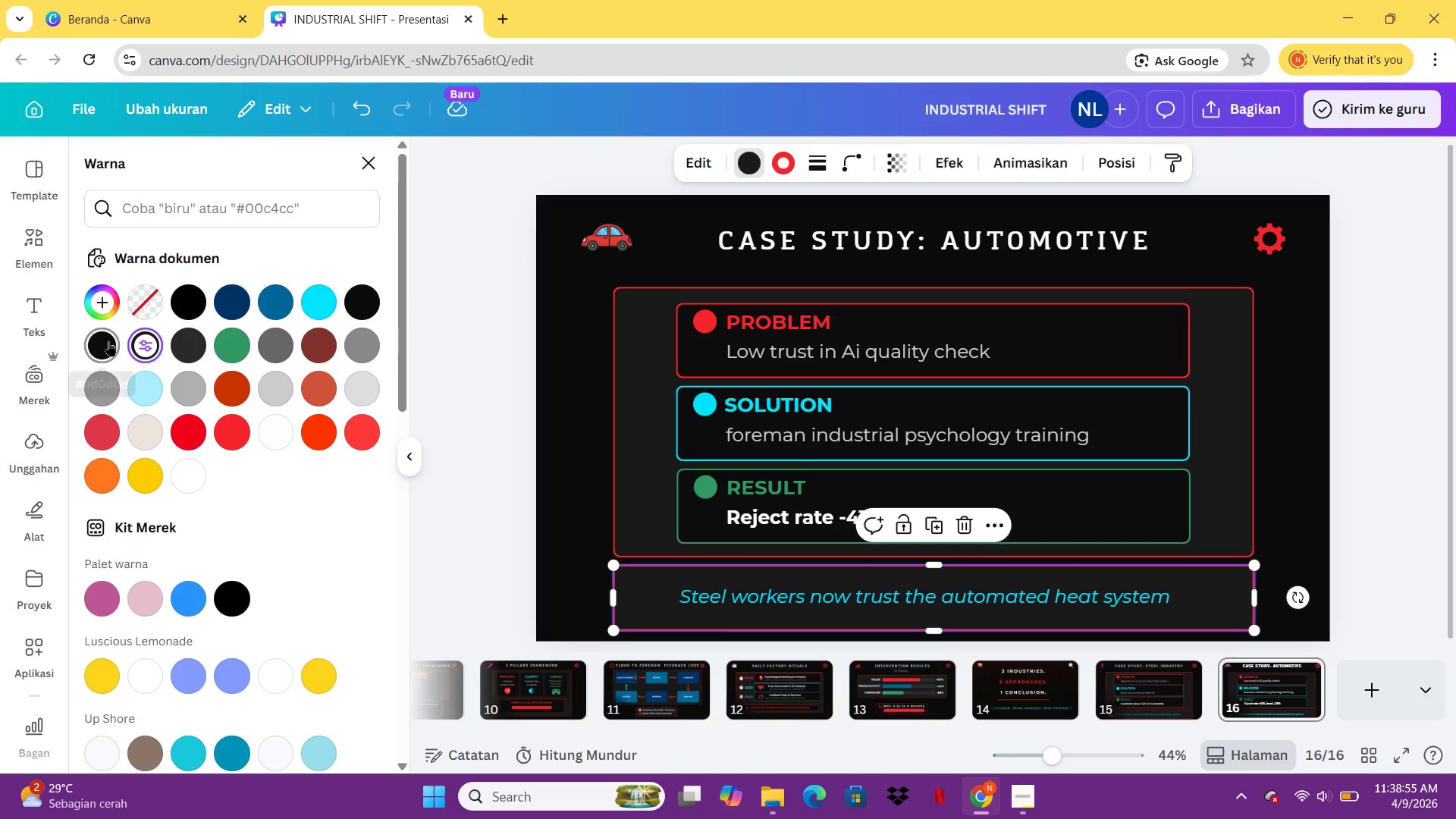 
left_click([108, 340])
 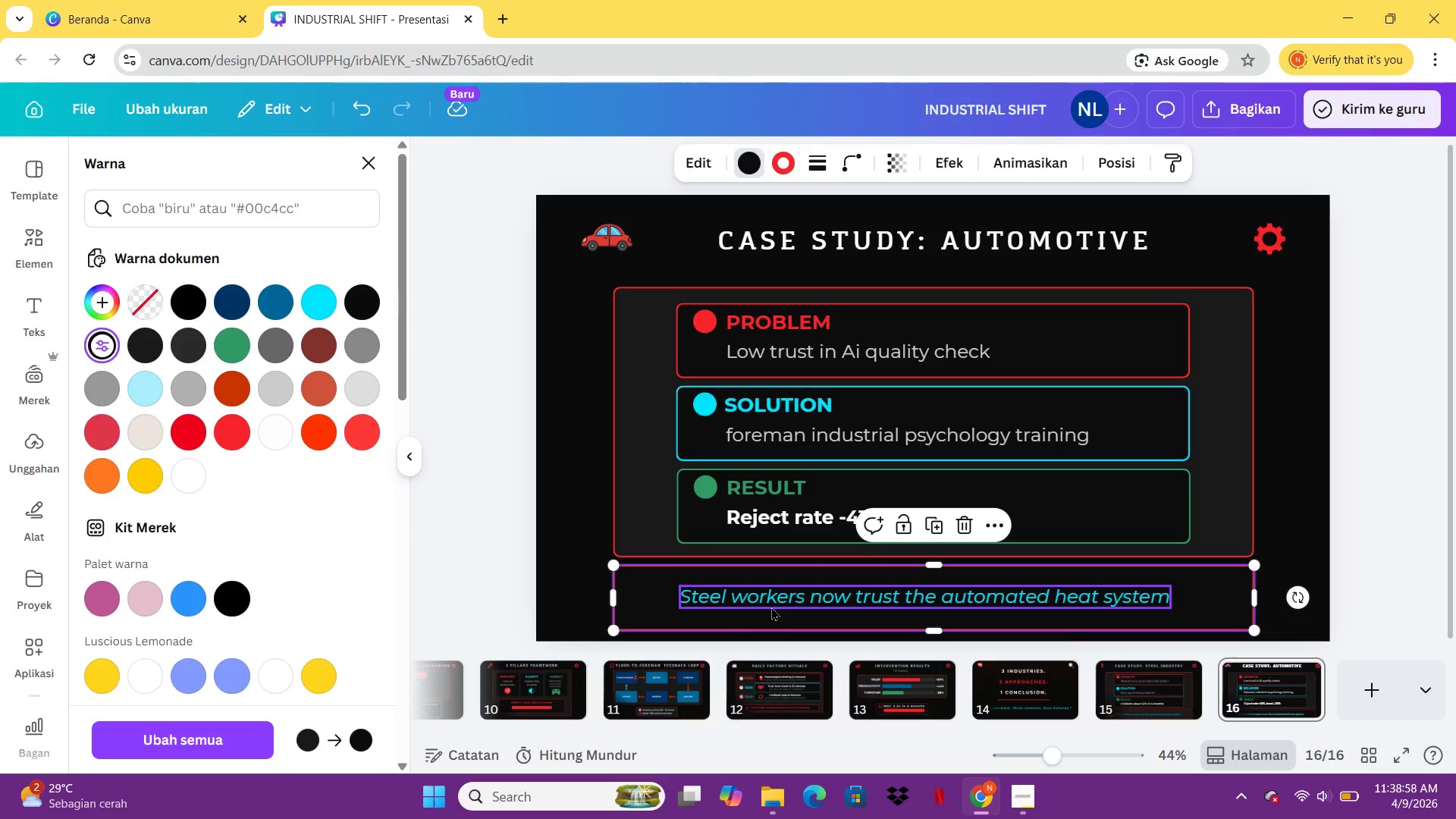 
double_click([771, 607])
 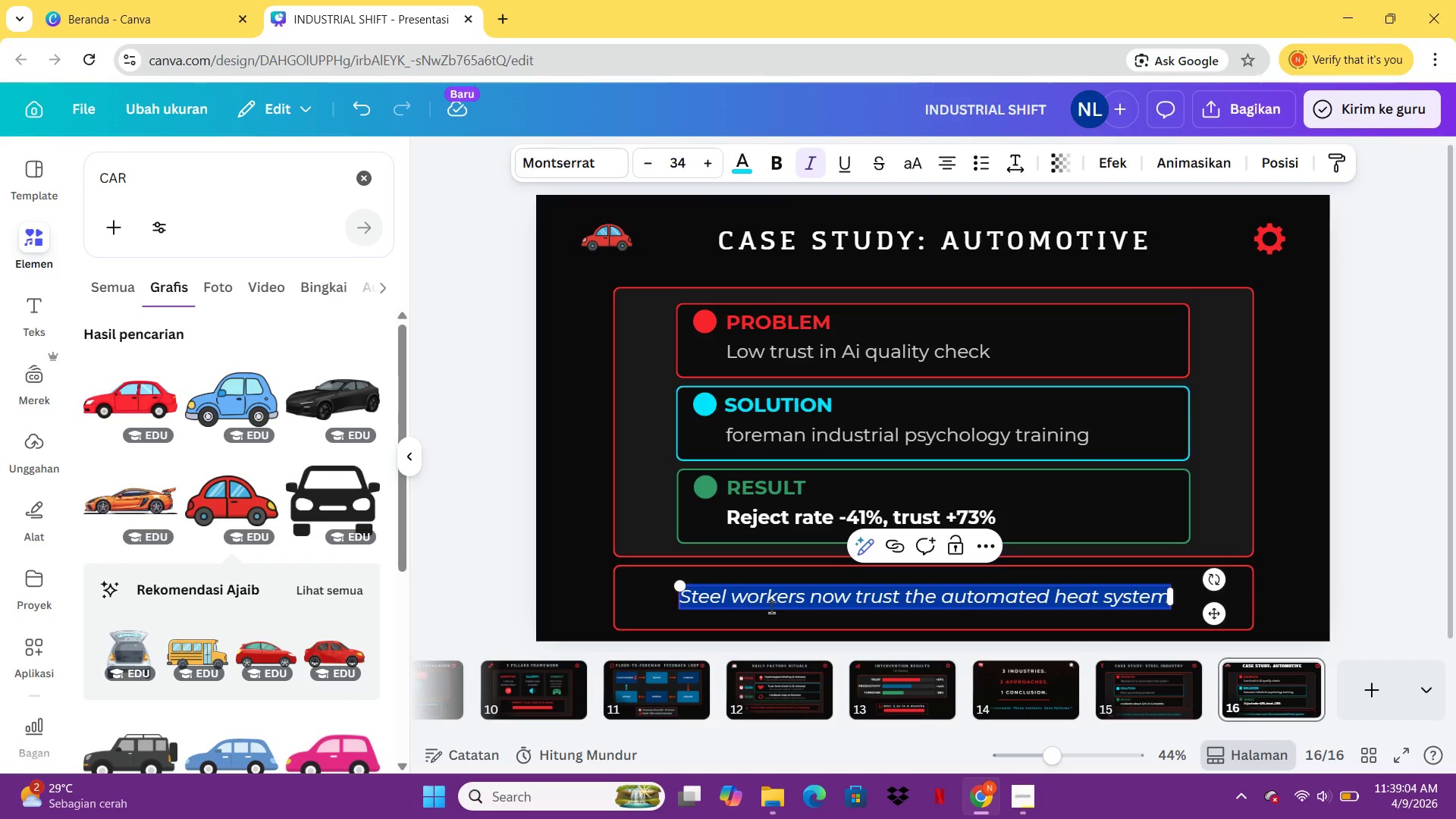 
wait(7.48)
 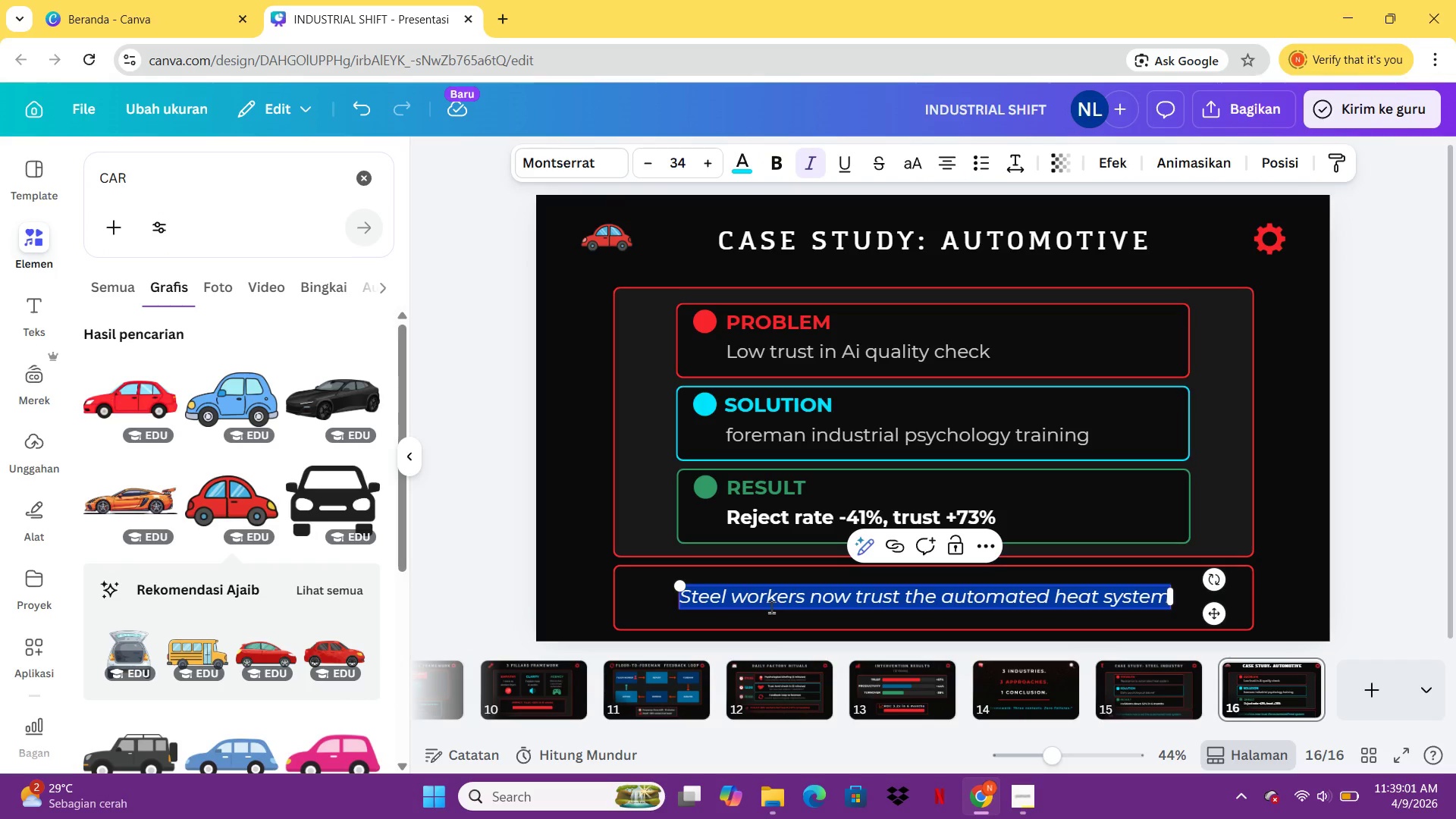 
type(Operation)
key(Backspace)
key(Backspace)
key(Backspace)
type(ors now trust AI more than manual inspectu)
key(Backspace)
type(ion)
 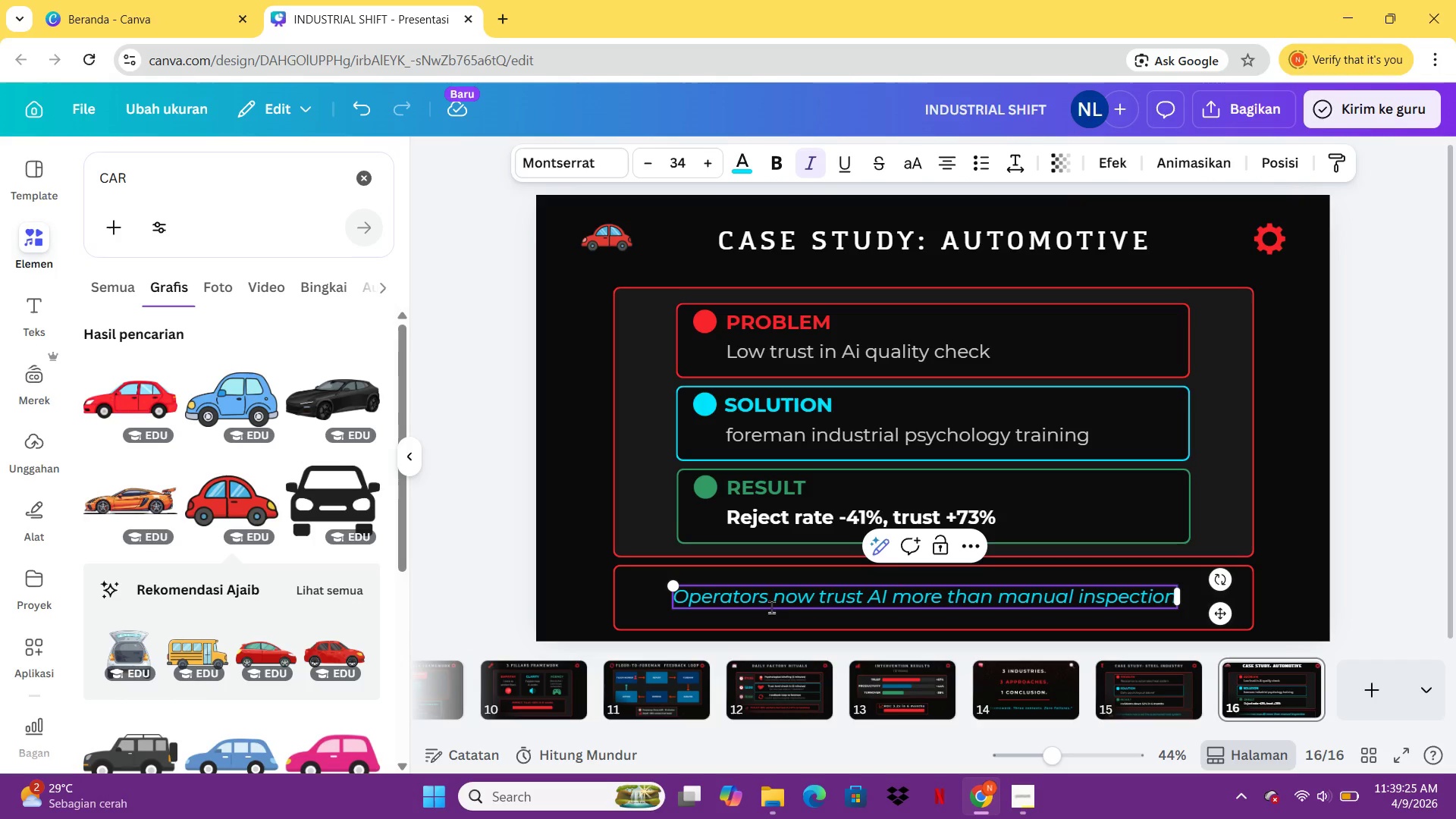 
wait(6.09)
 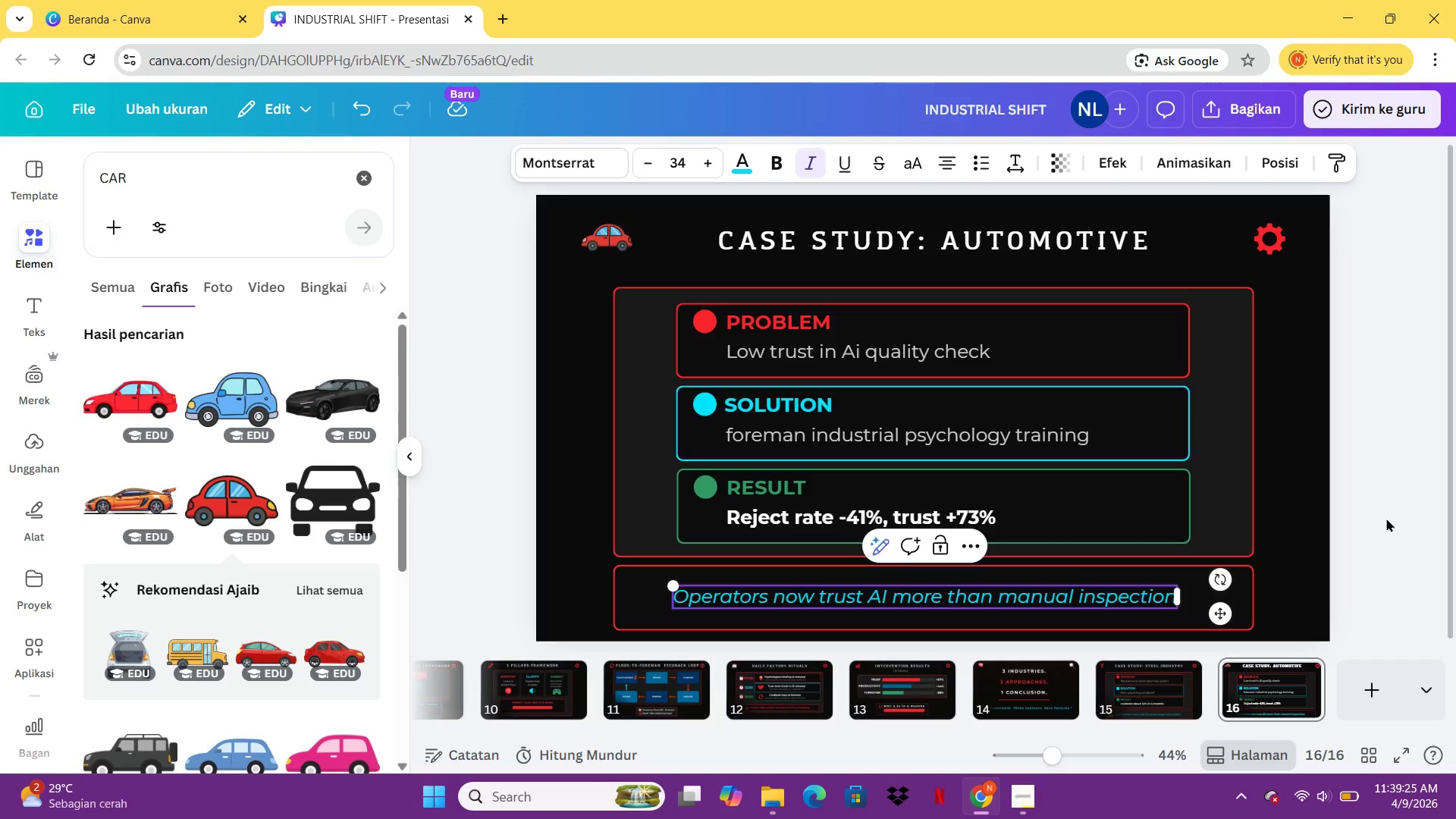 
left_click([617, 237])
 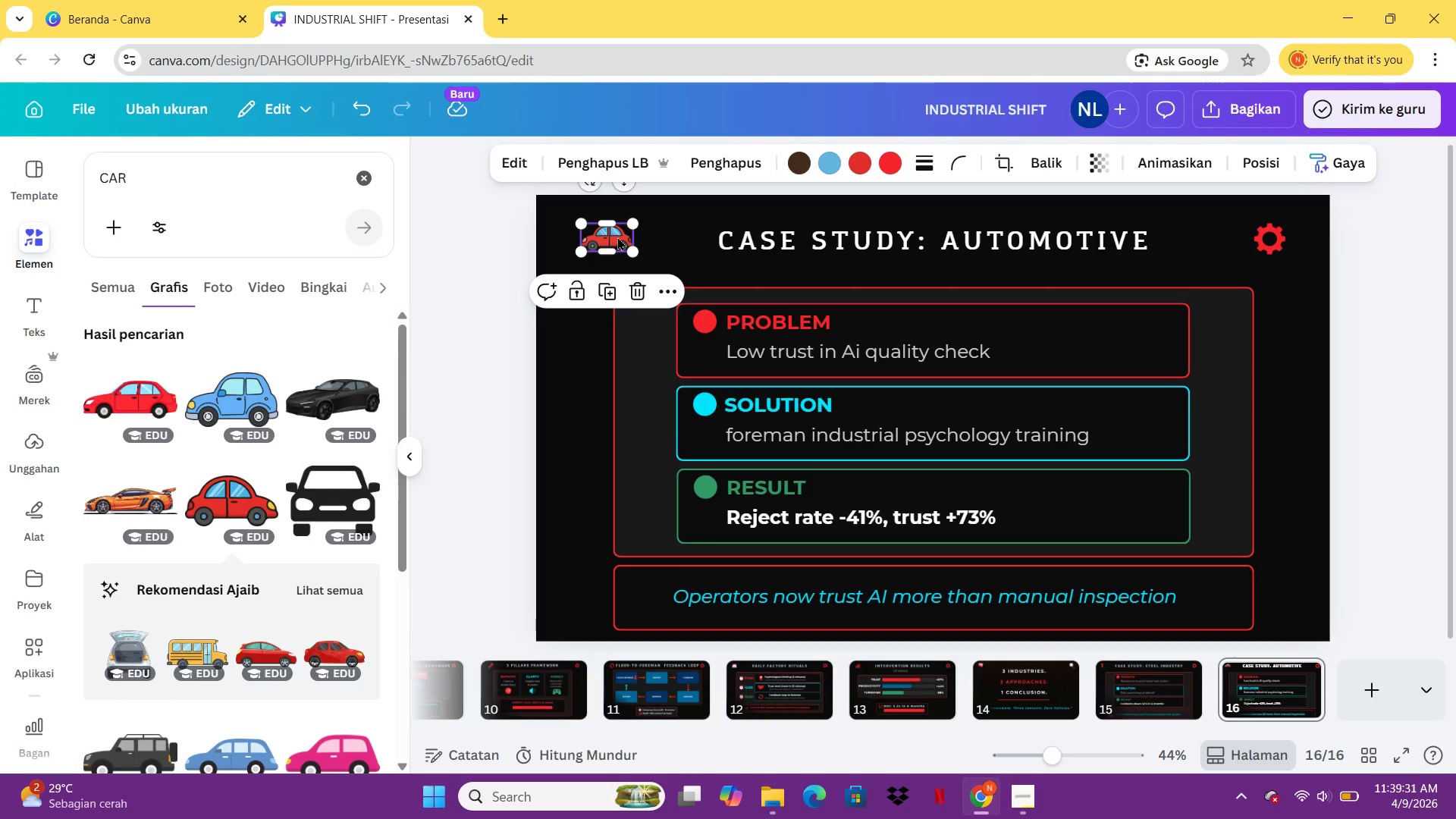 
key(Control+C)
 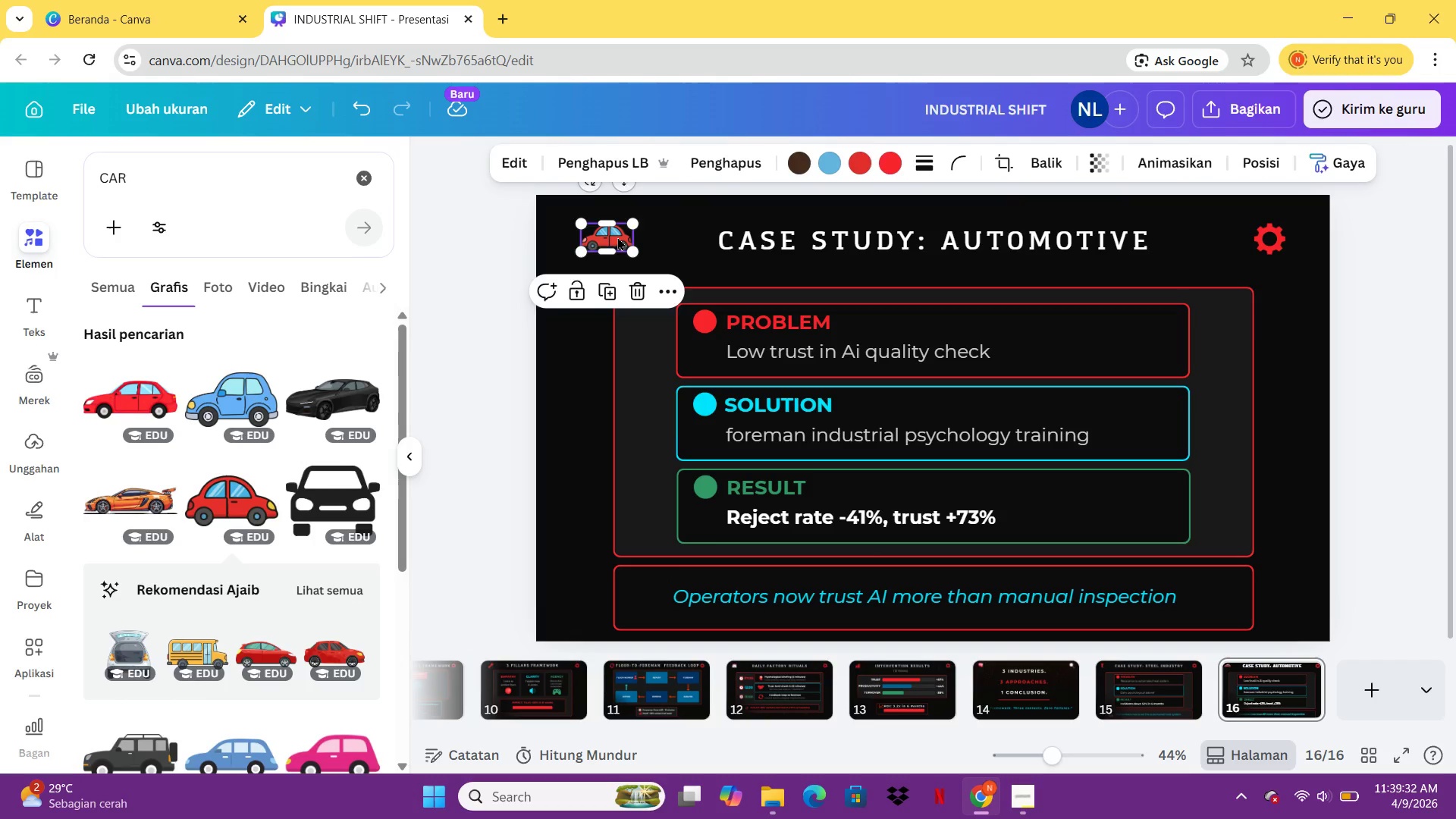 
key(Control+V)
 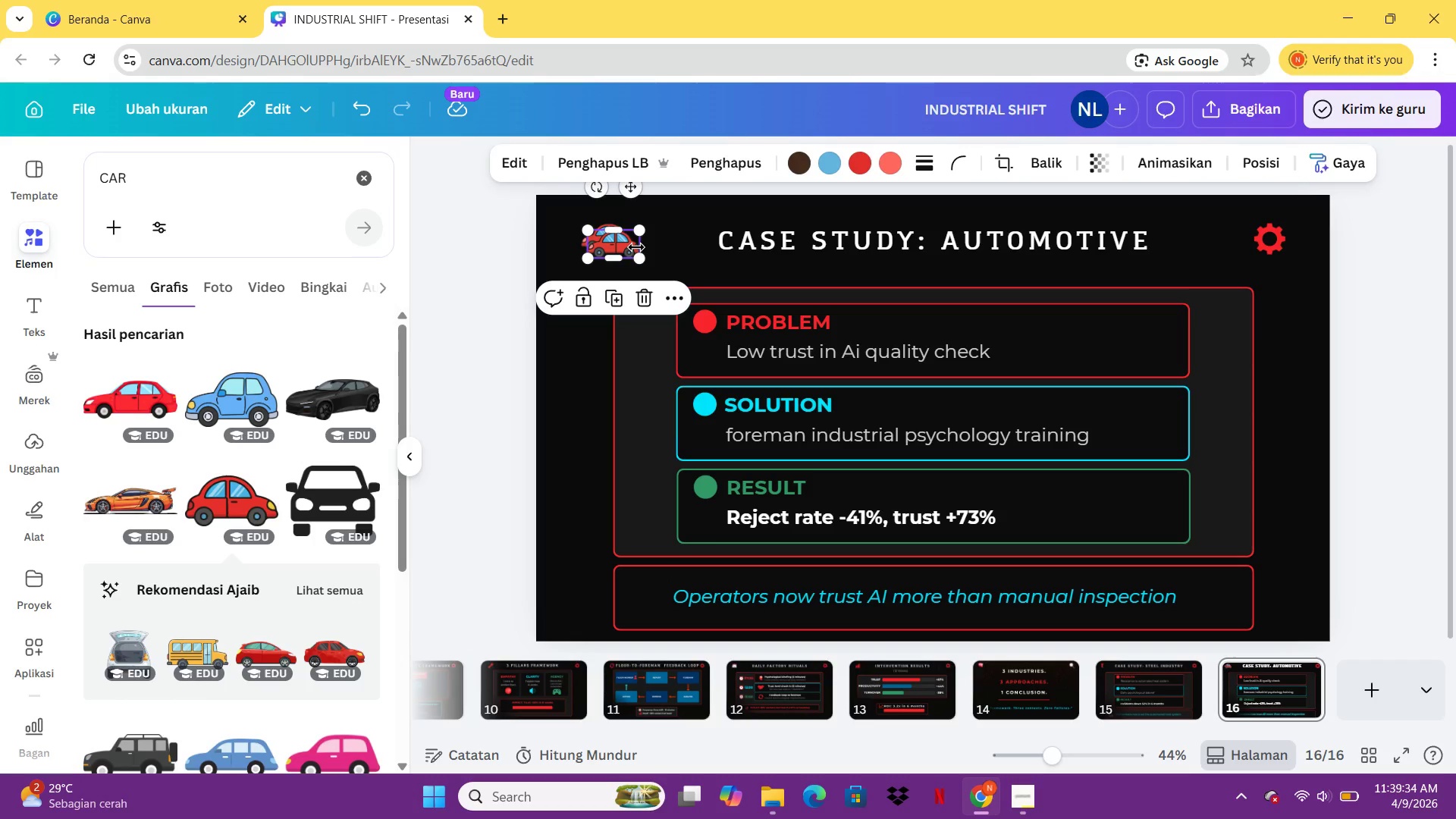 
left_click_drag(start_coordinate=[629, 247], to_coordinate=[664, 601])
 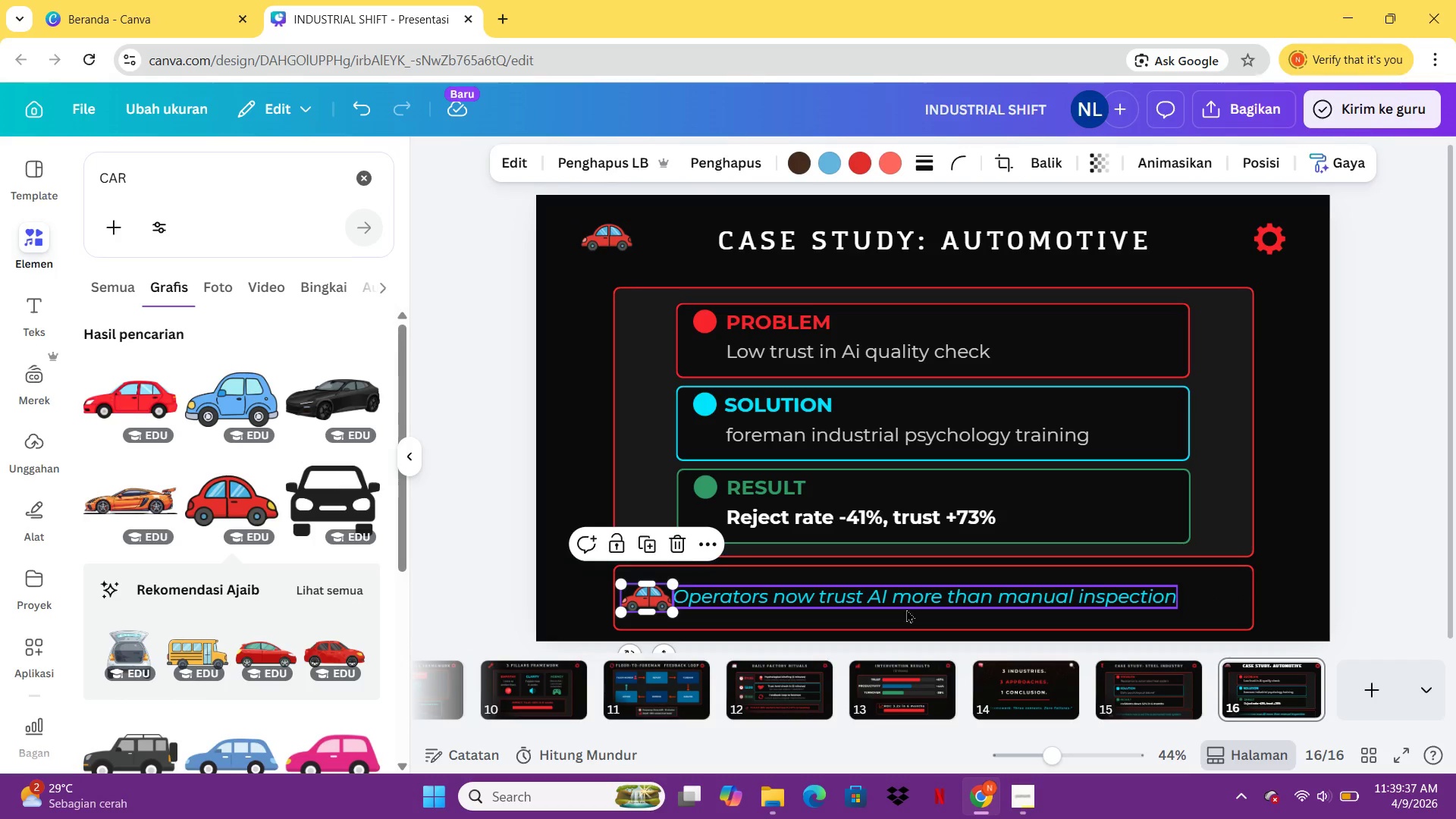 
left_click([906, 609])
 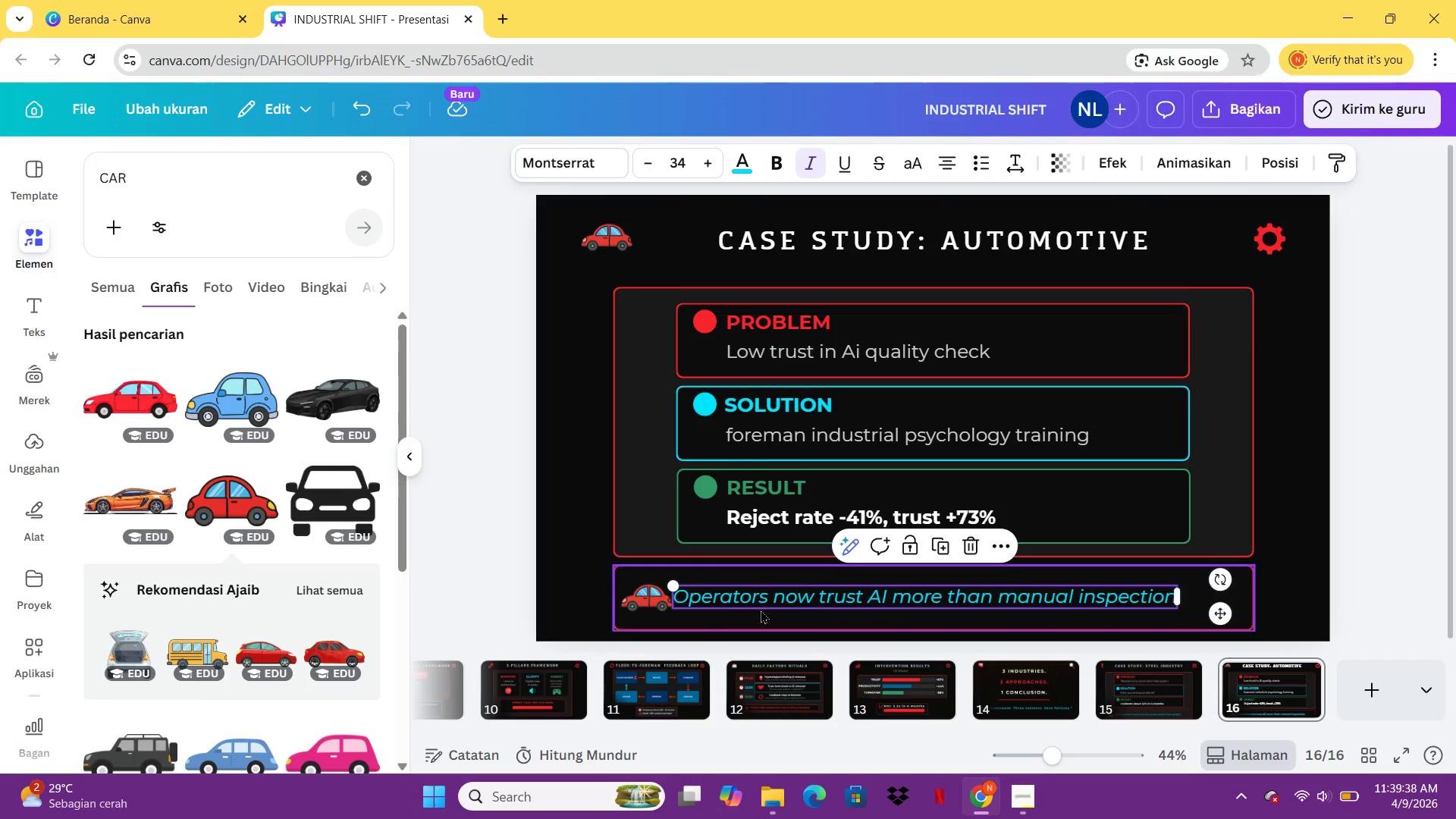 
left_click([707, 611])
 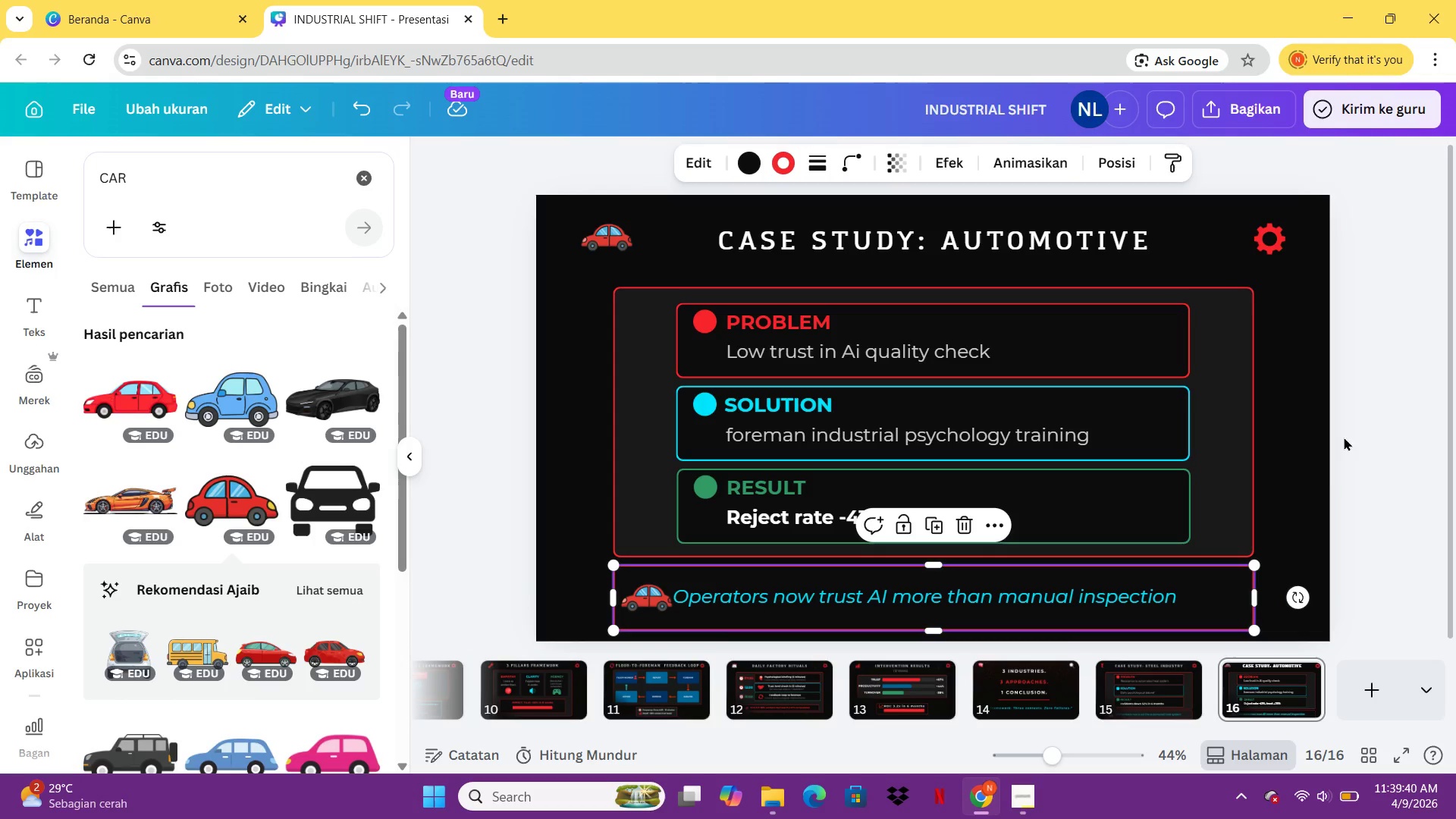 
left_click([1273, 598])
 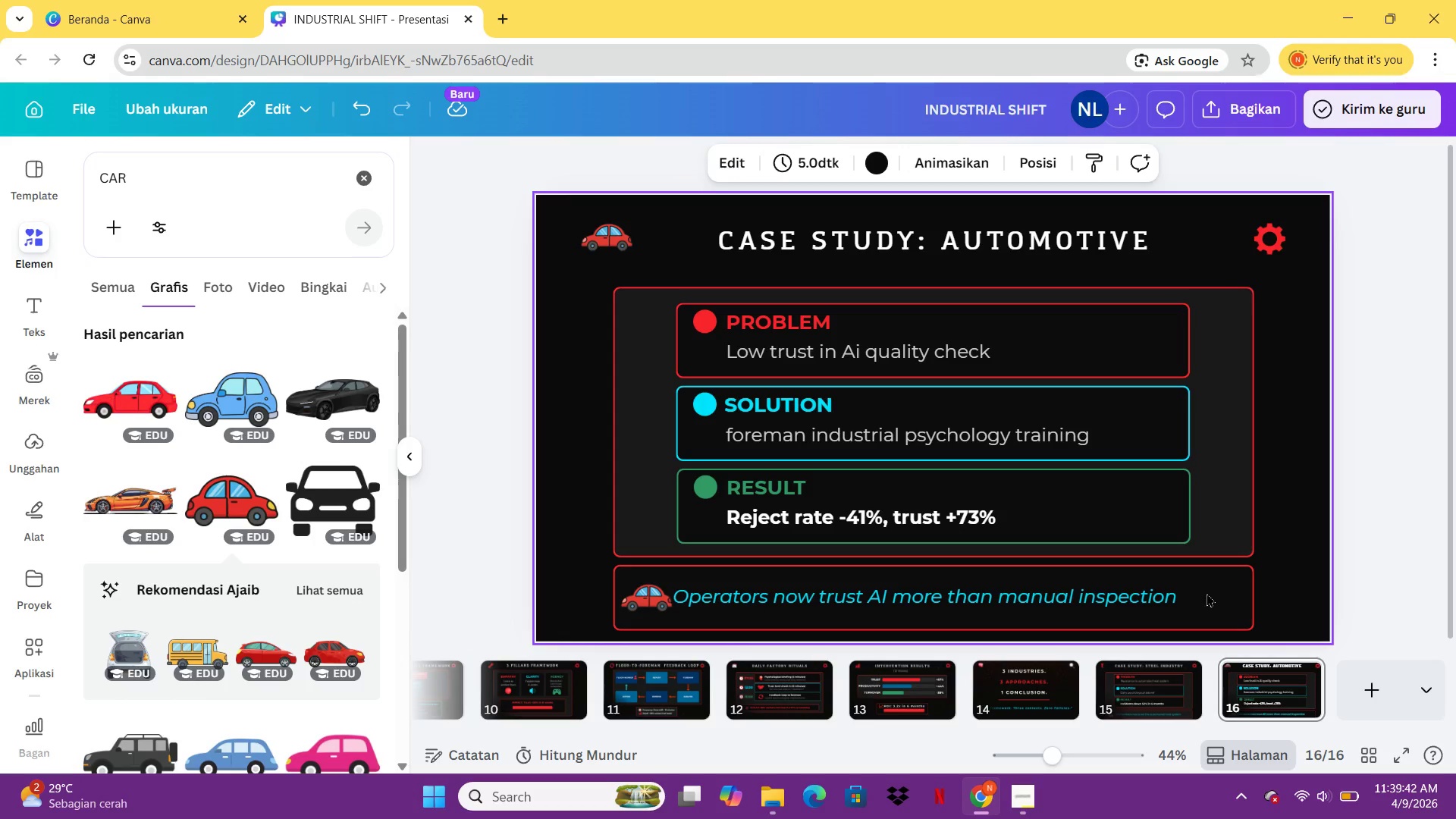 
left_click_drag(start_coordinate=[1085, 603], to_coordinate=[1121, 604])
 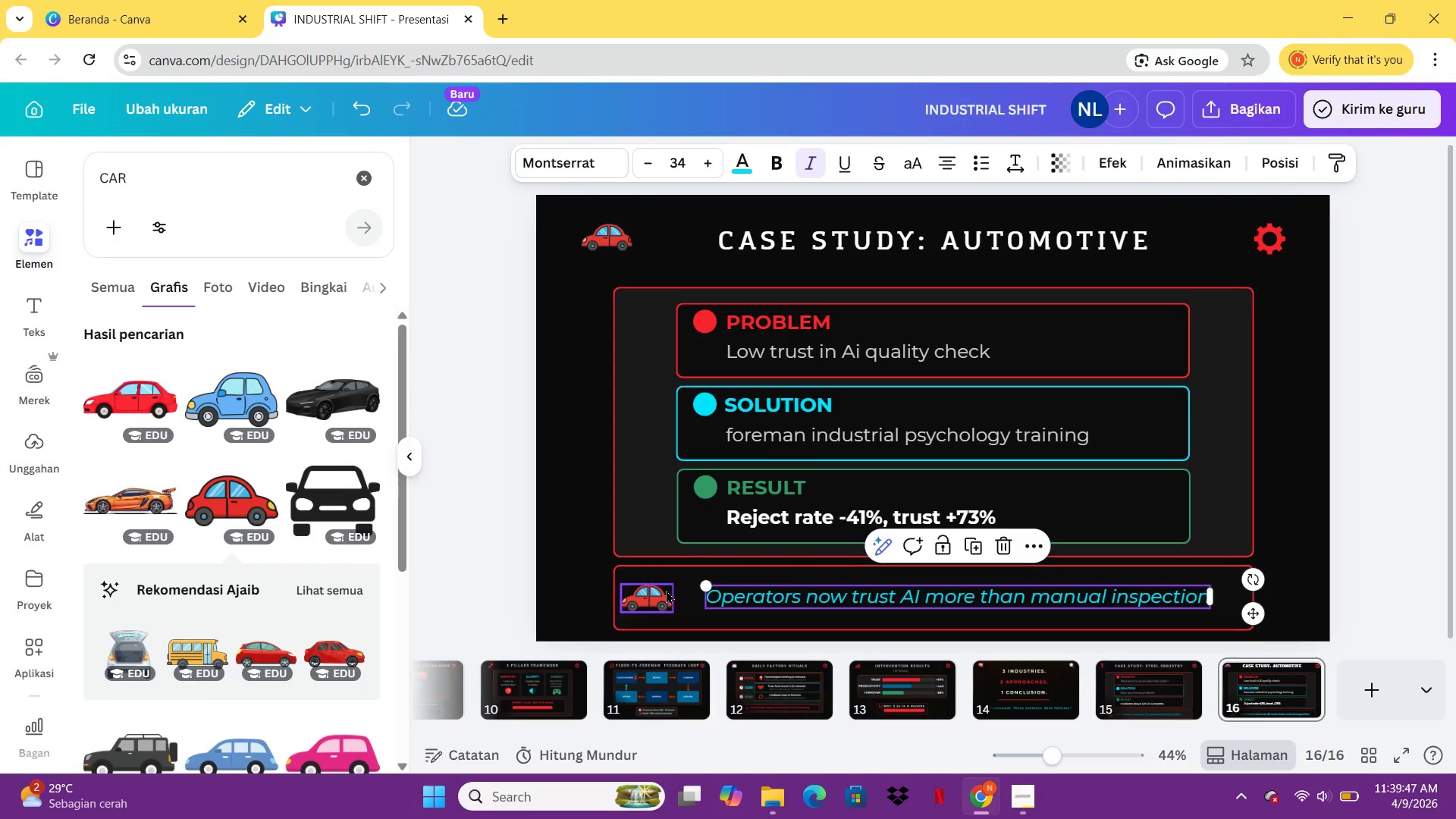 
left_click_drag(start_coordinate=[657, 590], to_coordinate=[686, 589])
 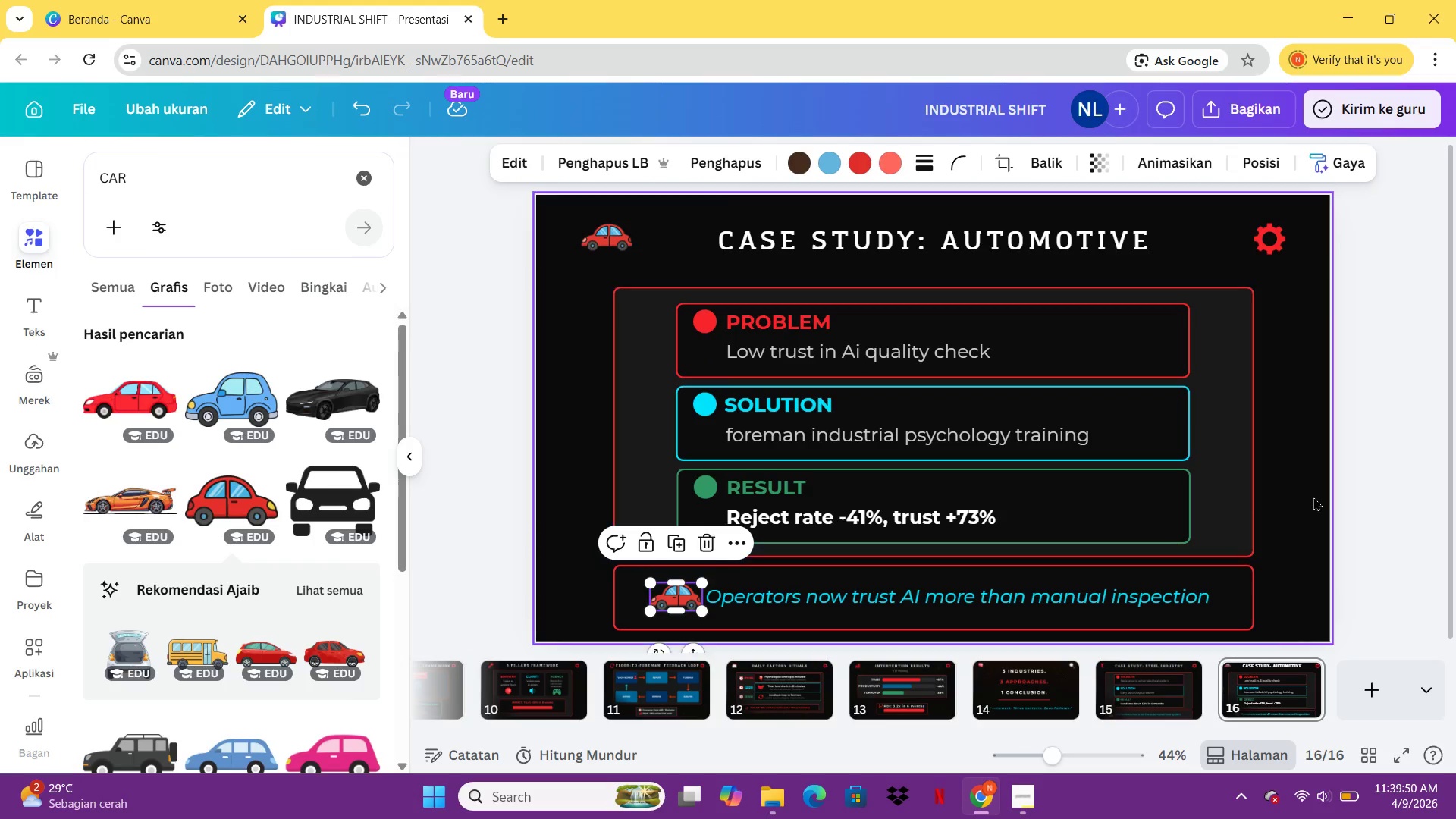 
left_click([1319, 496])
 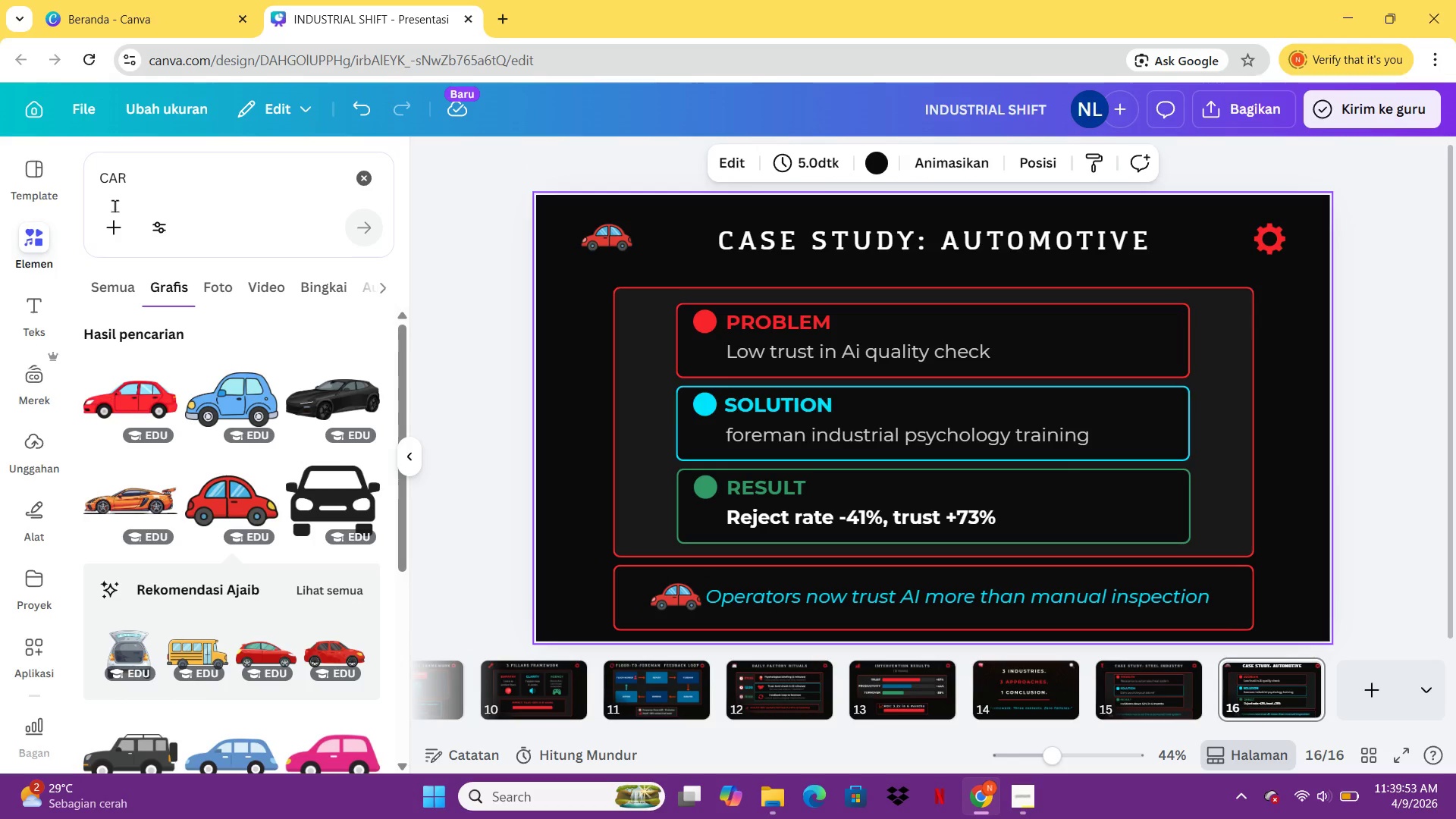 
left_click_drag(start_coordinate=[137, 181], to_coordinate=[99, 186])
 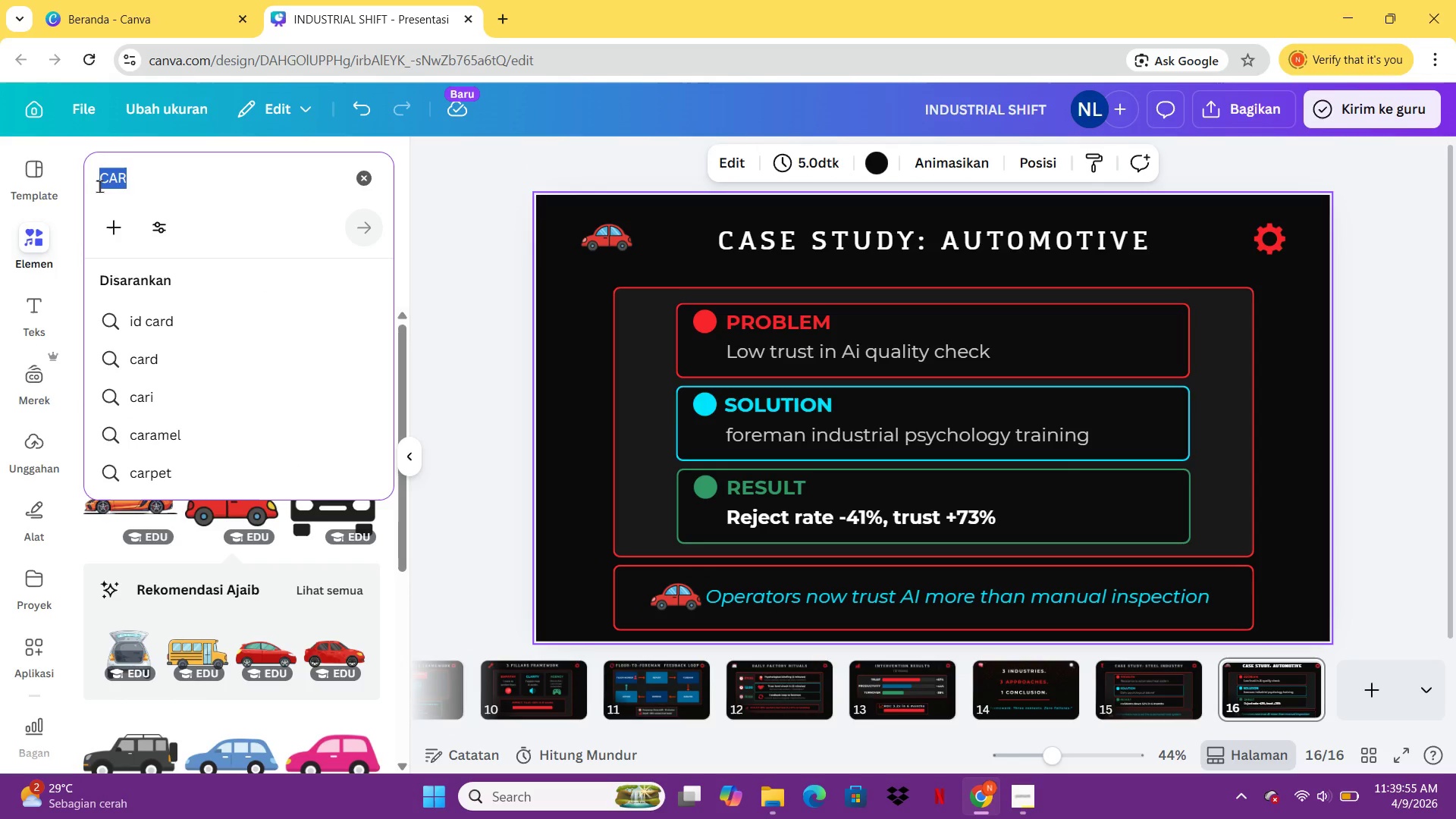 
type(botanical )
 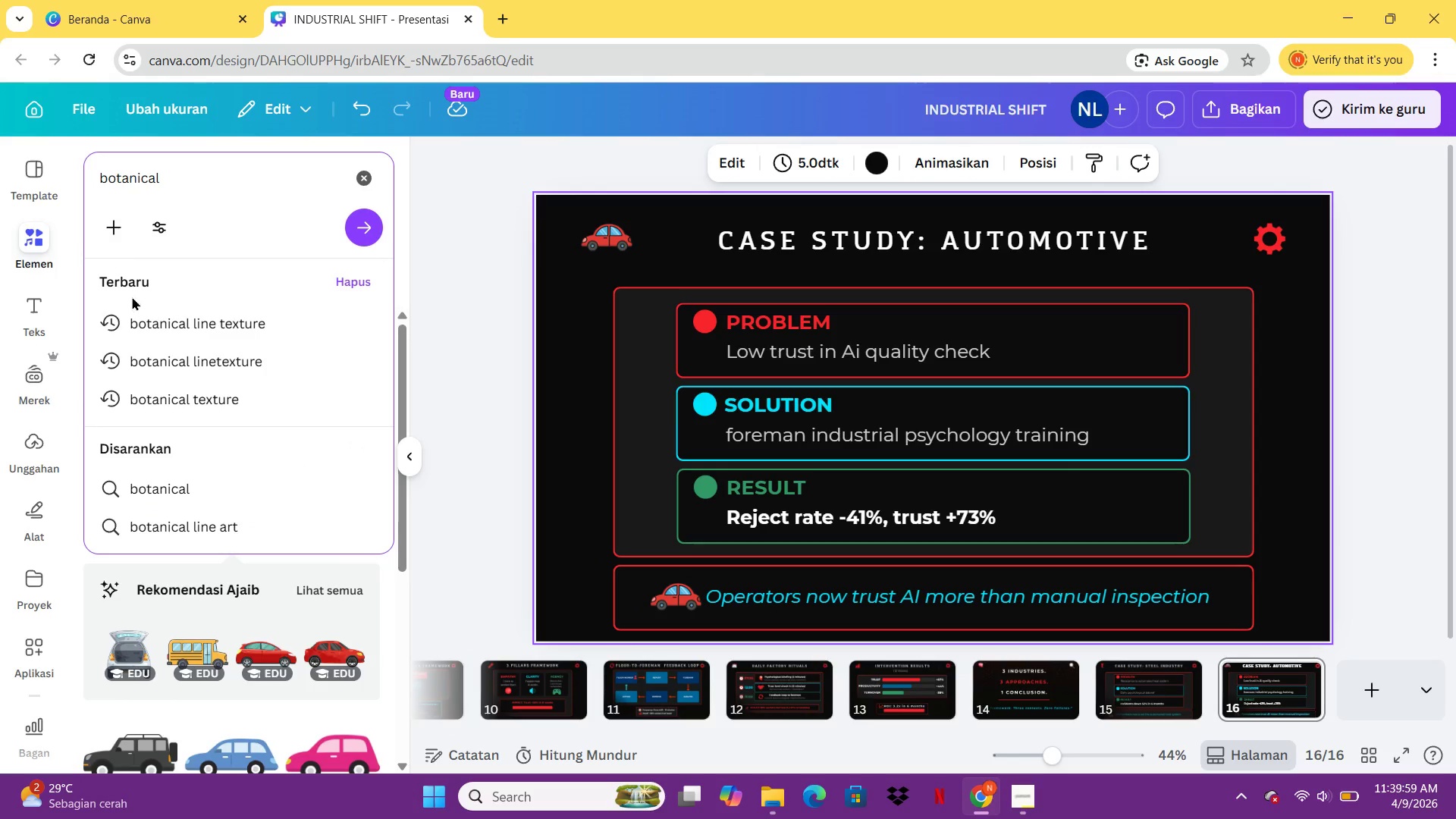 
left_click([174, 391])
 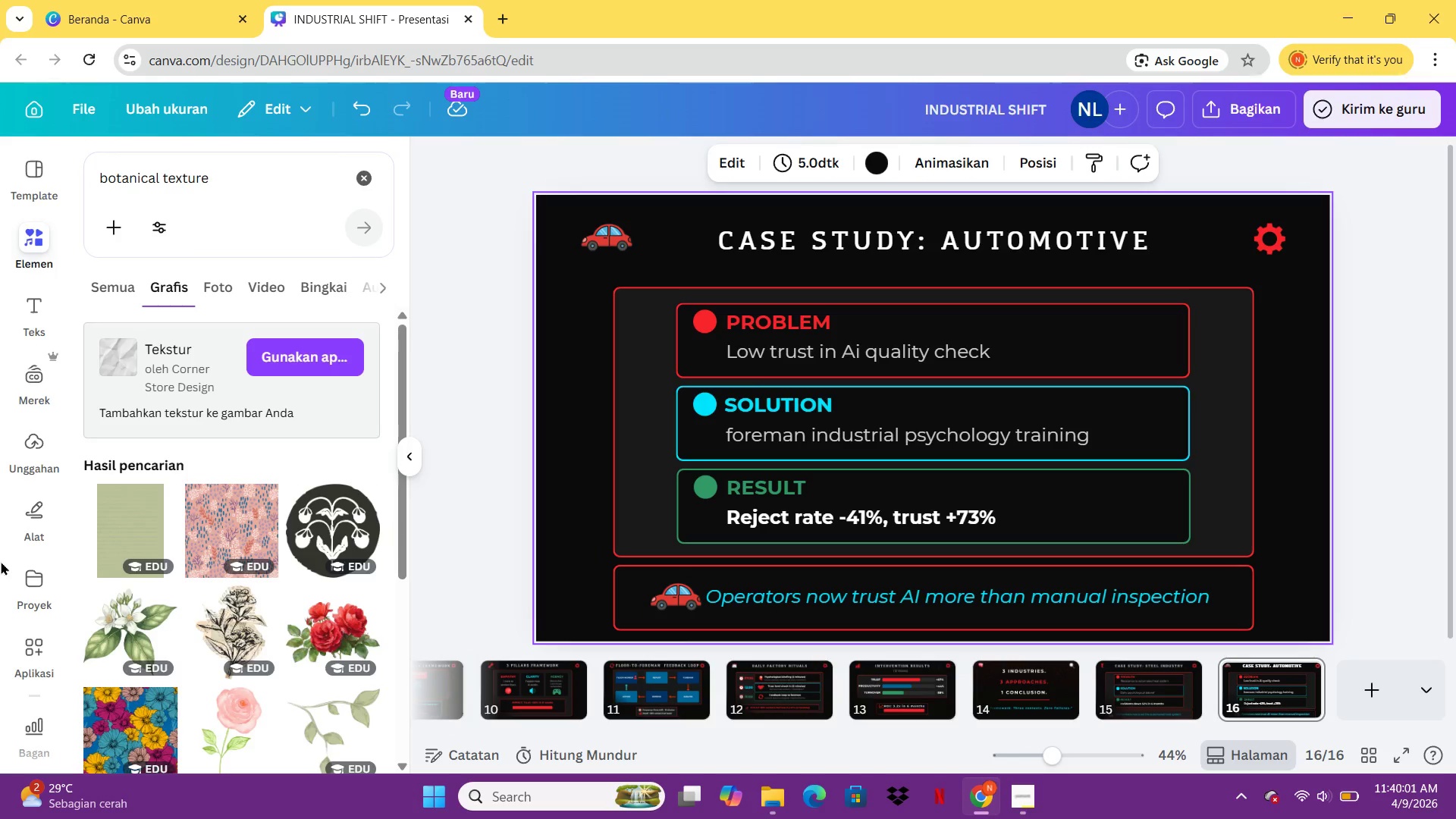 
scroll: coordinate [259, 512], scroll_direction: down, amount: 29.0
 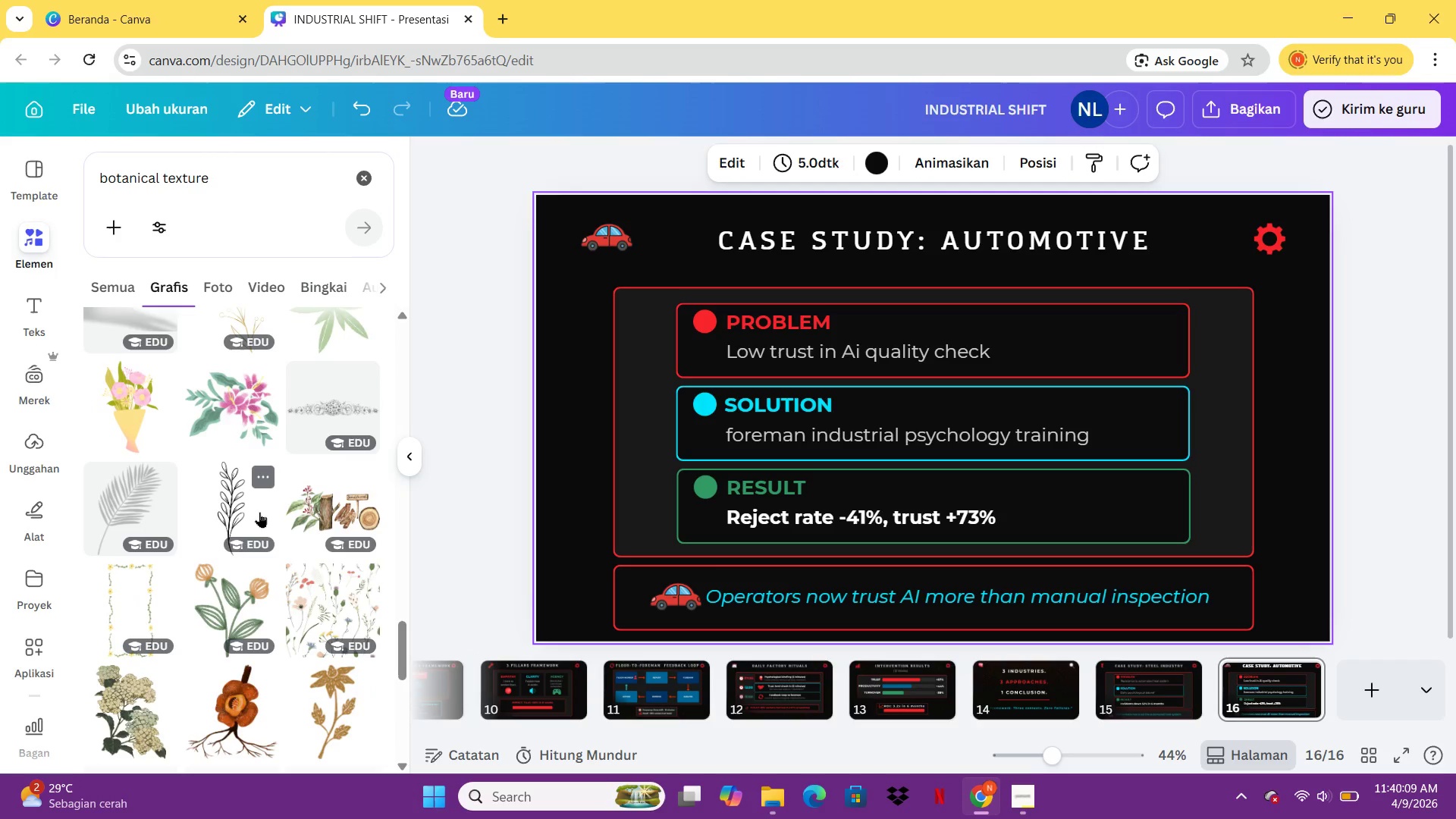 
scroll: coordinate [206, 485], scroll_direction: down, amount: 22.0
 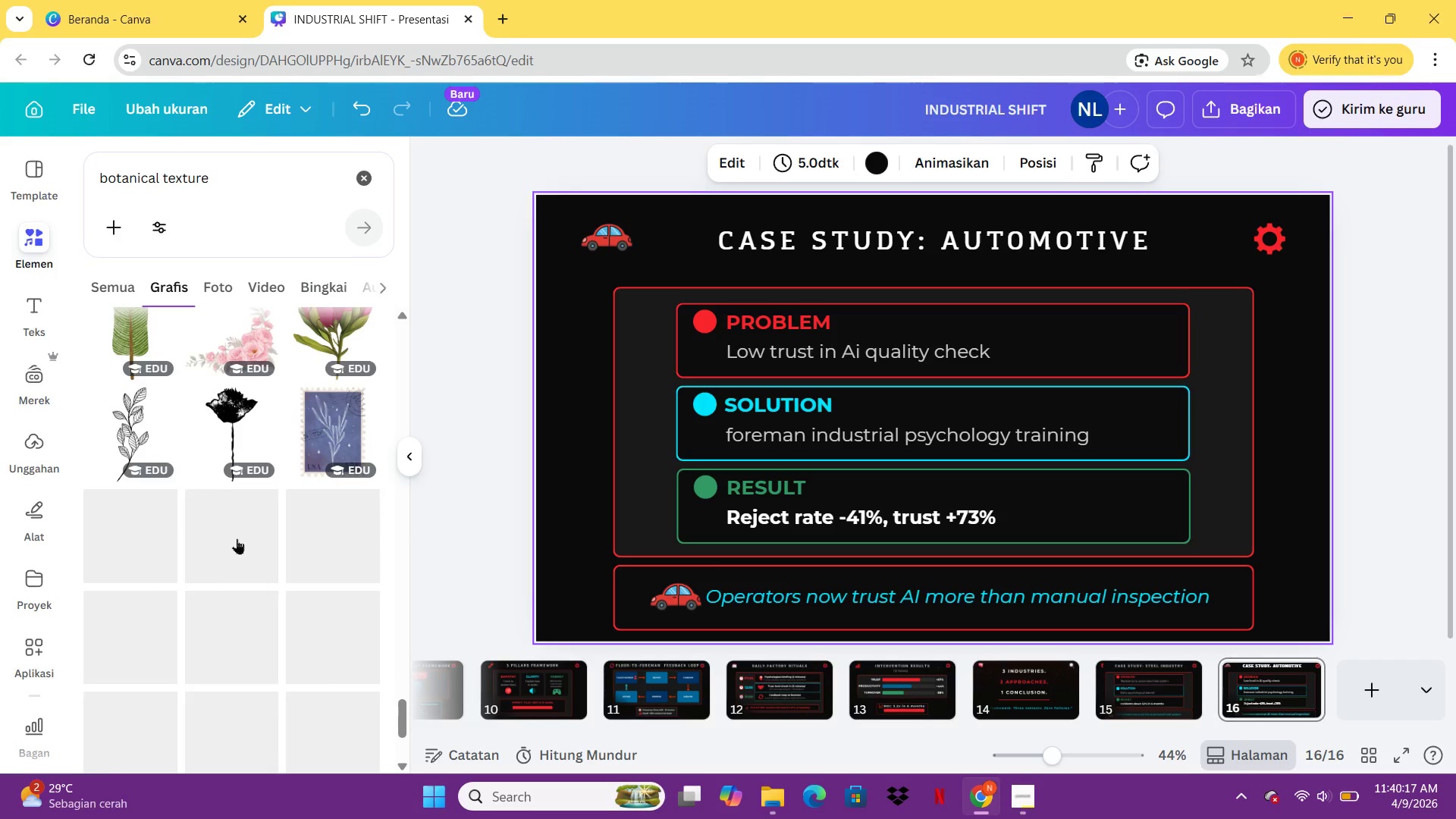 
scroll: coordinate [251, 463], scroll_direction: down, amount: 25.0
 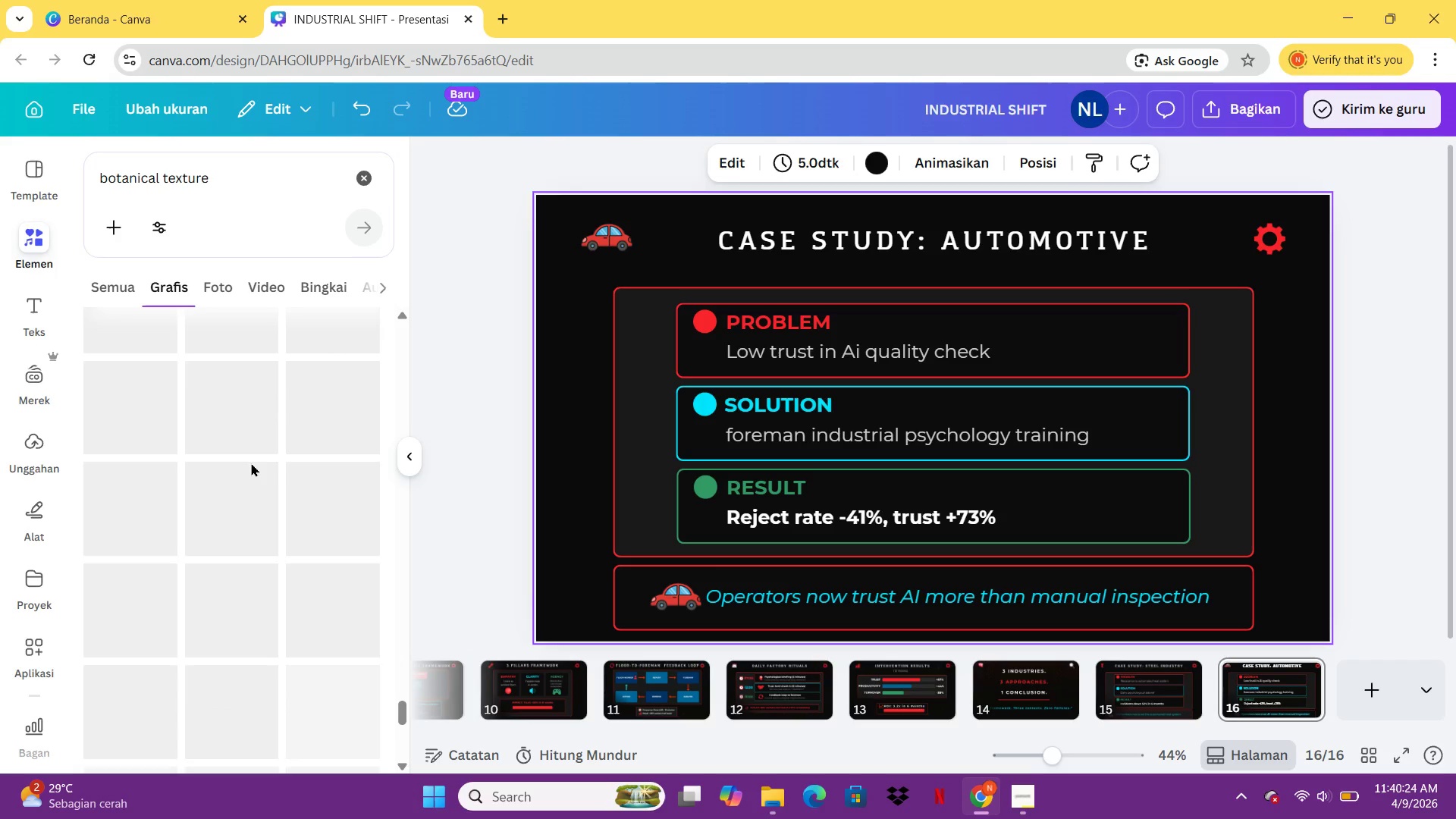 
scroll: coordinate [251, 463], scroll_direction: up, amount: 1.0
 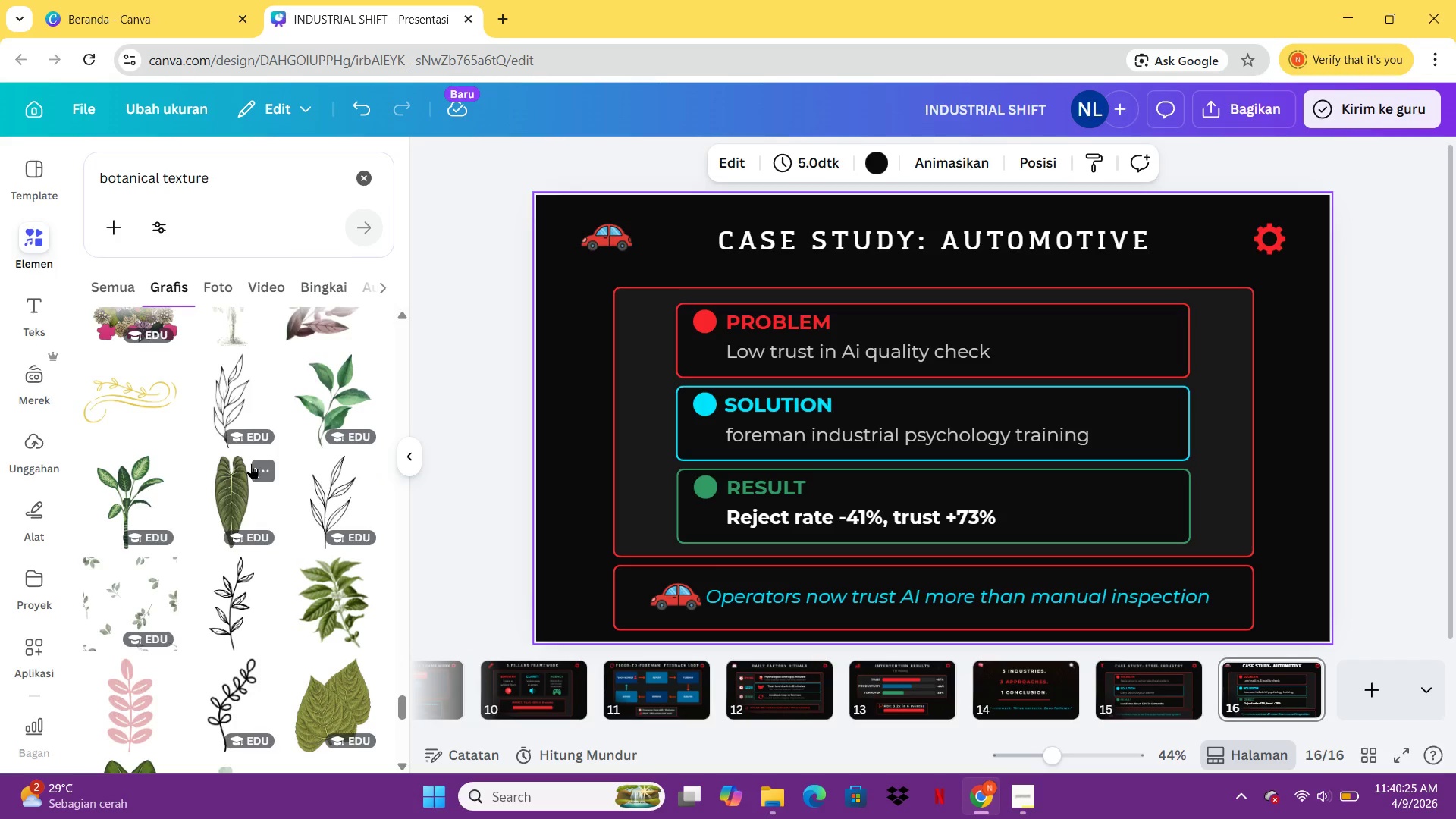 
scroll: coordinate [214, 395], scroll_direction: down, amount: 8.0
 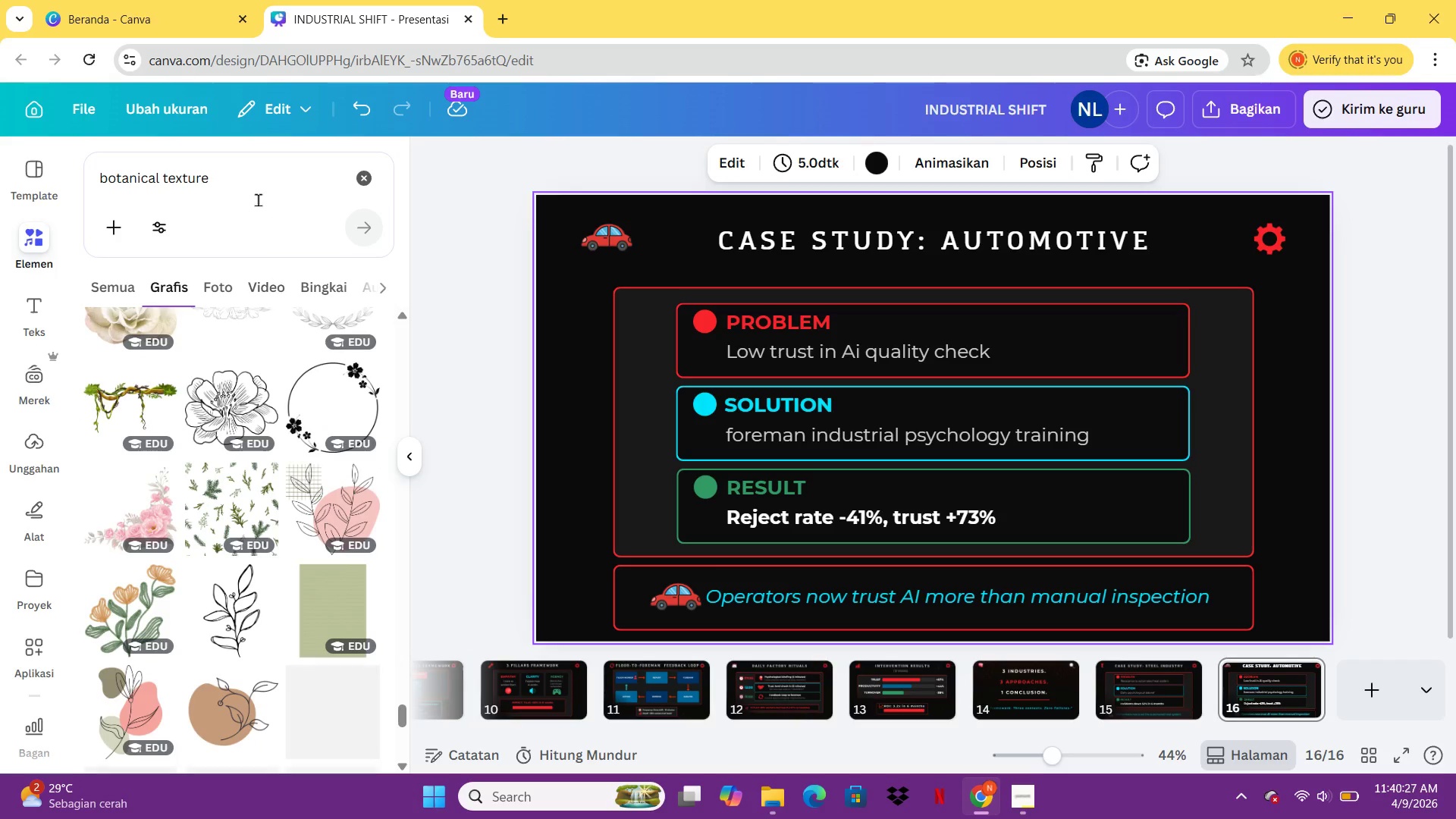 
left_click([251, 186])
 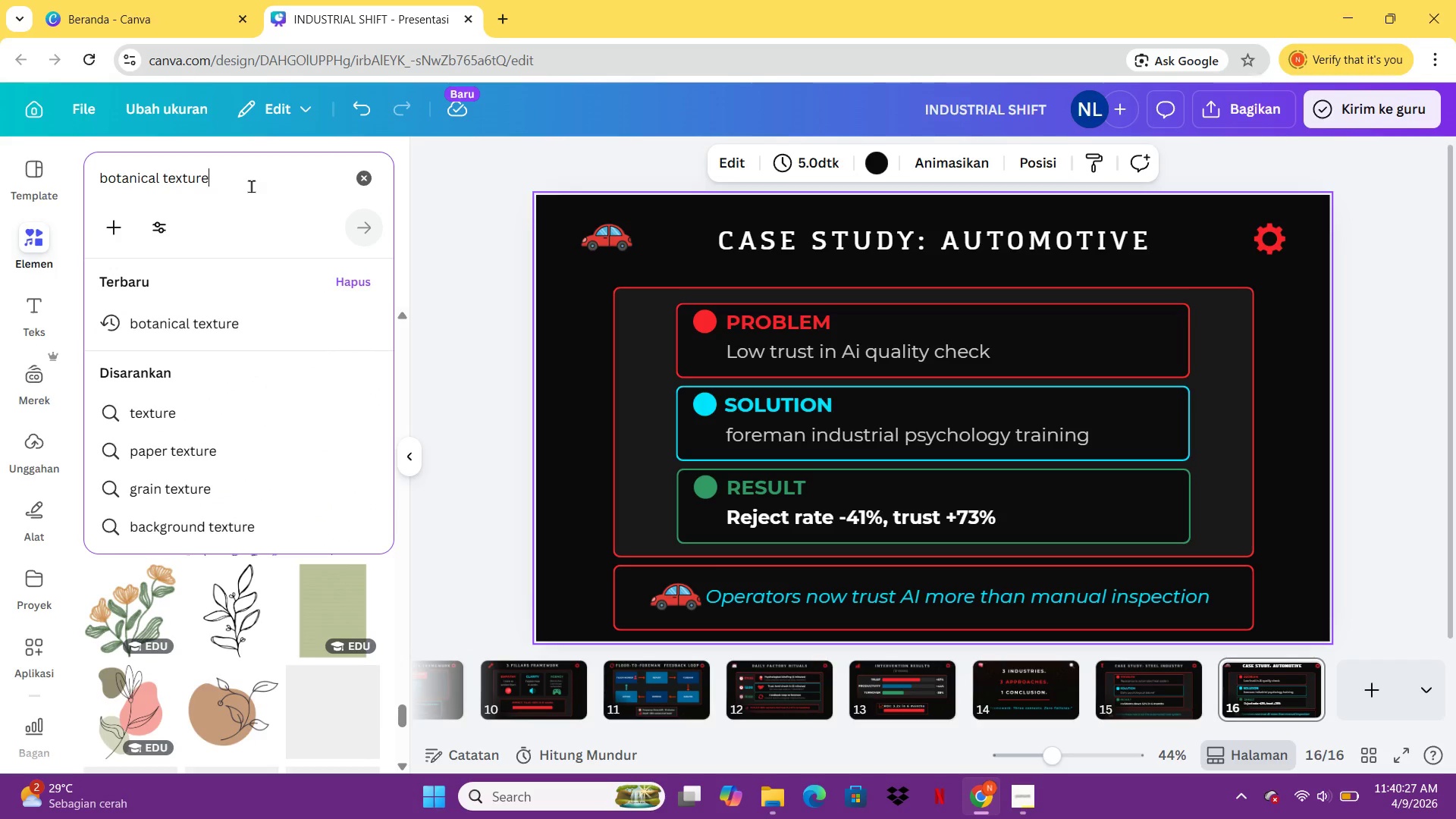 
key(Control+A)
 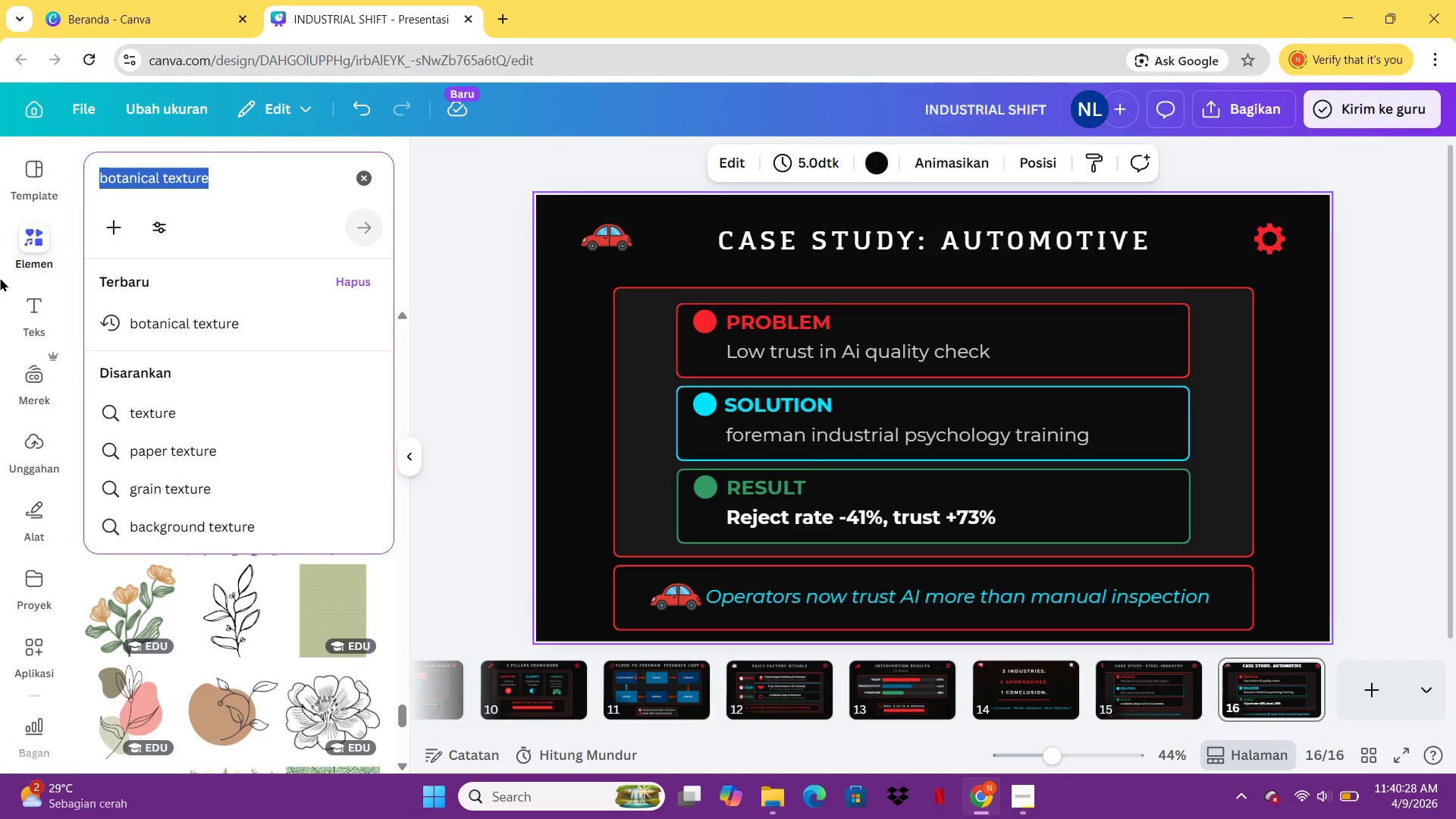 
type(corak)
 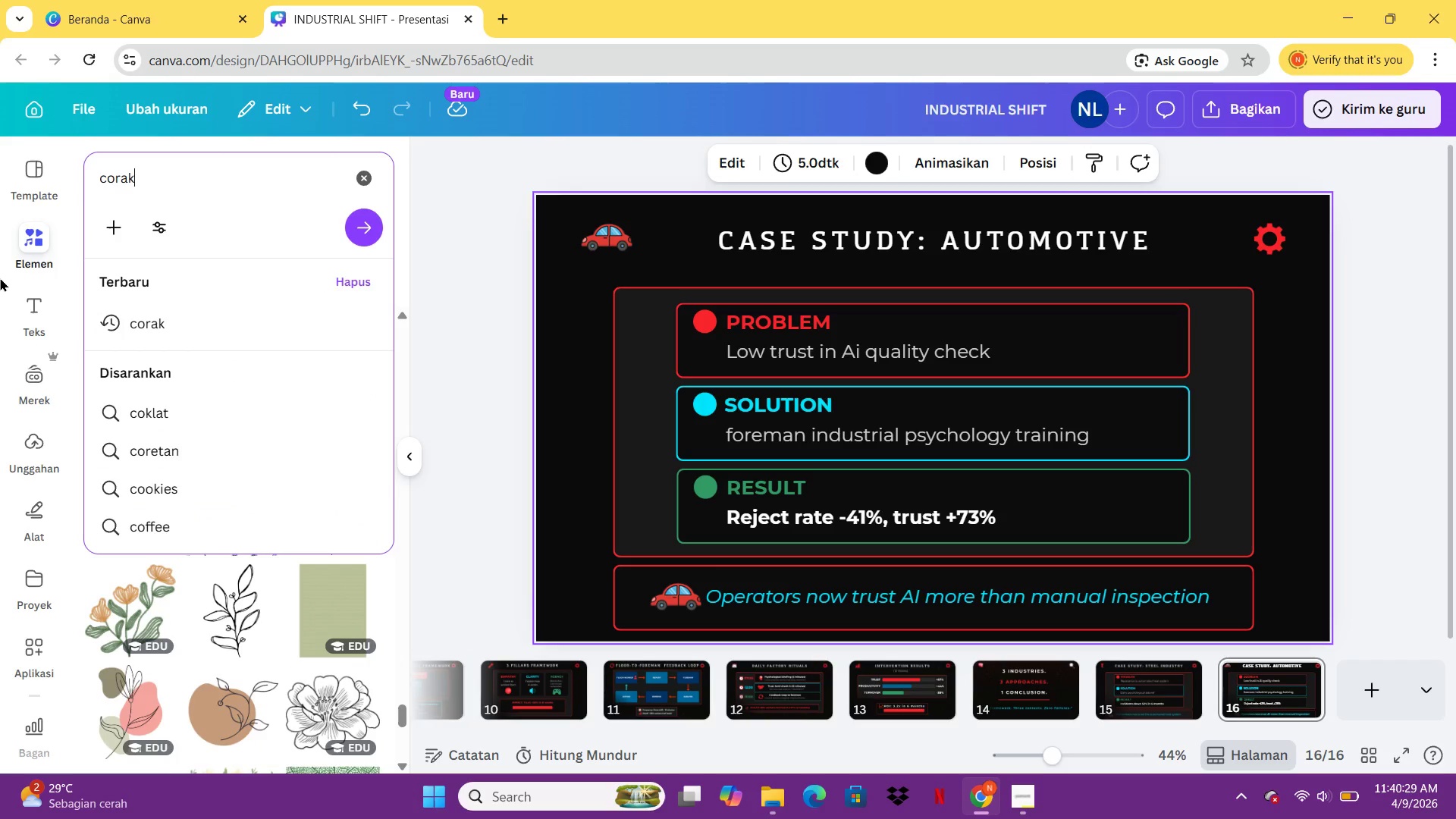 
key(Enter)
 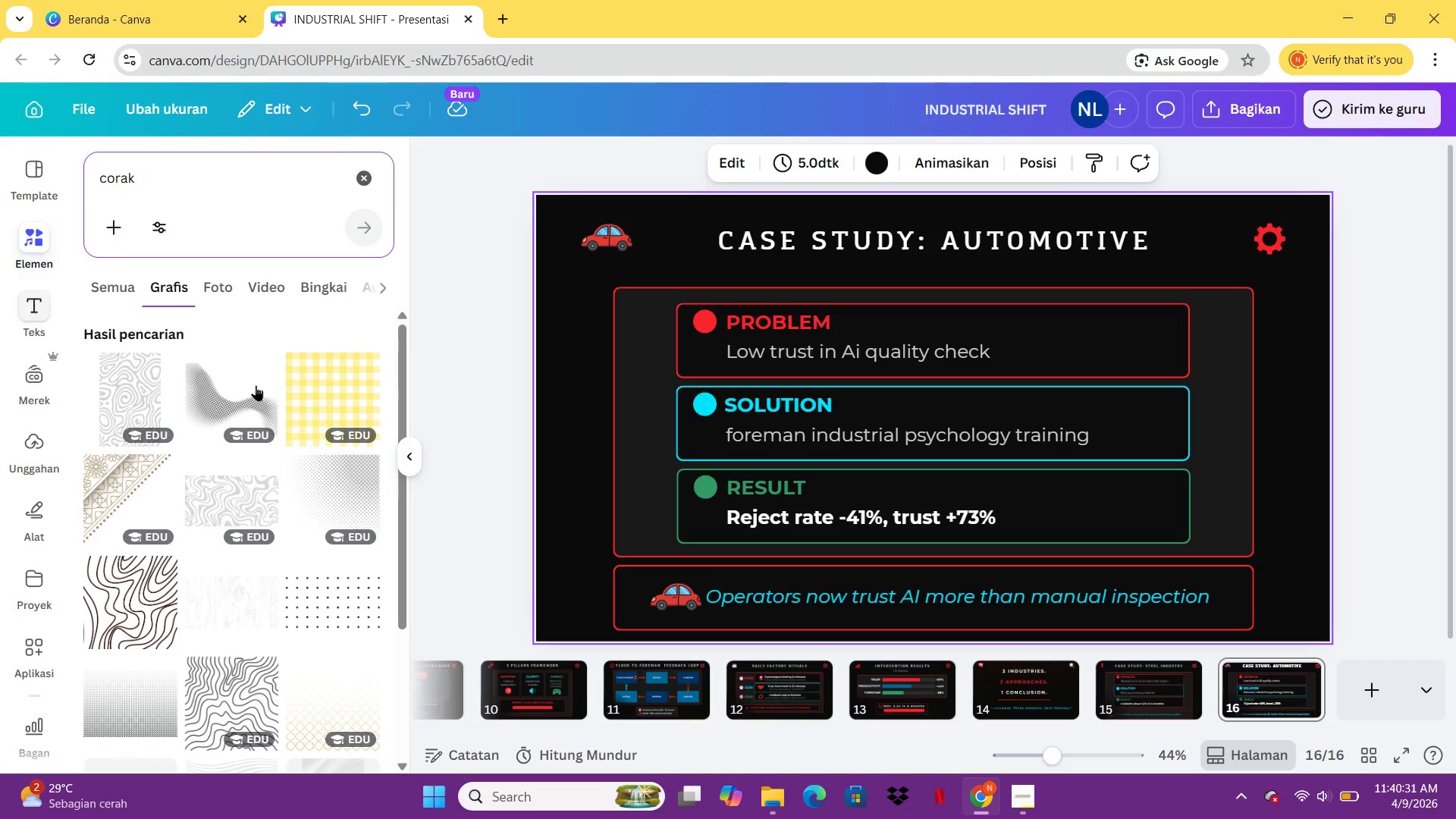 
scroll: coordinate [281, 560], scroll_direction: down, amount: 5.0
 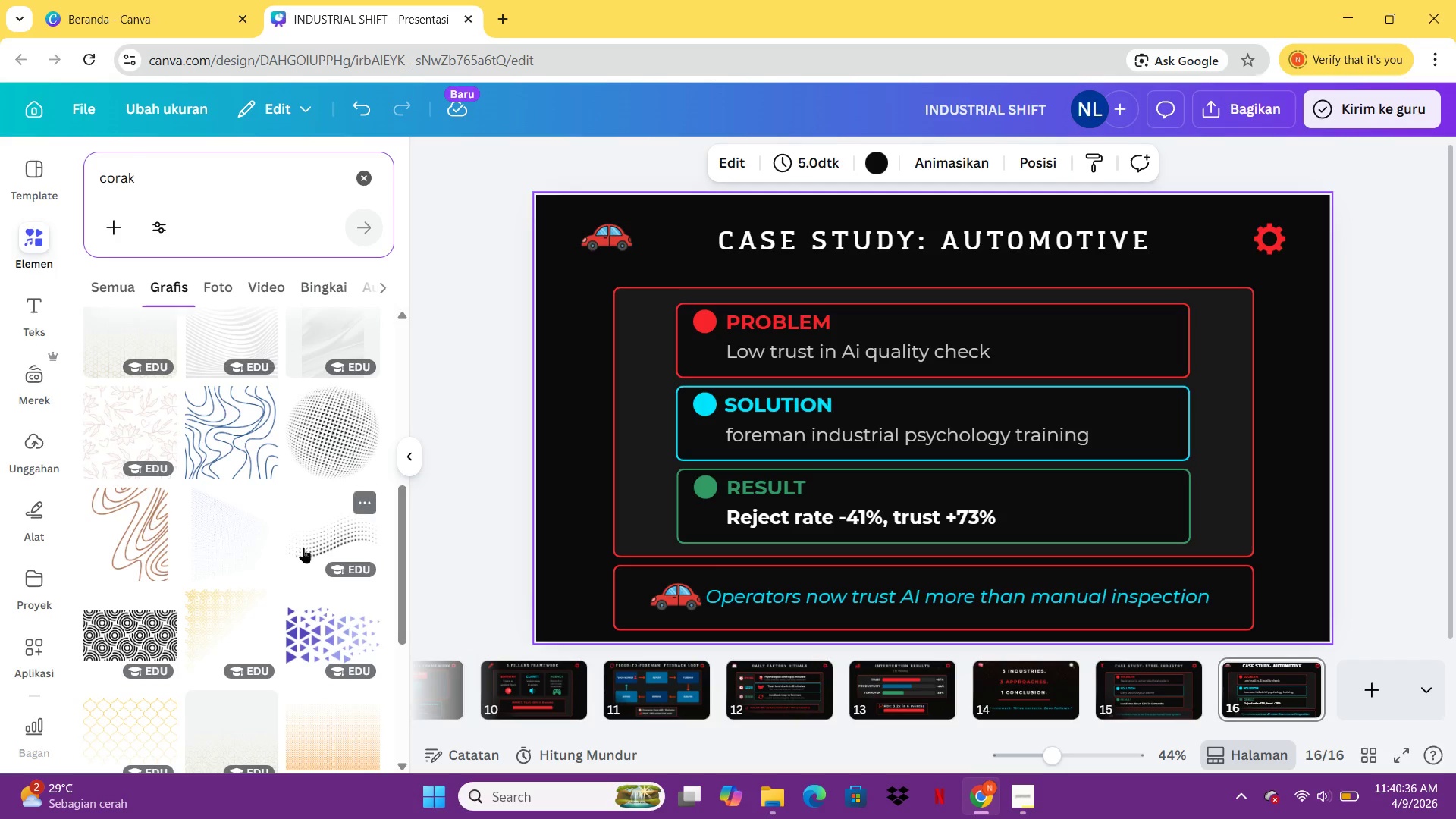 
scroll: coordinate [303, 548], scroll_direction: none, amount: 0.0
 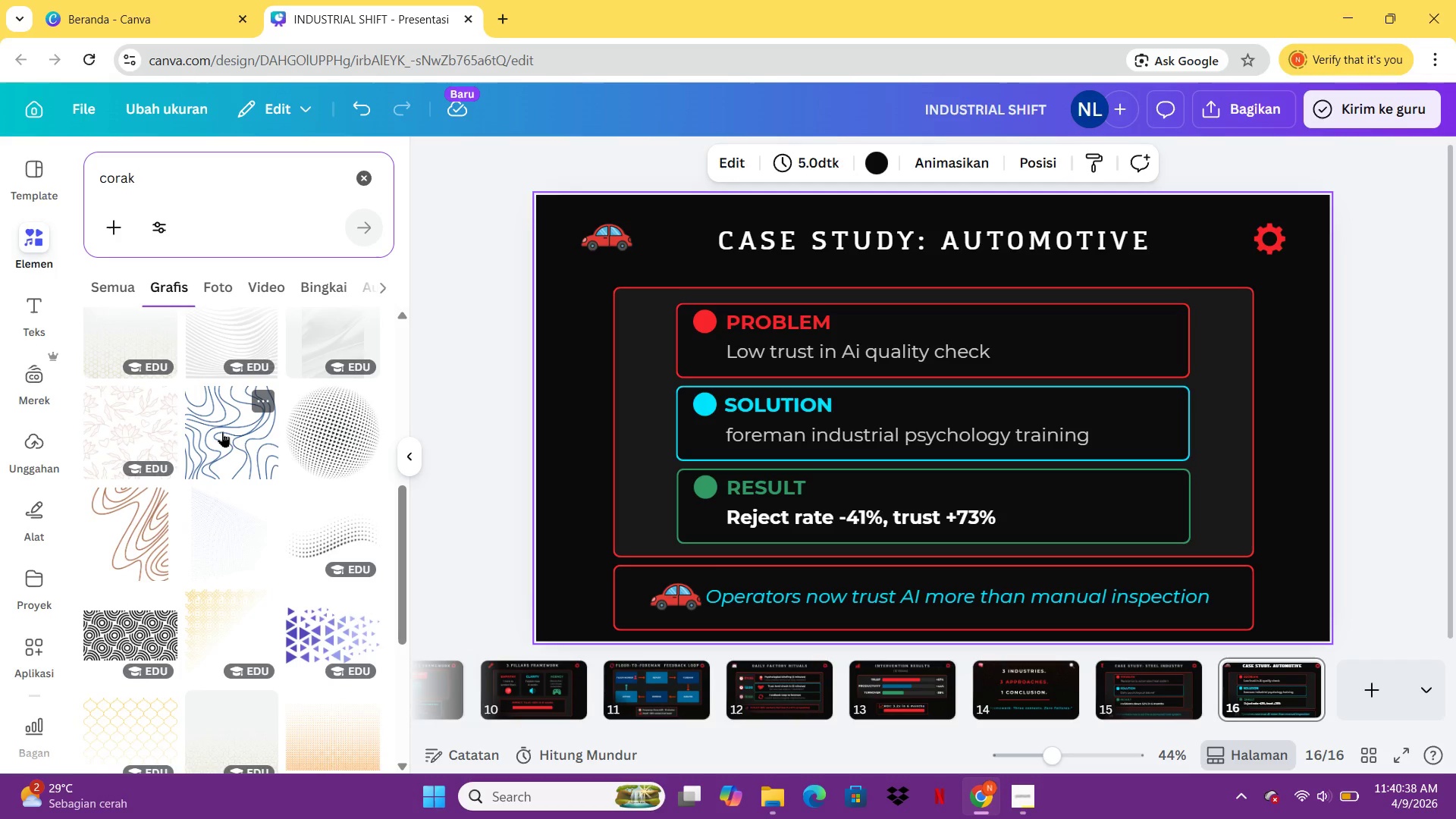 
scroll: coordinate [155, 621], scroll_direction: down, amount: 2.0
 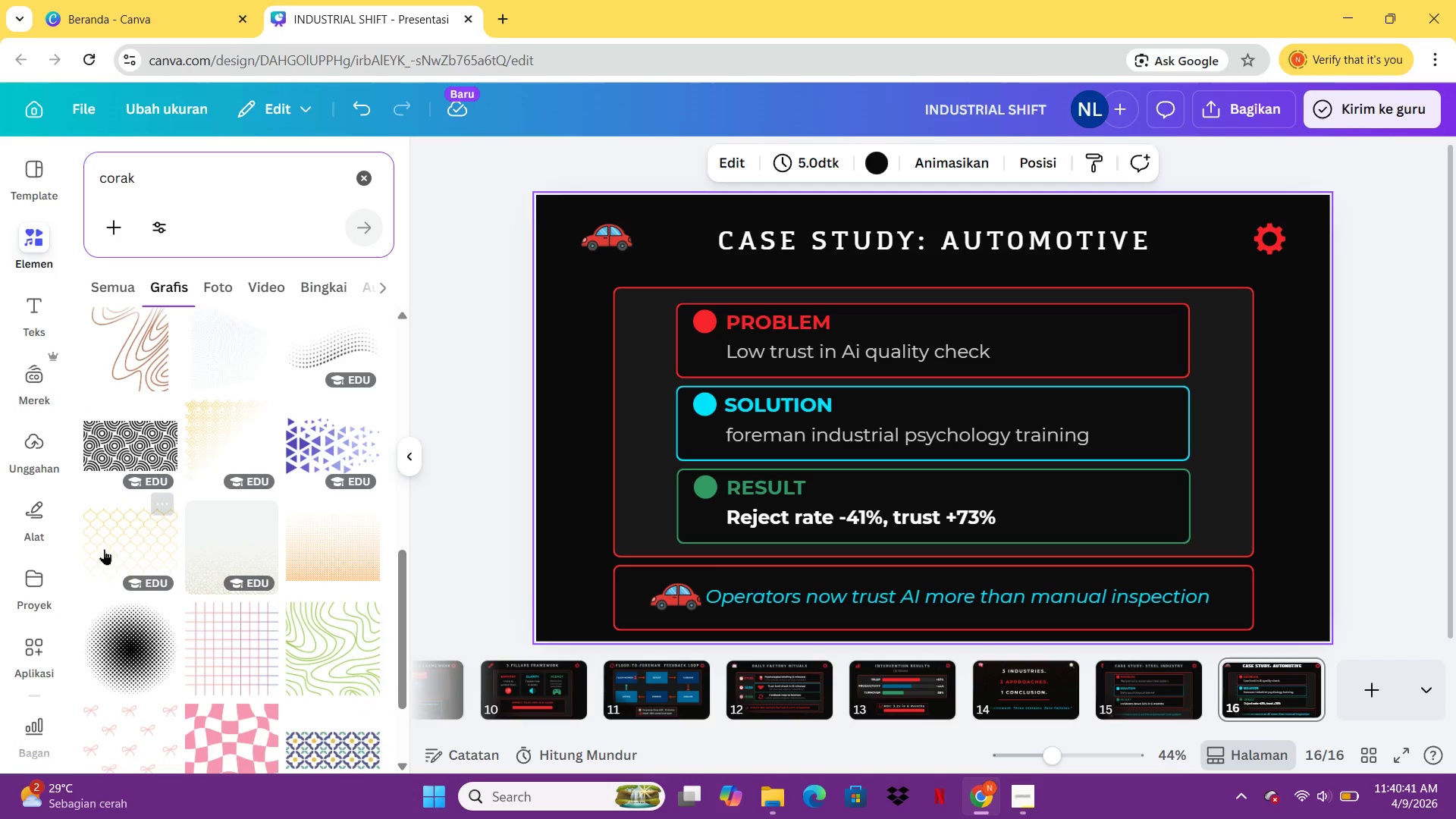 
left_click([115, 543])
 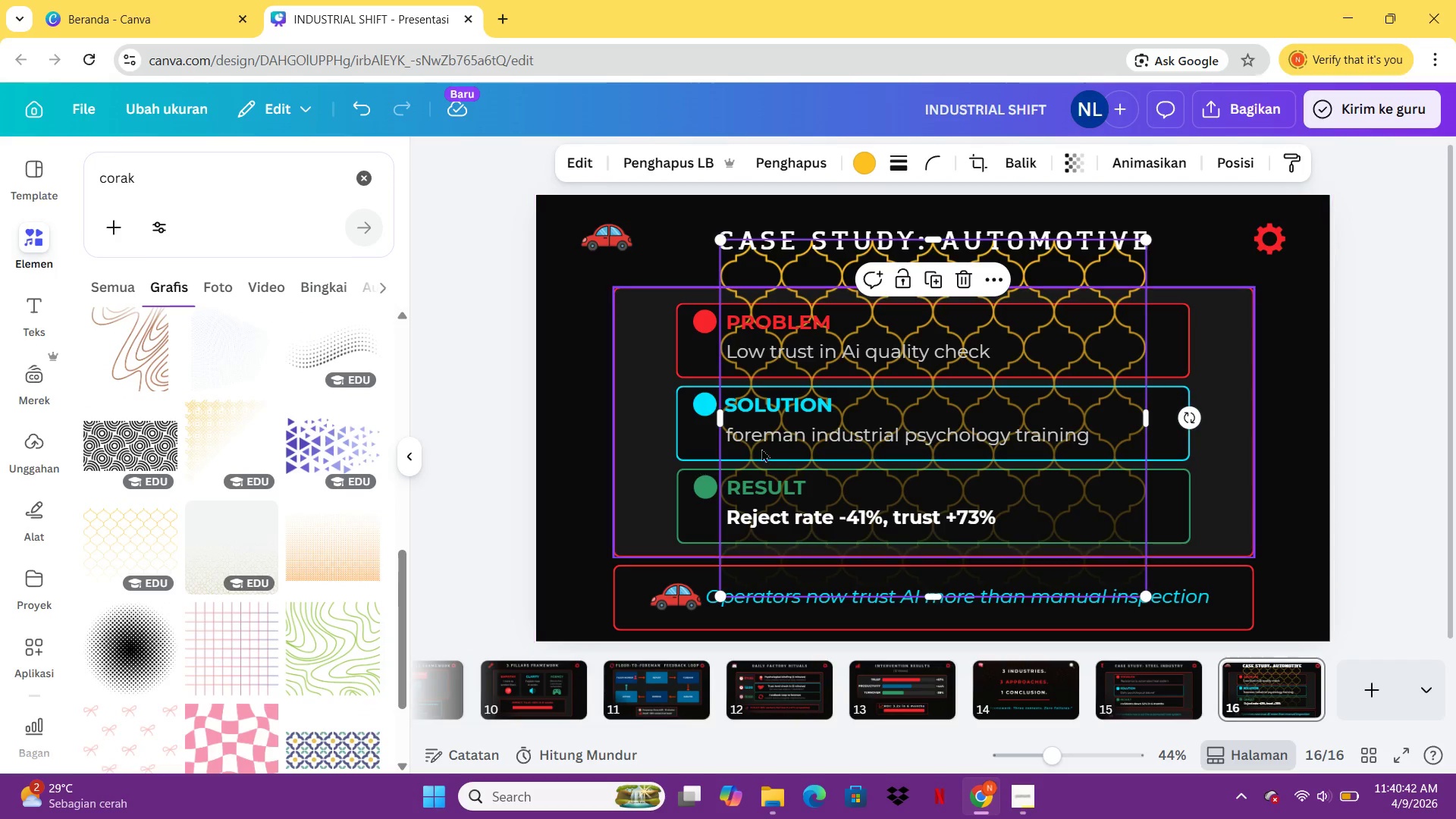 
left_click_drag(start_coordinate=[849, 404], to_coordinate=[733, 375])
 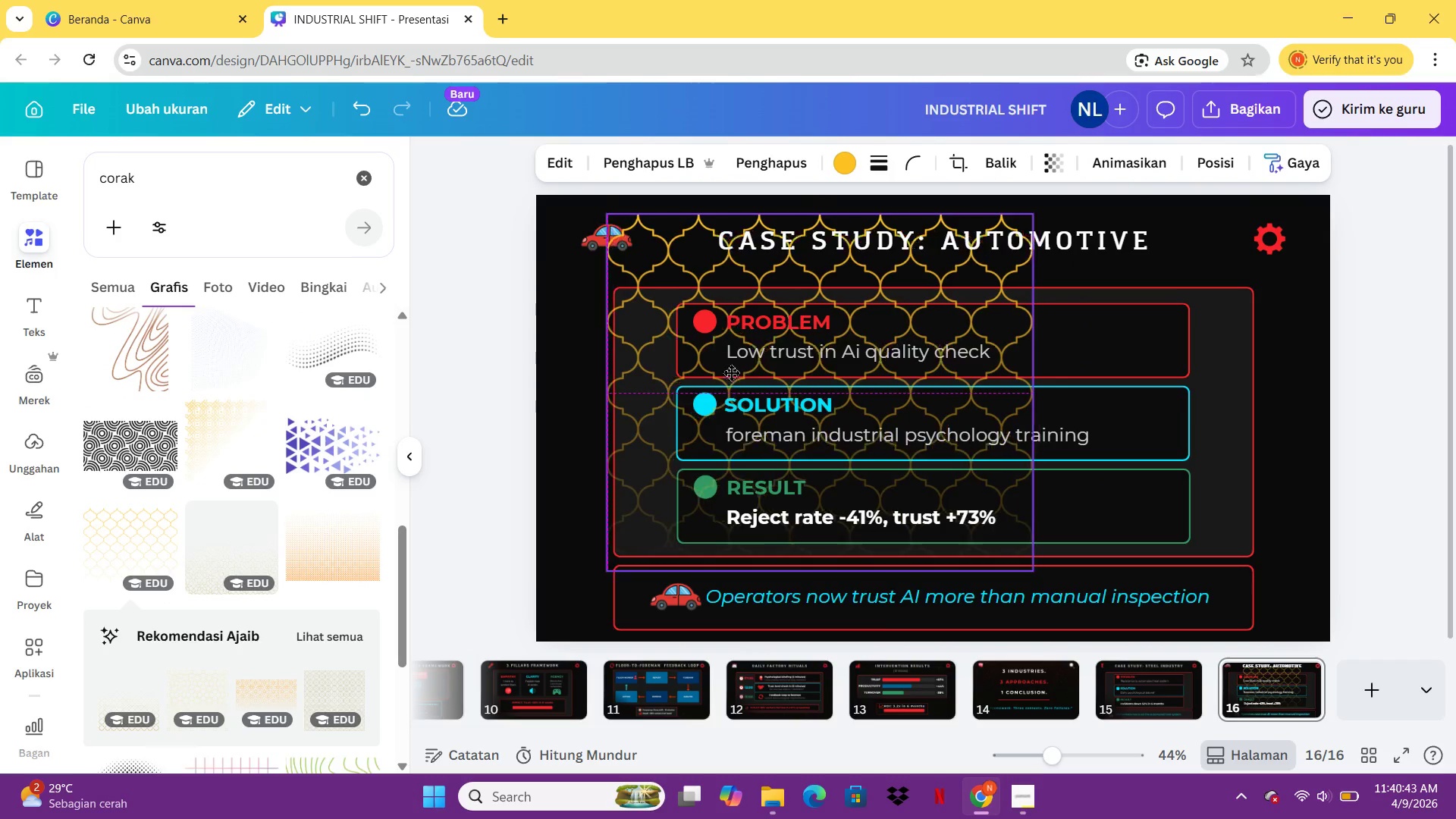 
left_click_drag(start_coordinate=[726, 371], to_coordinate=[660, 358])
 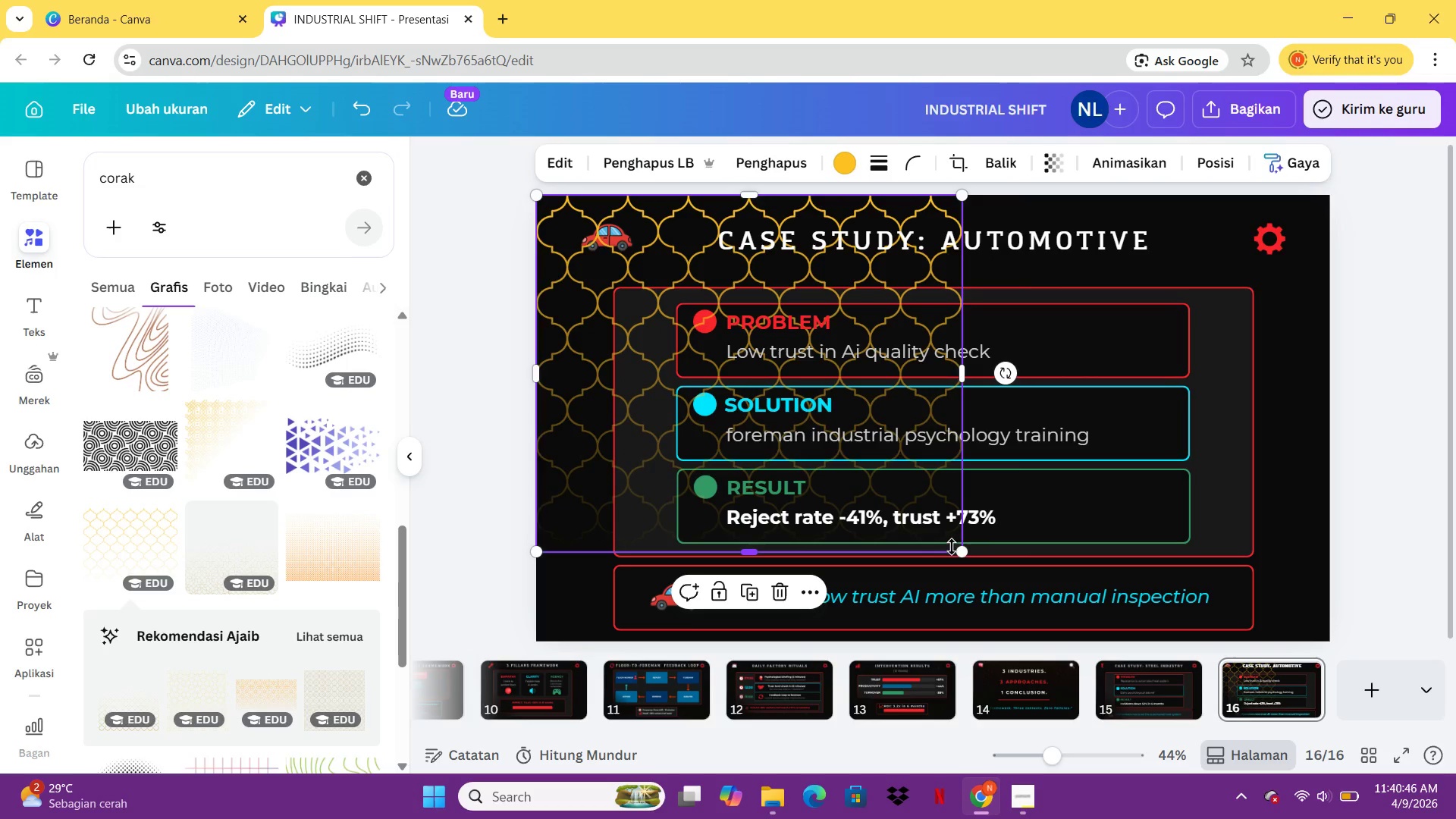 
left_click_drag(start_coordinate=[964, 555], to_coordinate=[1388, 791])
 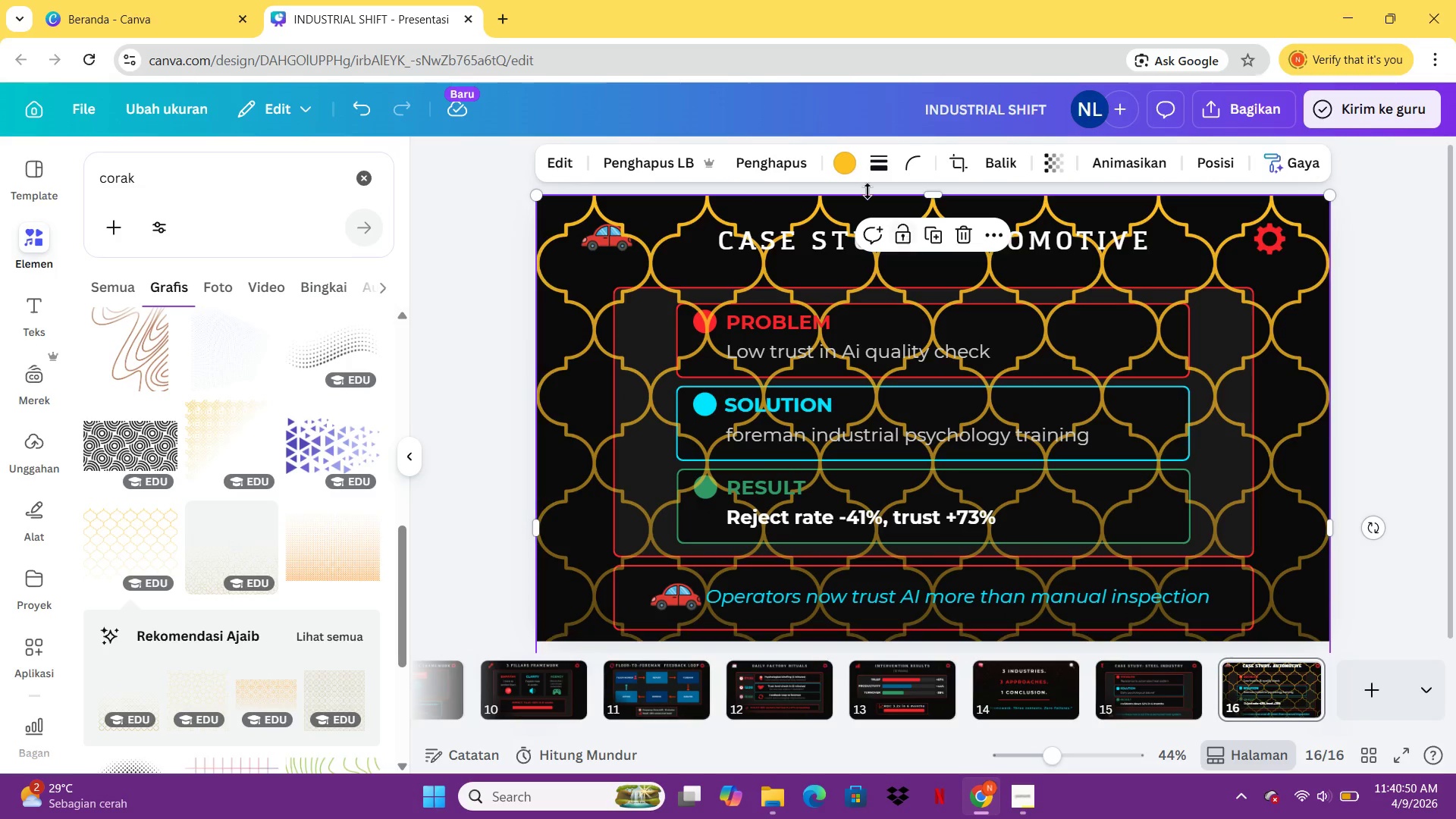 
left_click([852, 162])
 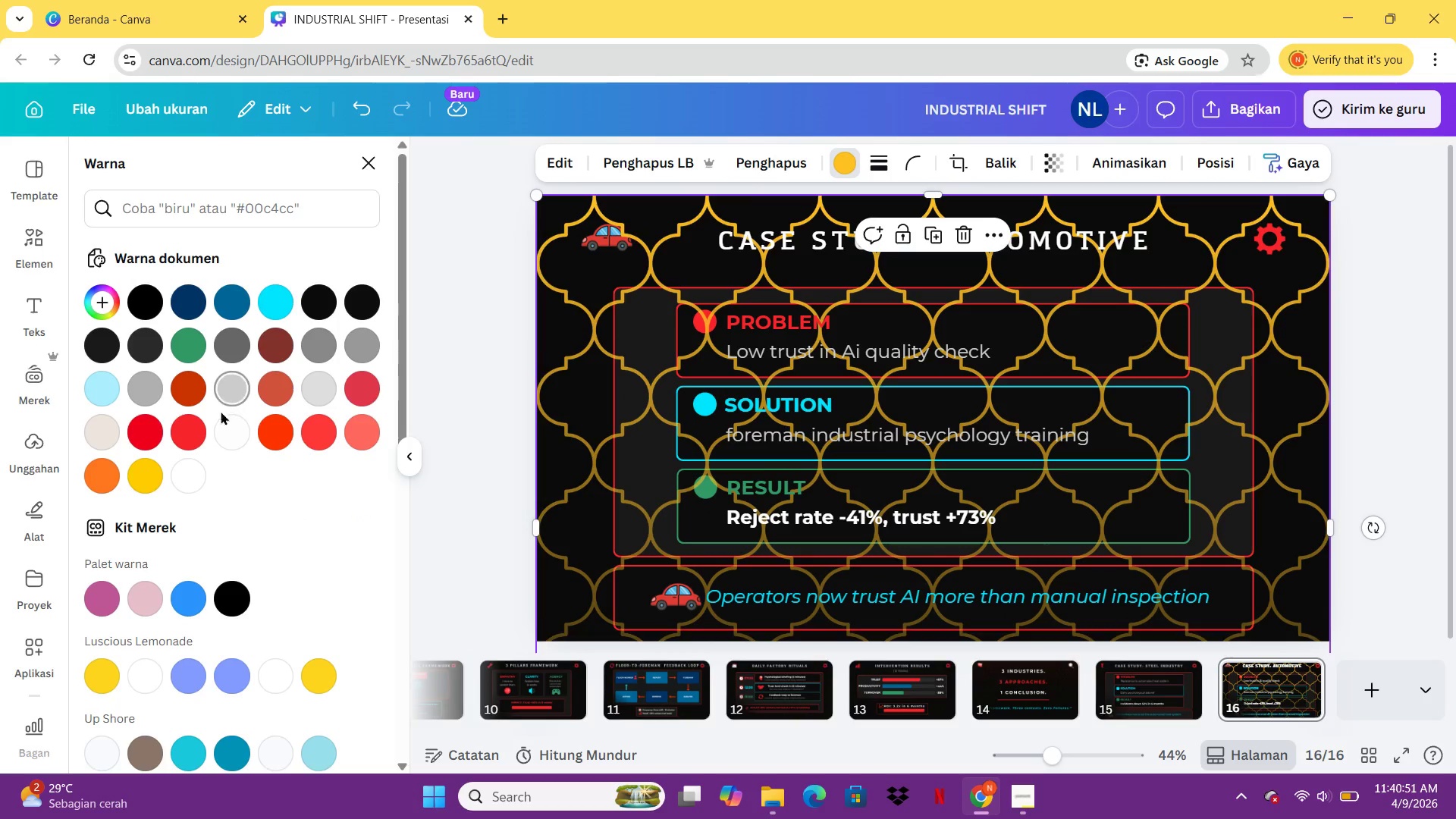 
left_click([192, 419])
 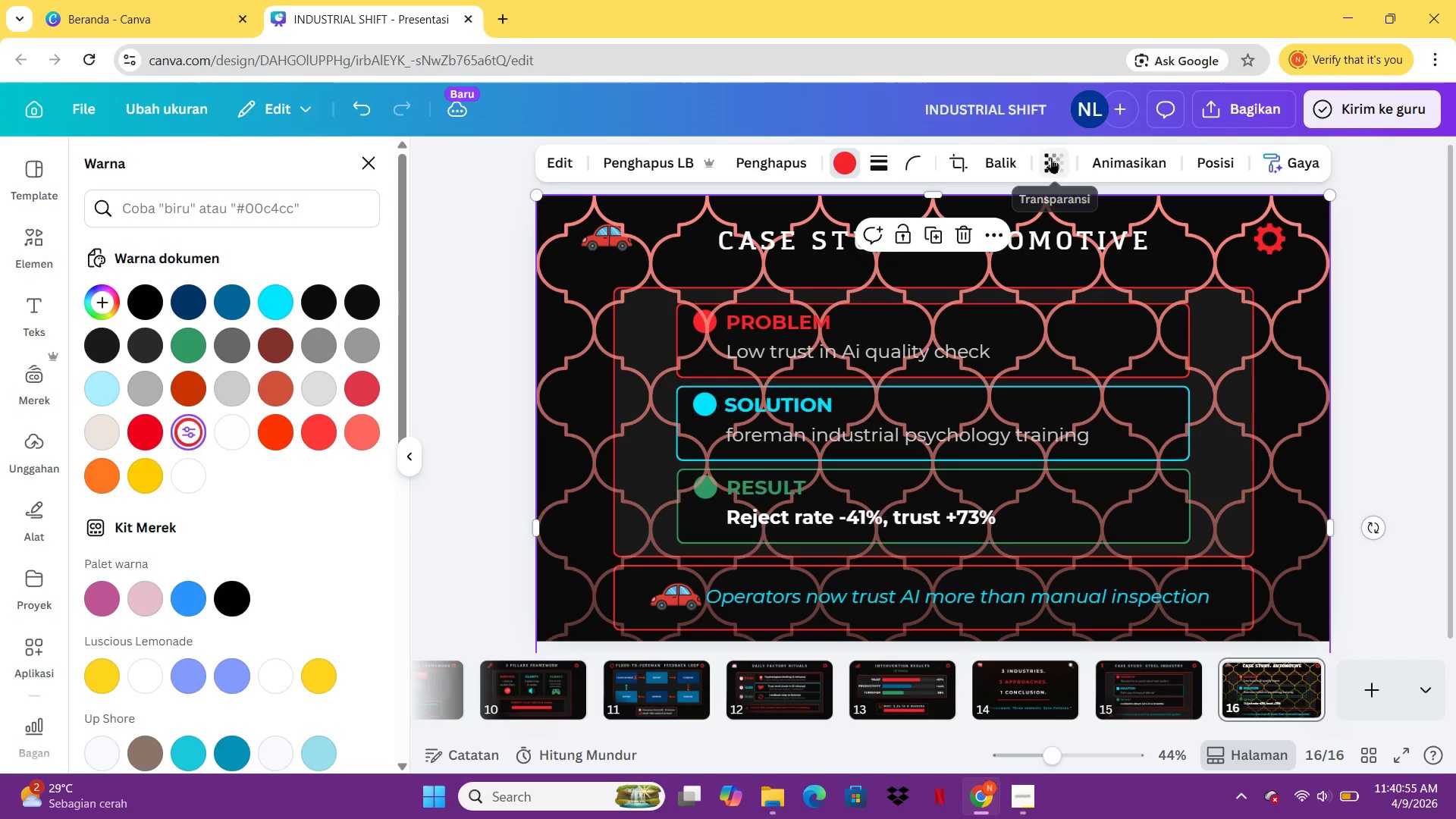 
left_click([999, 240])
 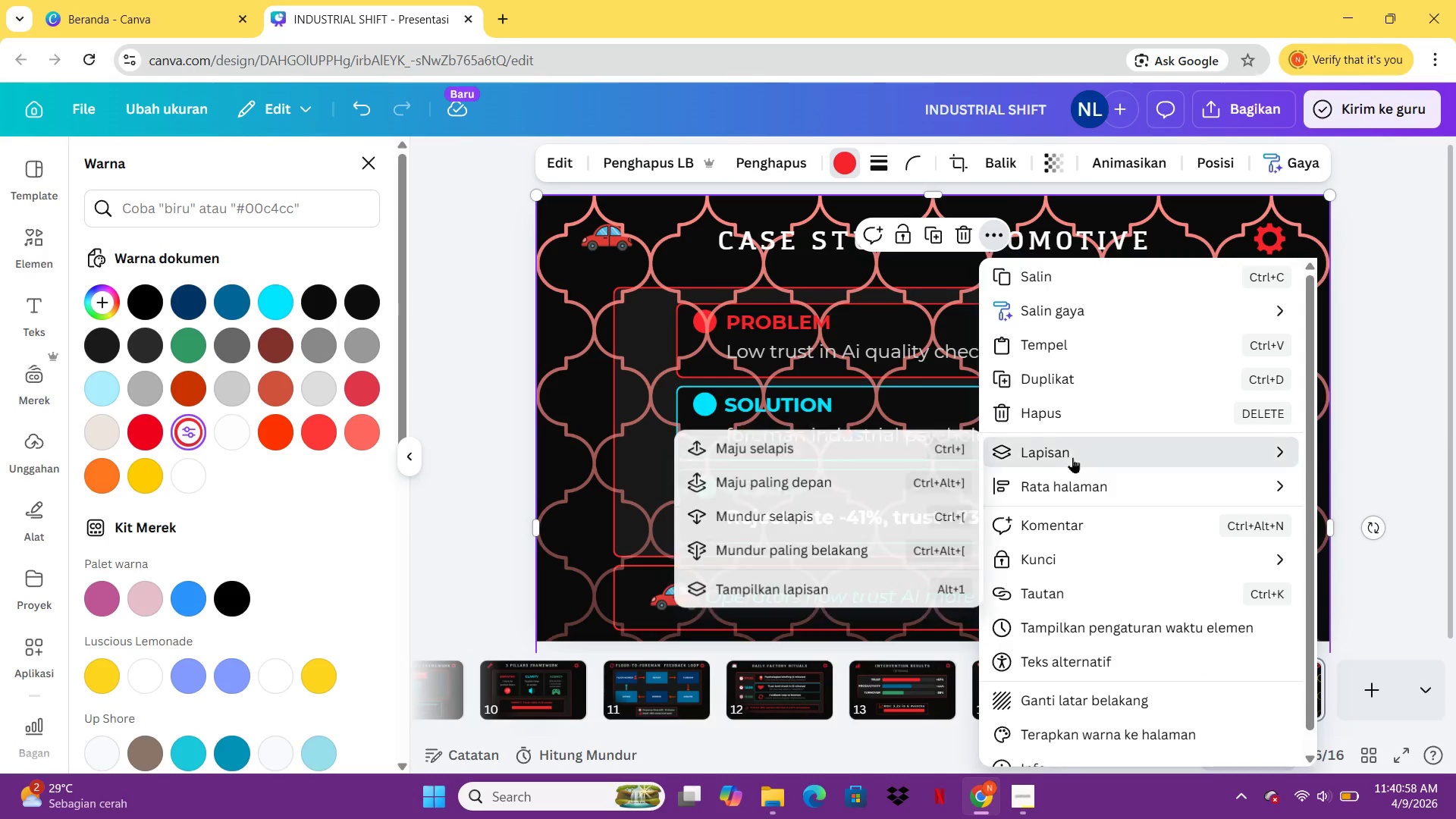 
left_click([793, 548])
 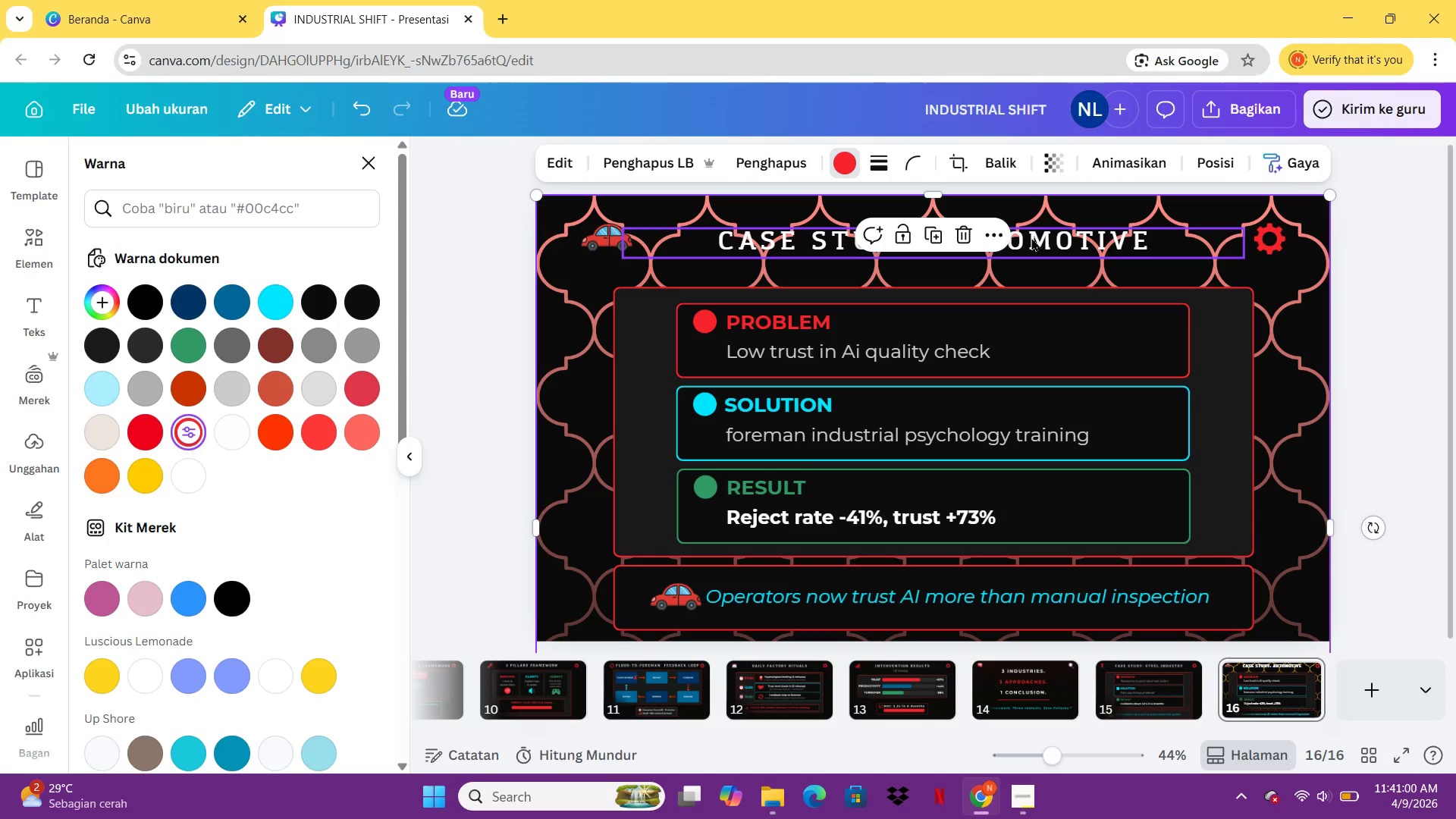 
right_click([1094, 193])
 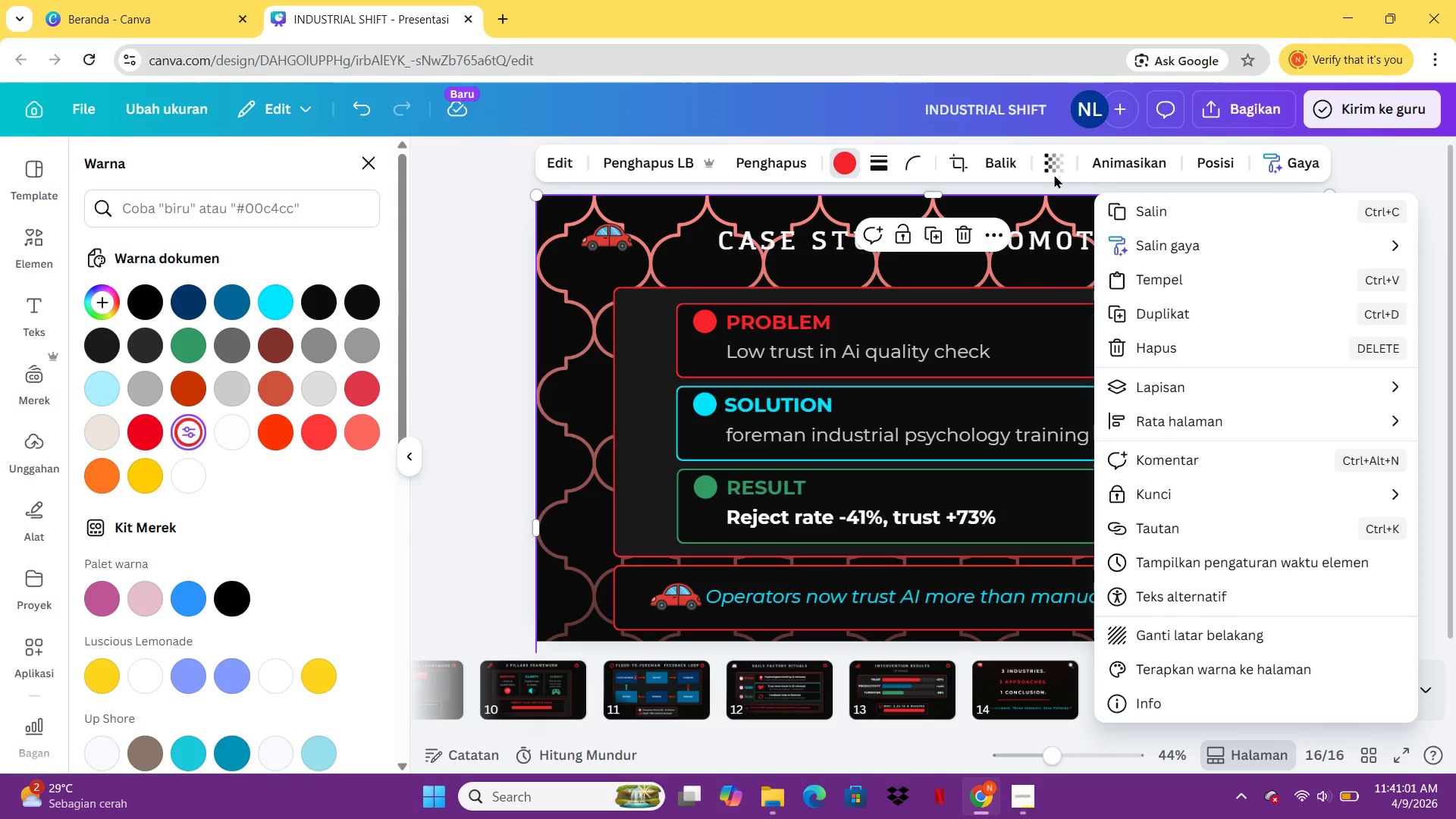 
left_click([1053, 168])
 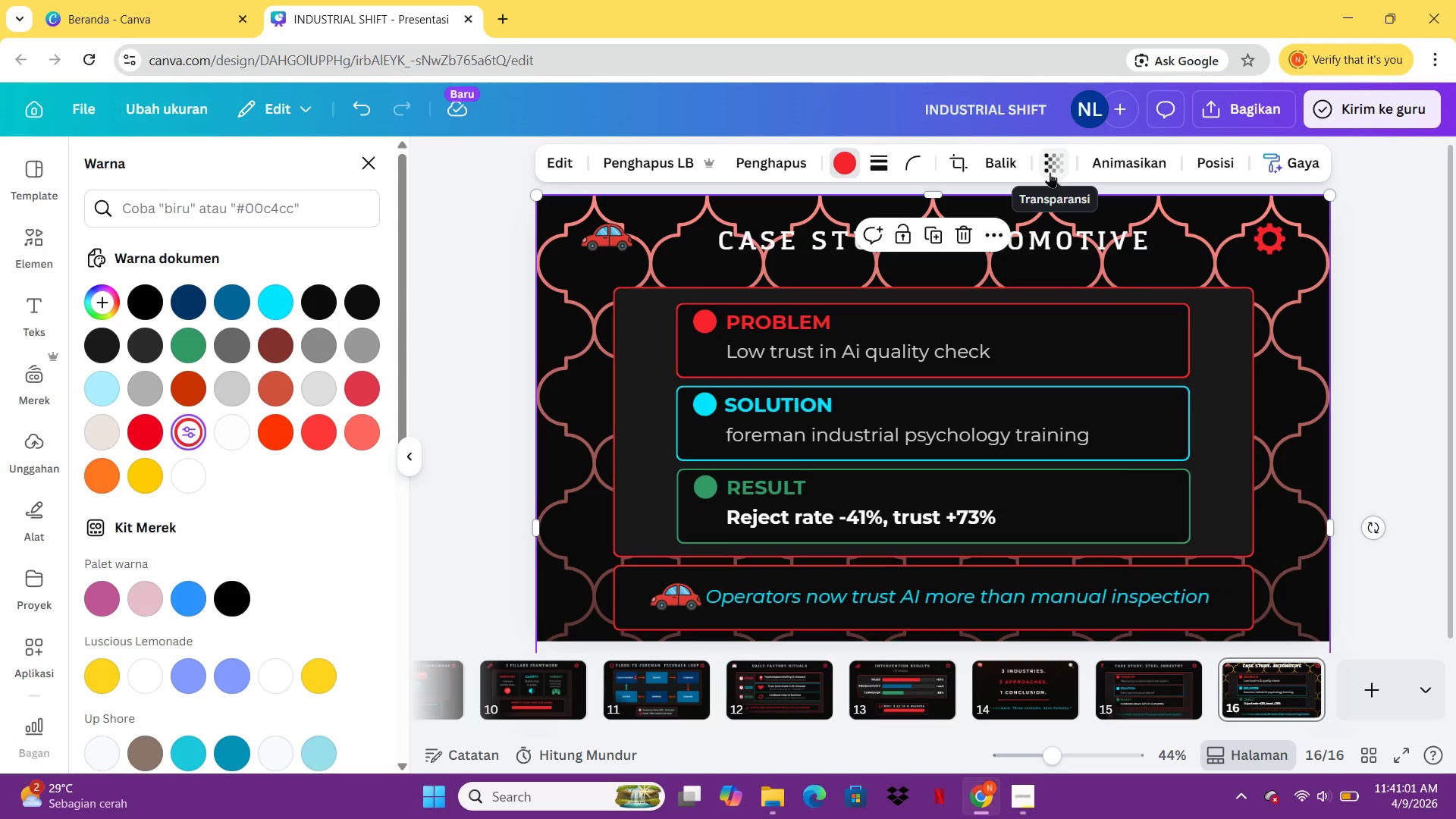 
left_click([1049, 174])
 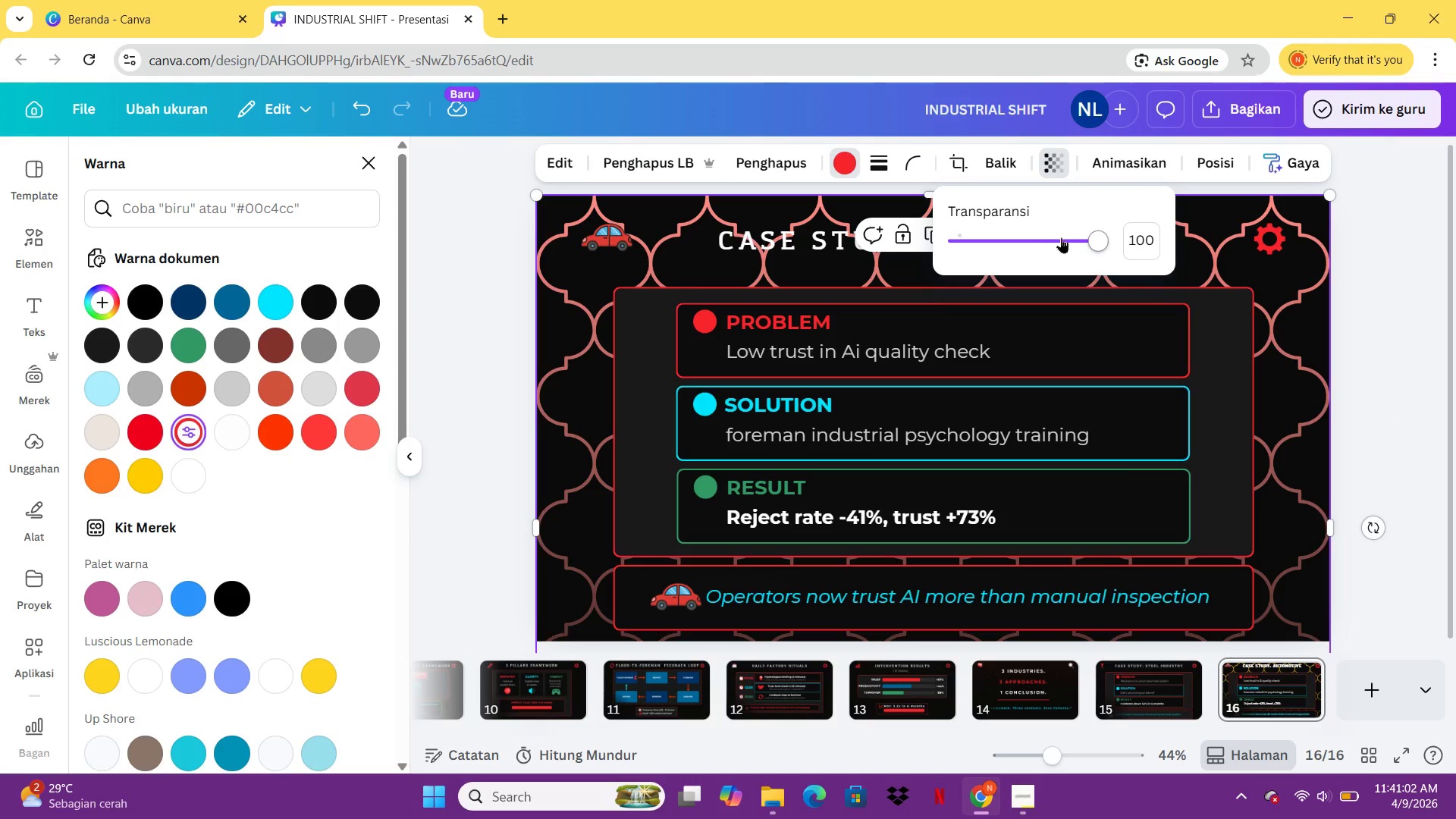 
left_click_drag(start_coordinate=[1078, 235], to_coordinate=[1002, 238])
 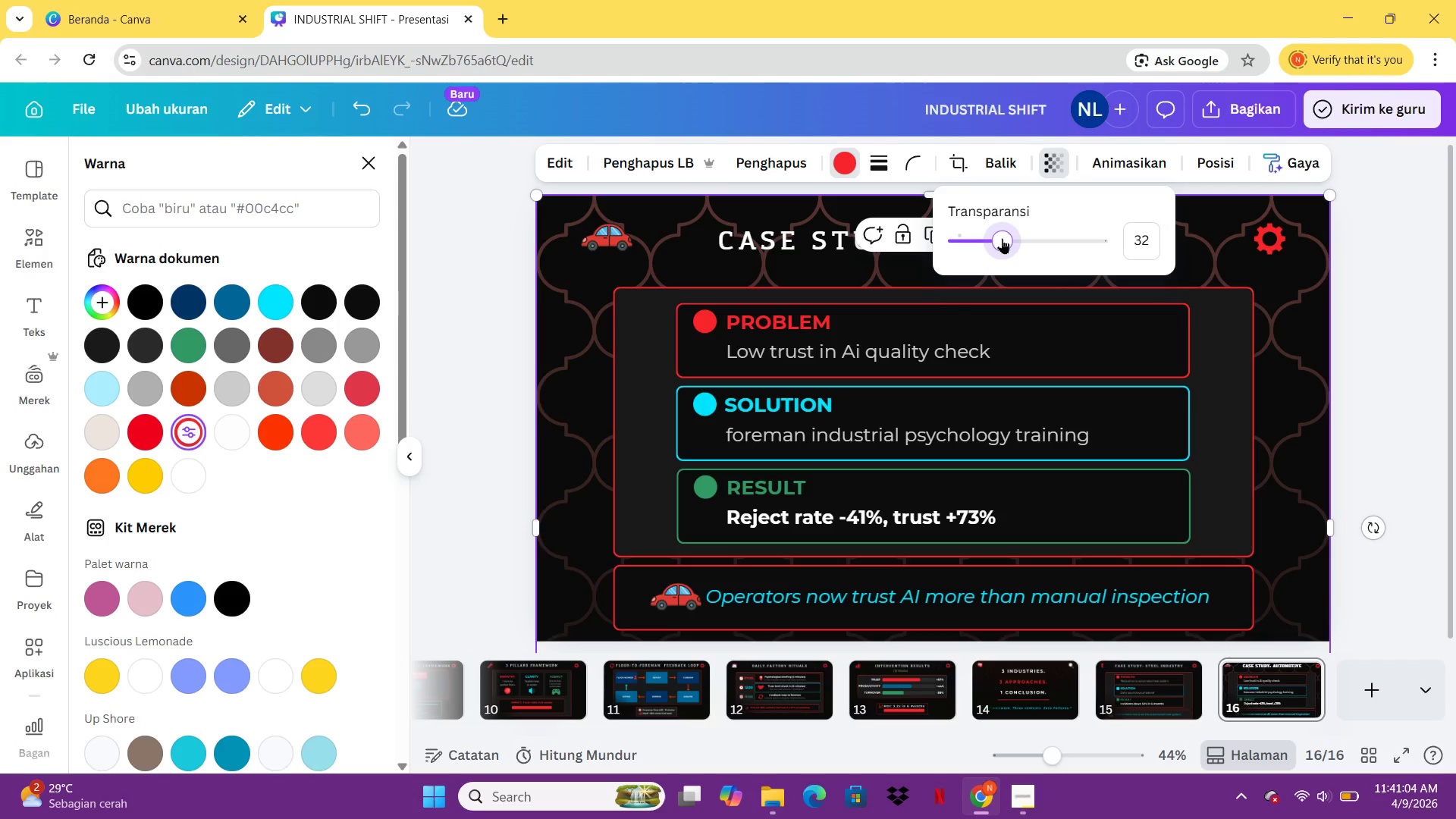 
left_click([1002, 238])
 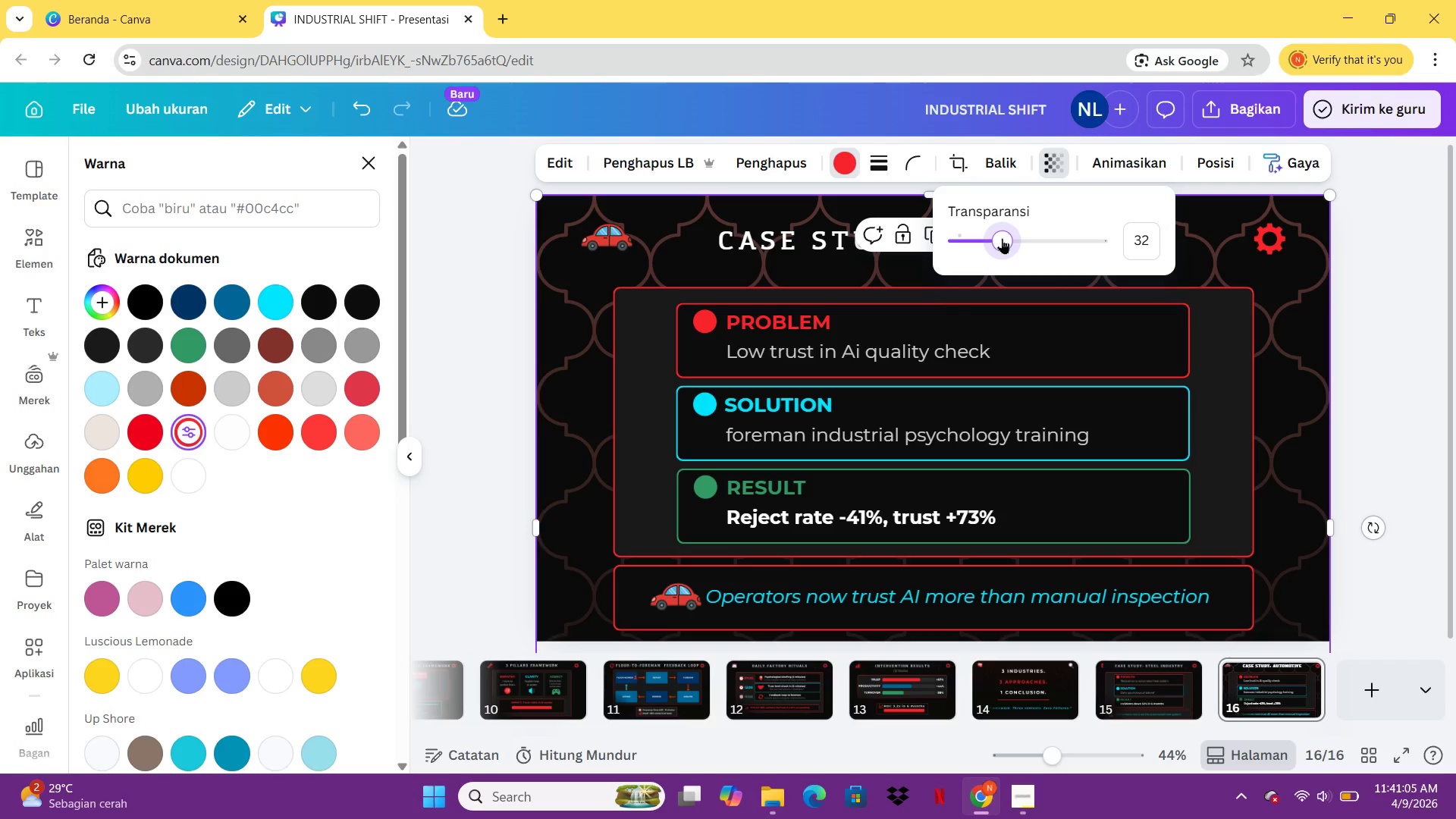 
left_click([1002, 238])
 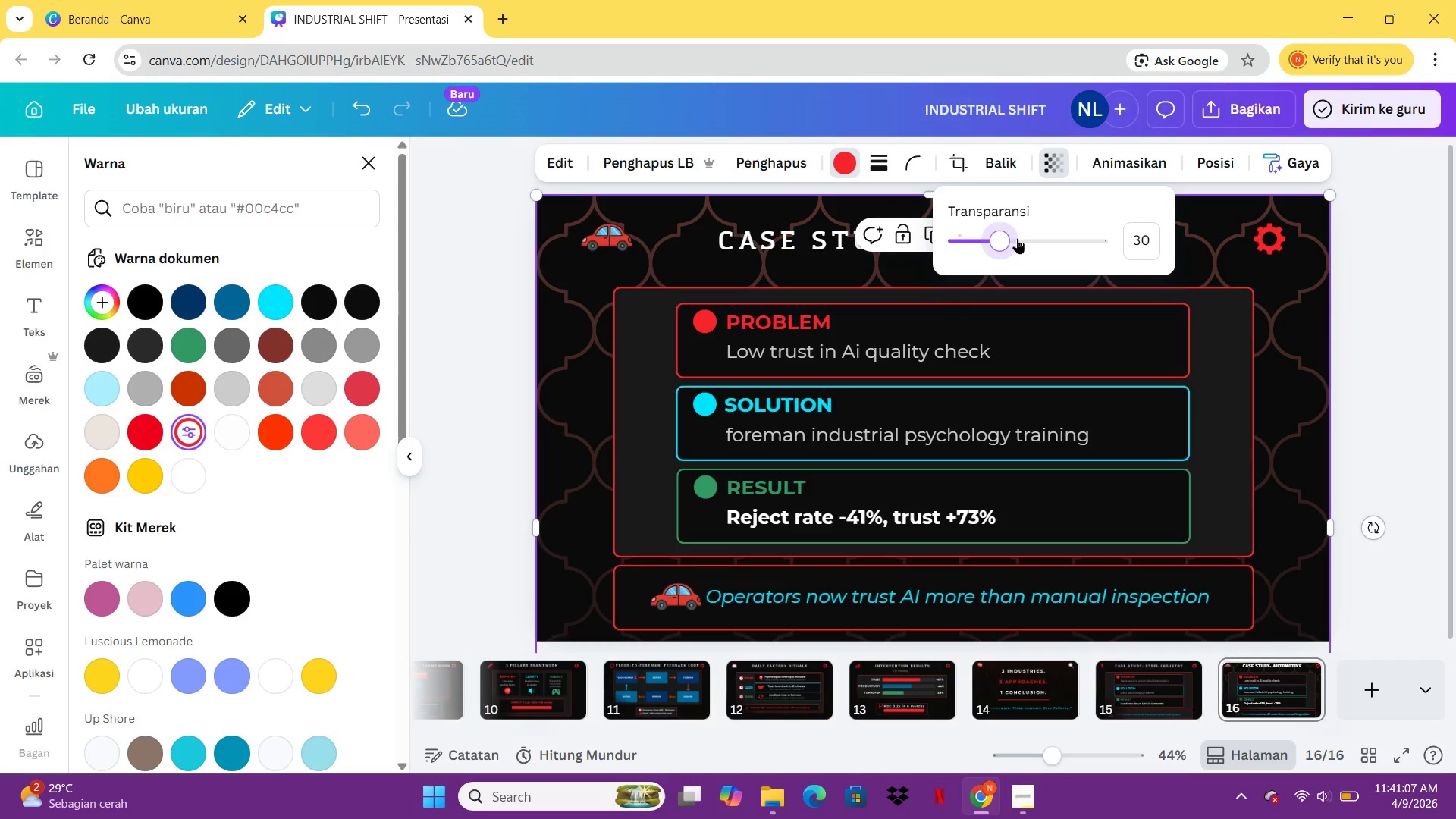 
double_click([1400, 303])
 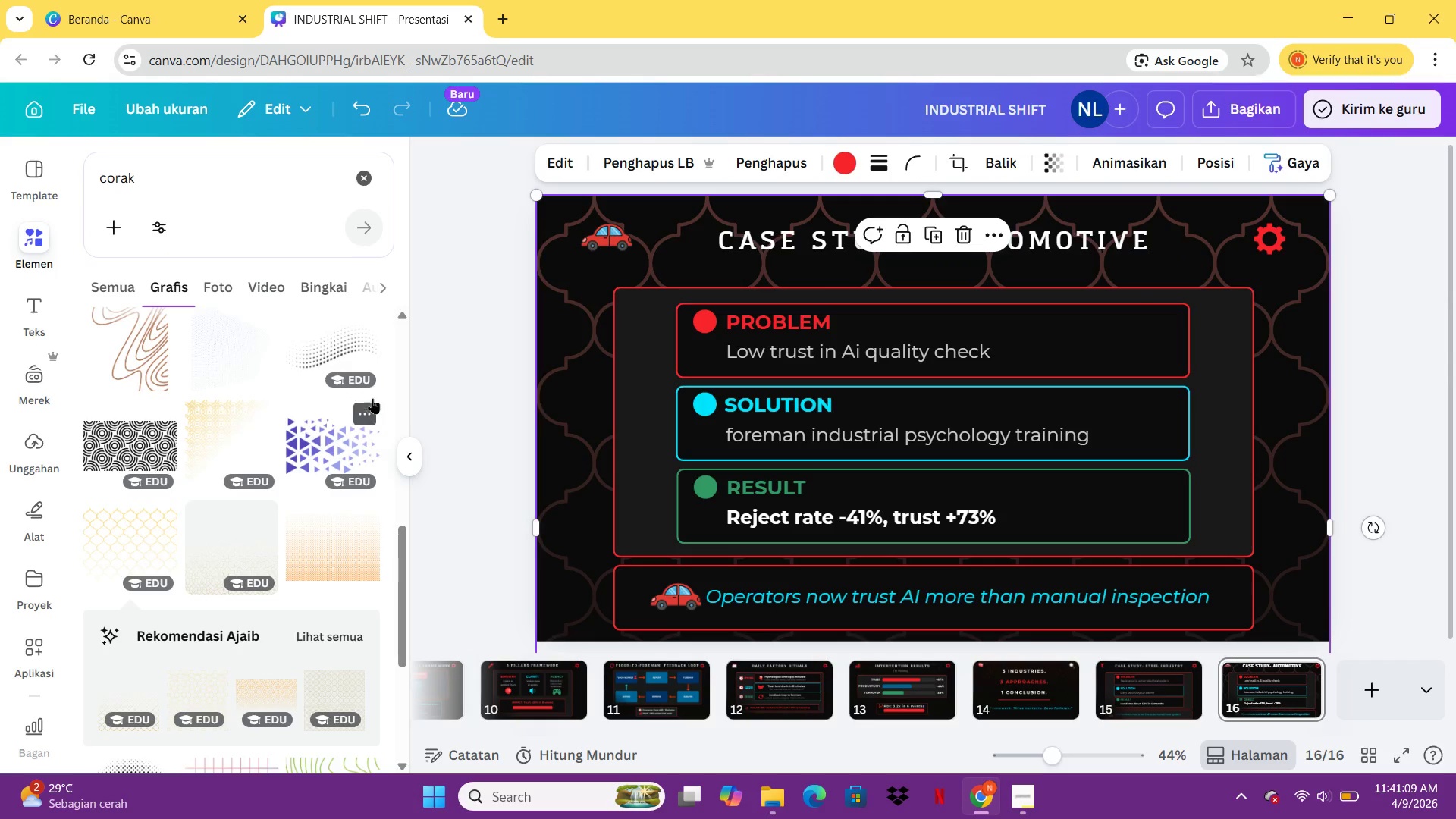 
left_click([472, 357])
 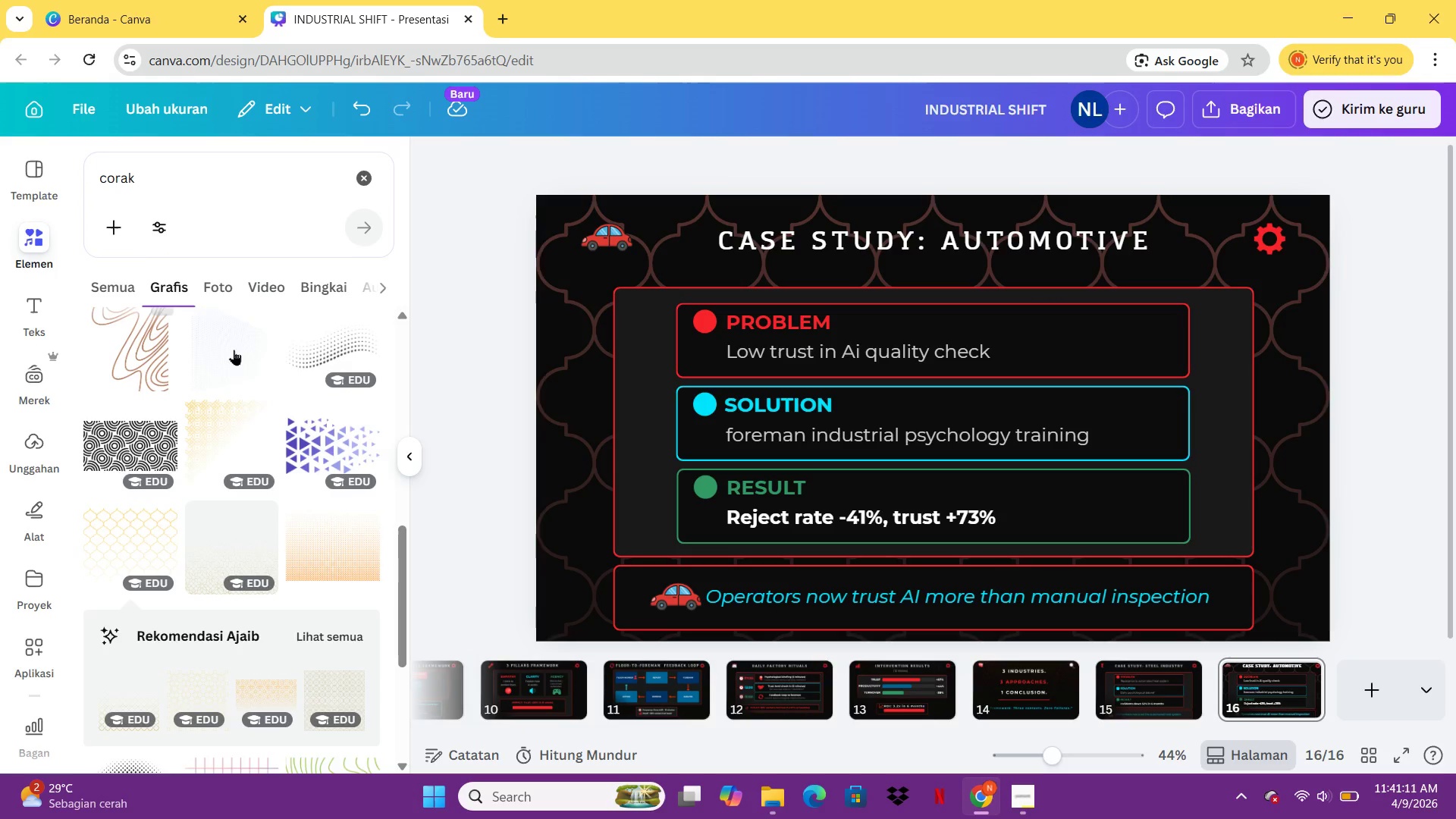 
key(Delete)
 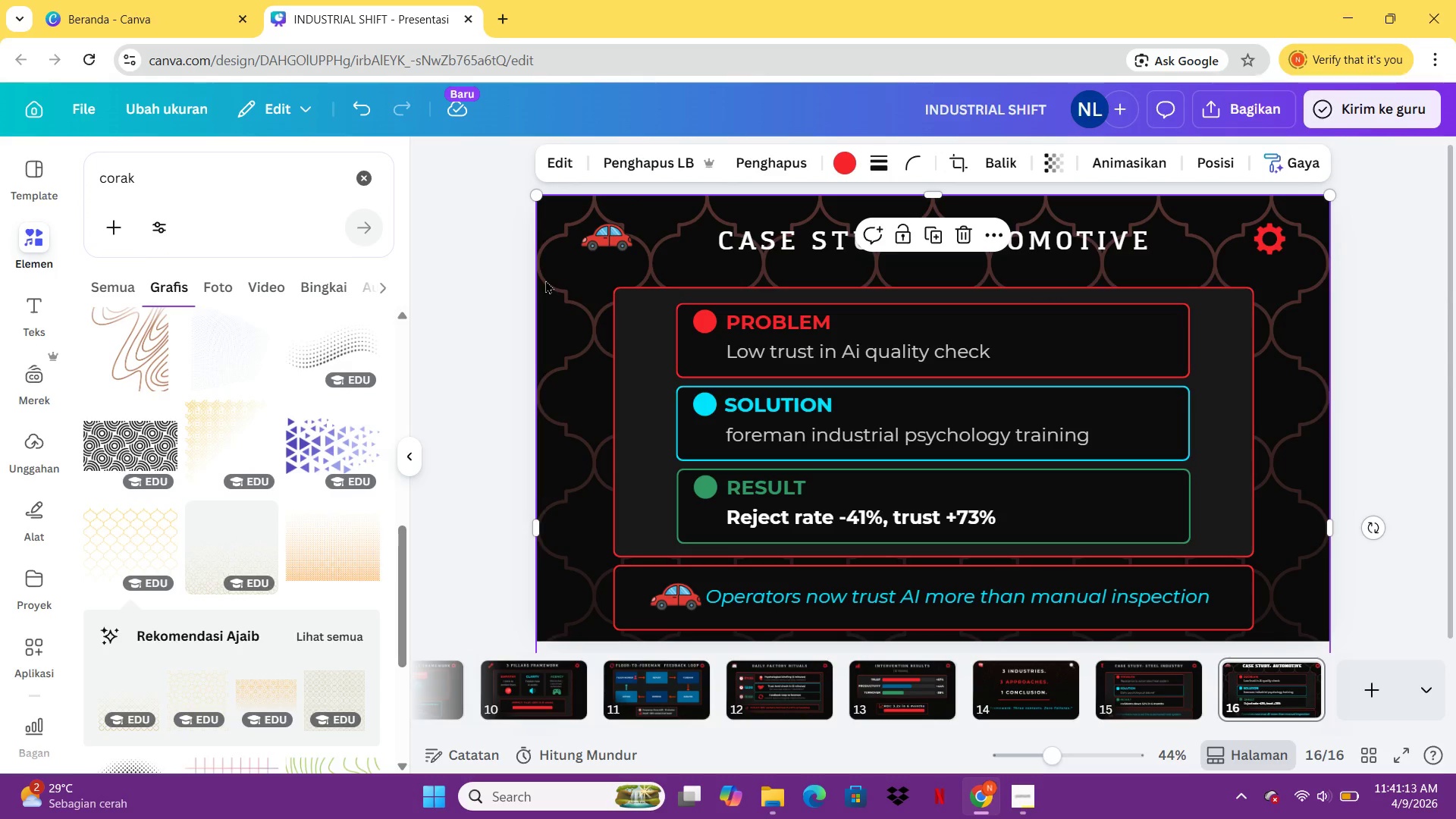 
key(Delete)
 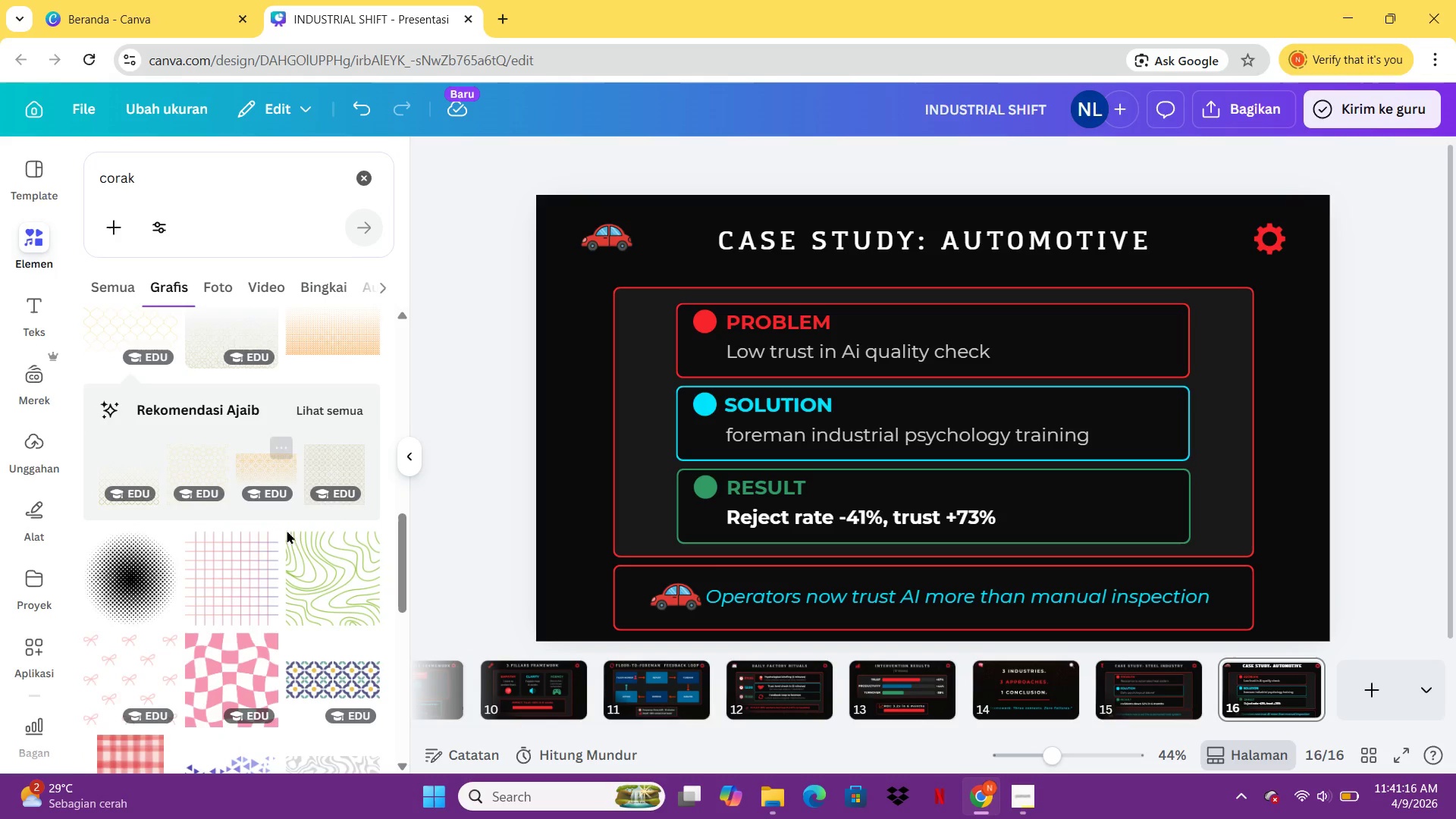 
left_click([328, 409])
 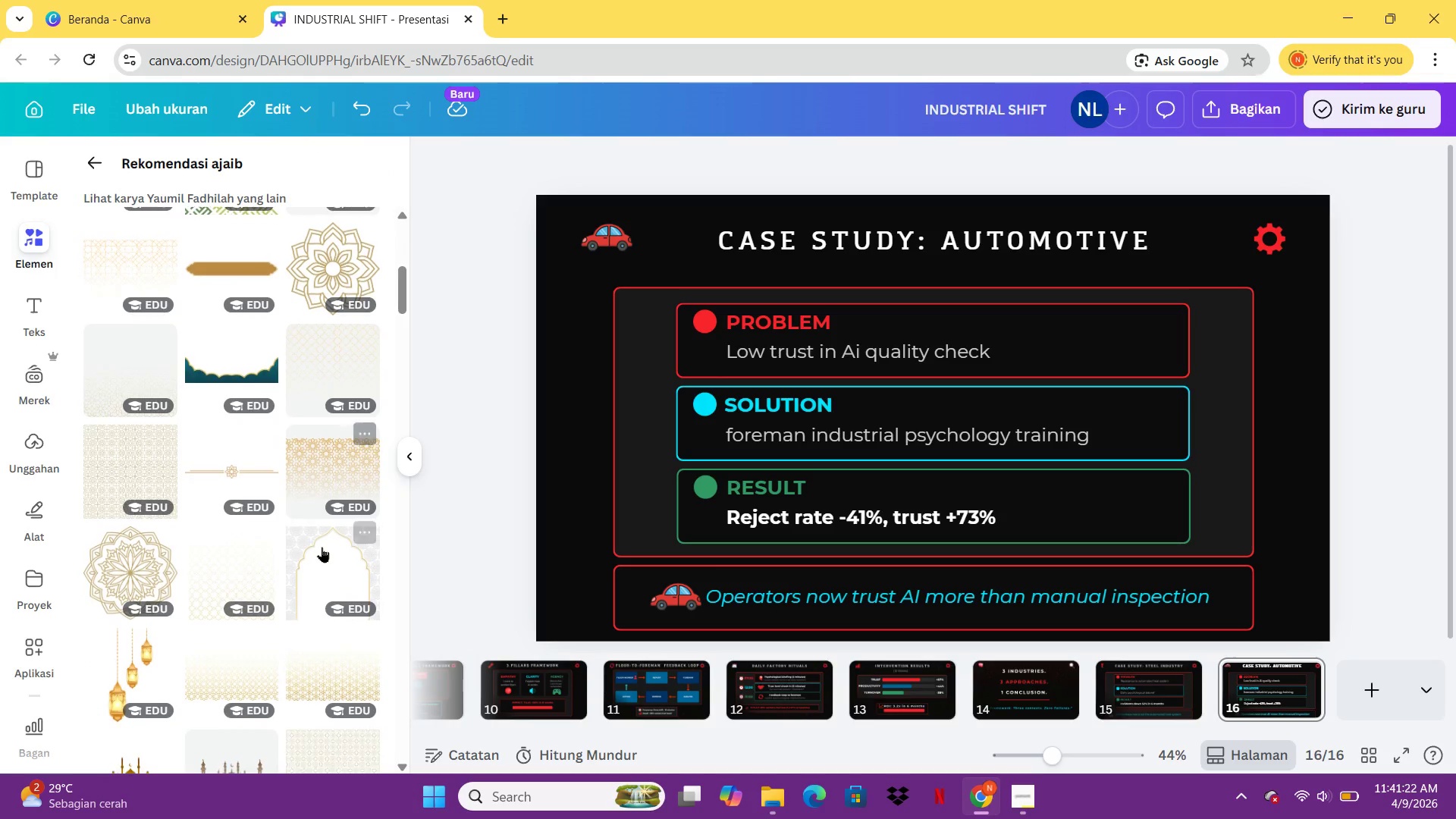 
wait(10.05)
 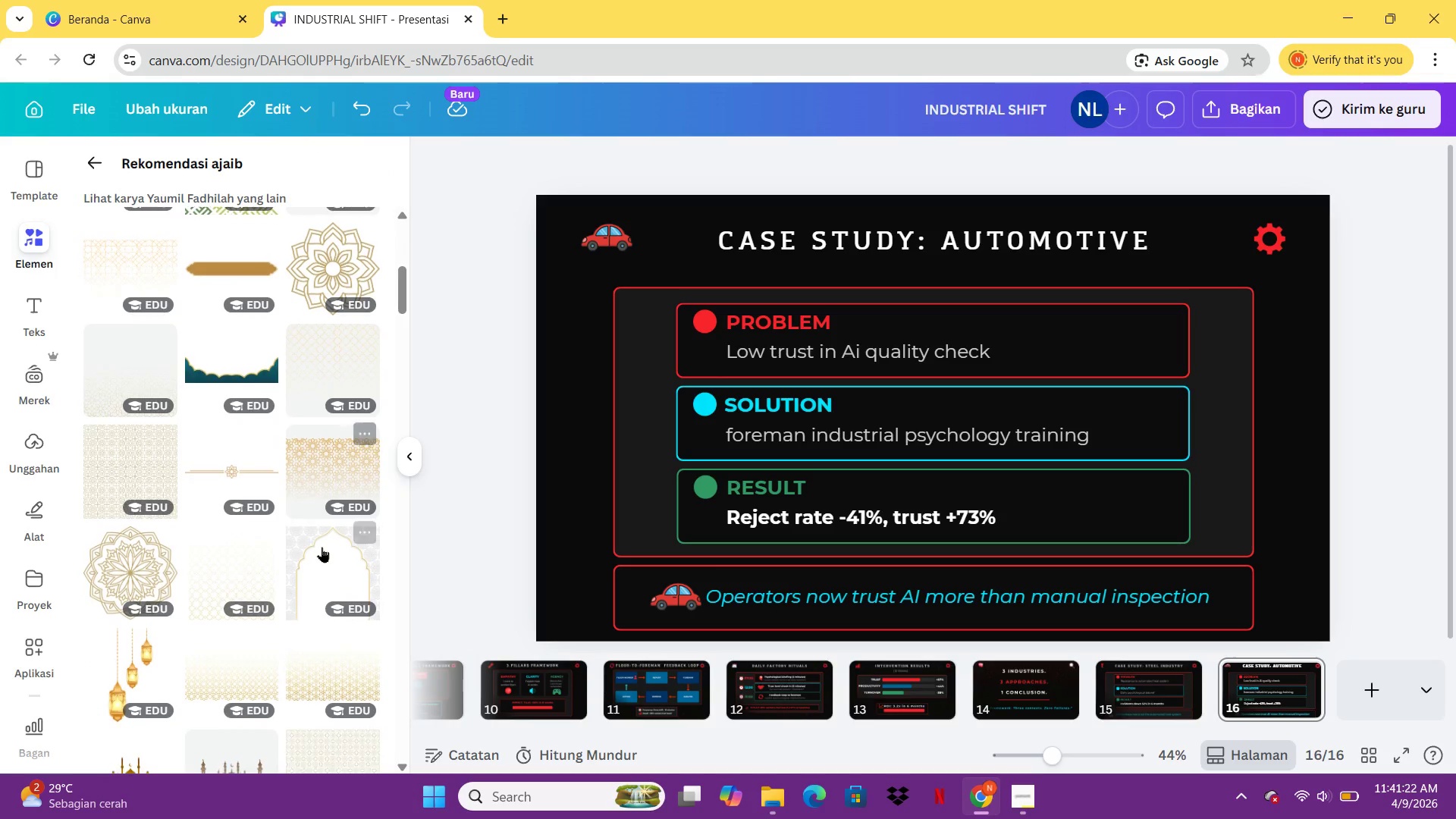 
left_click([96, 156])
 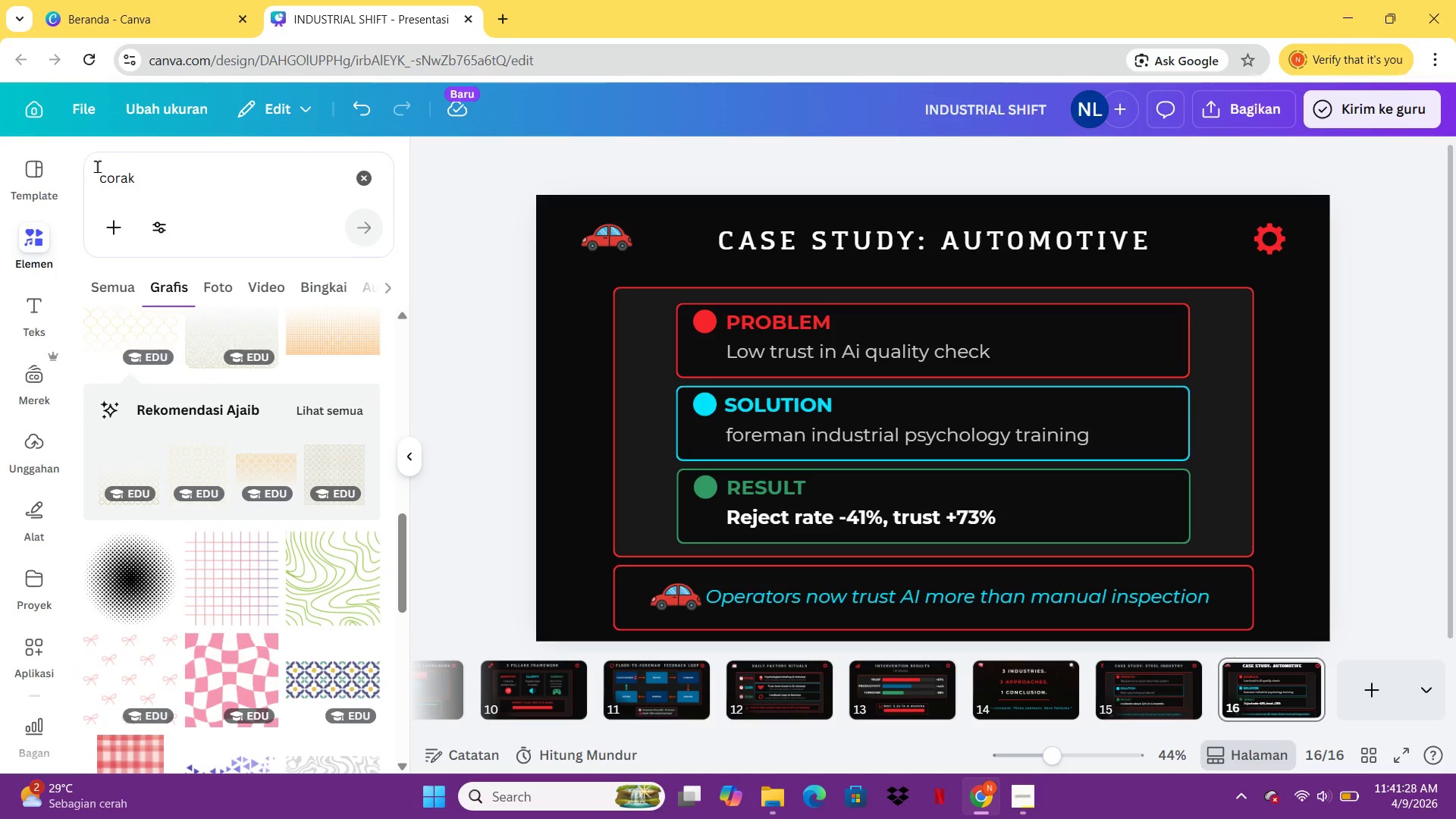 
mouse_move([232, 594])
 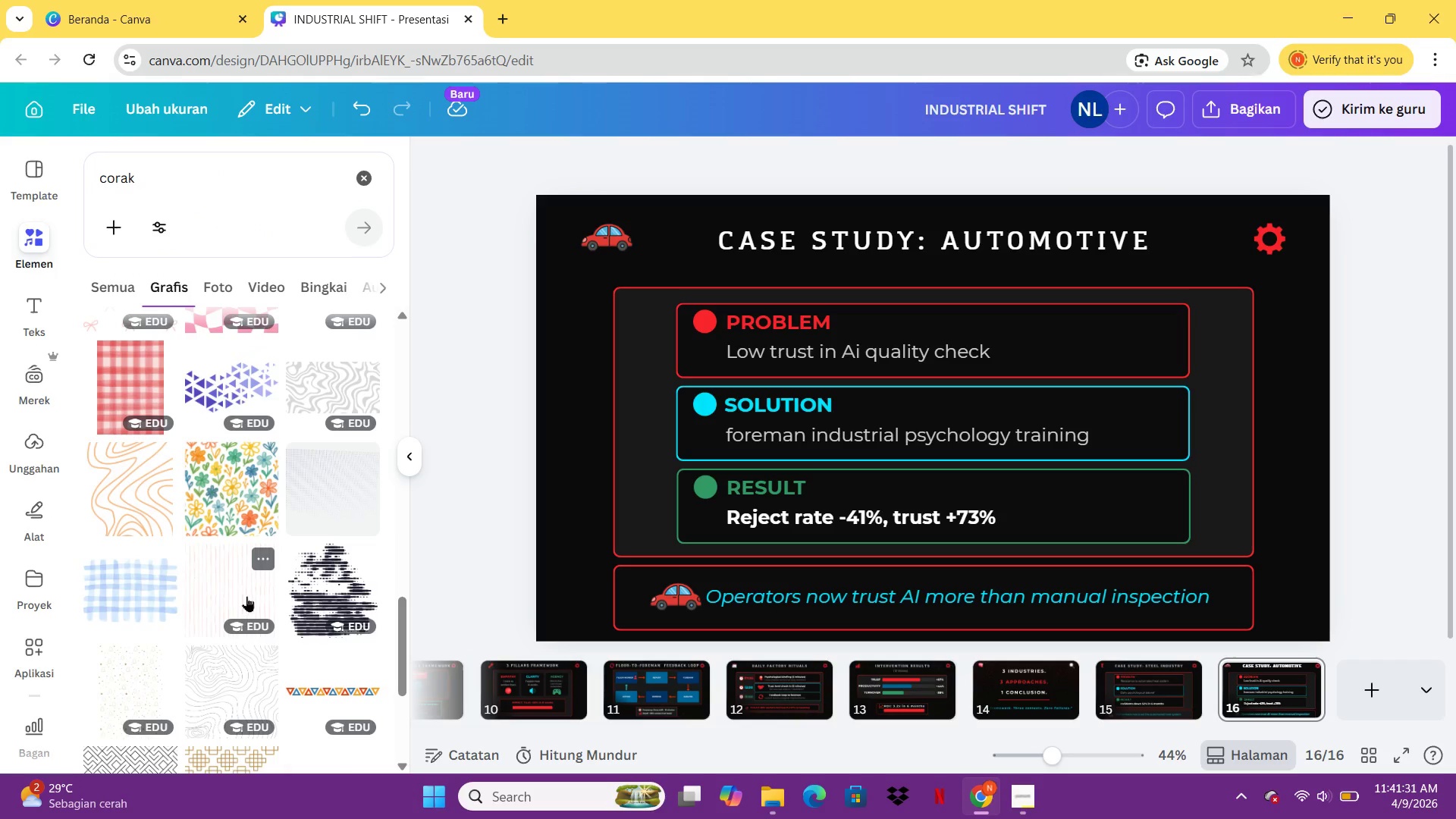 
left_click([246, 596])
 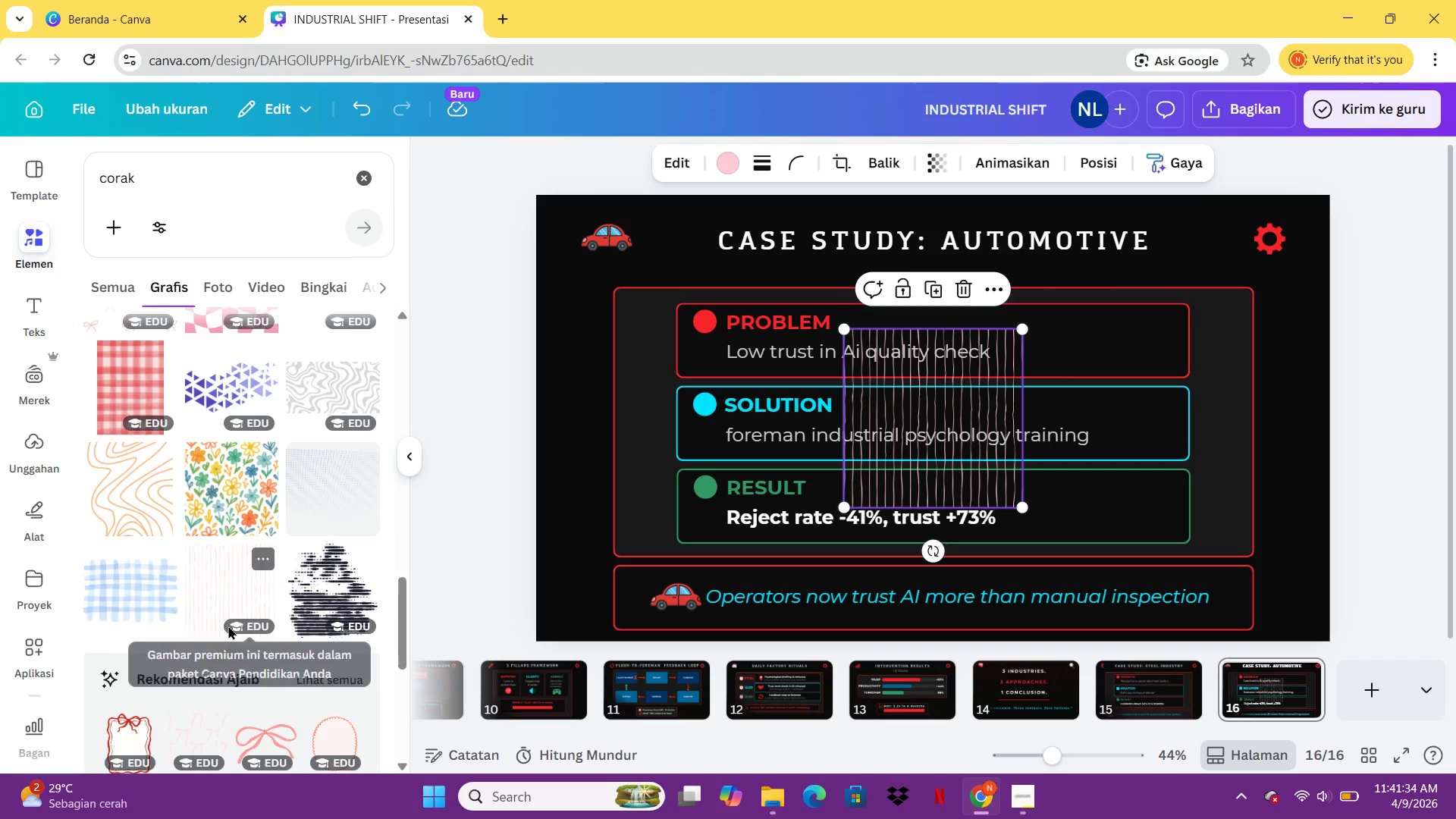 
left_click([356, 484])
 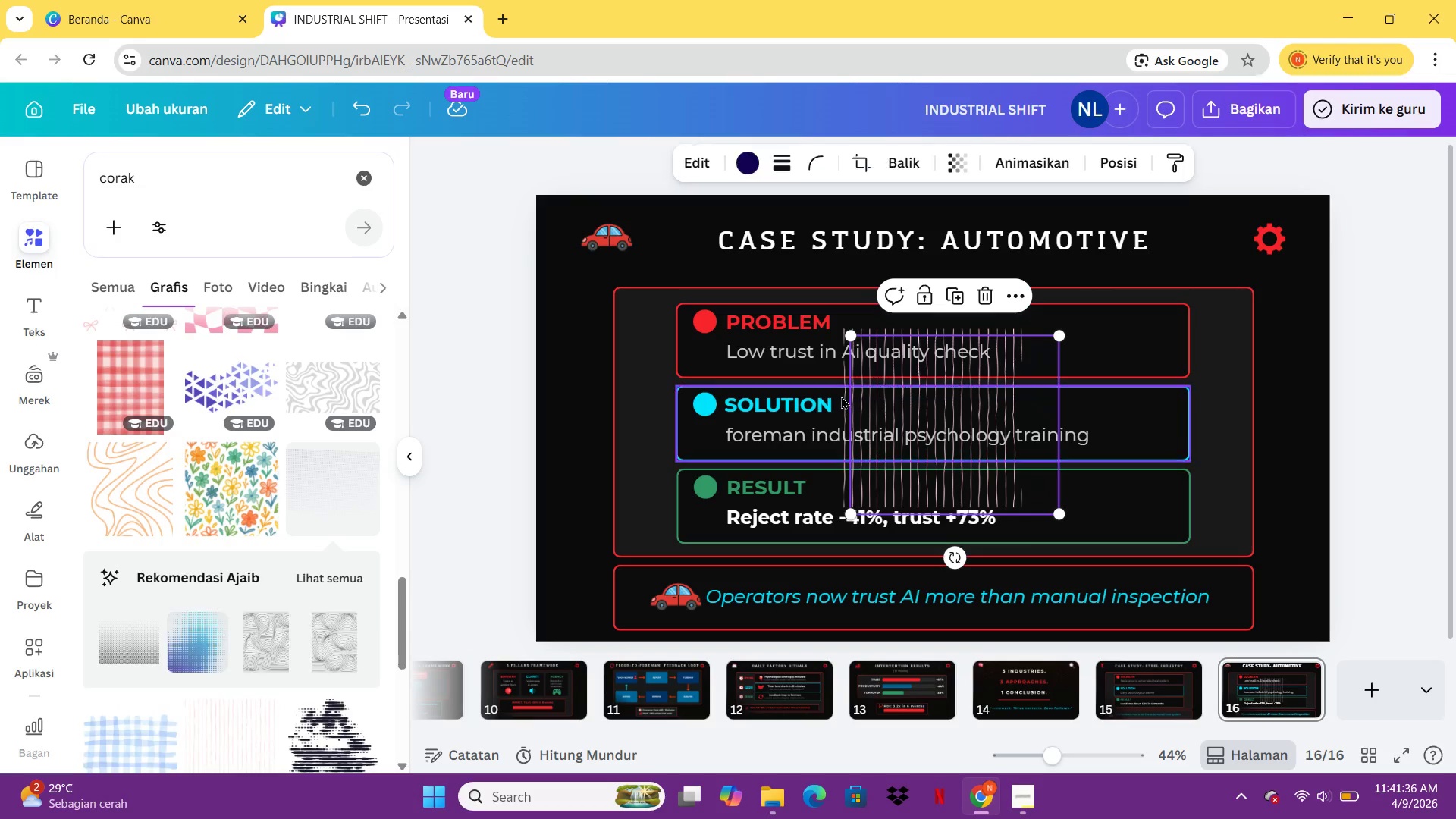 
key(Delete)
 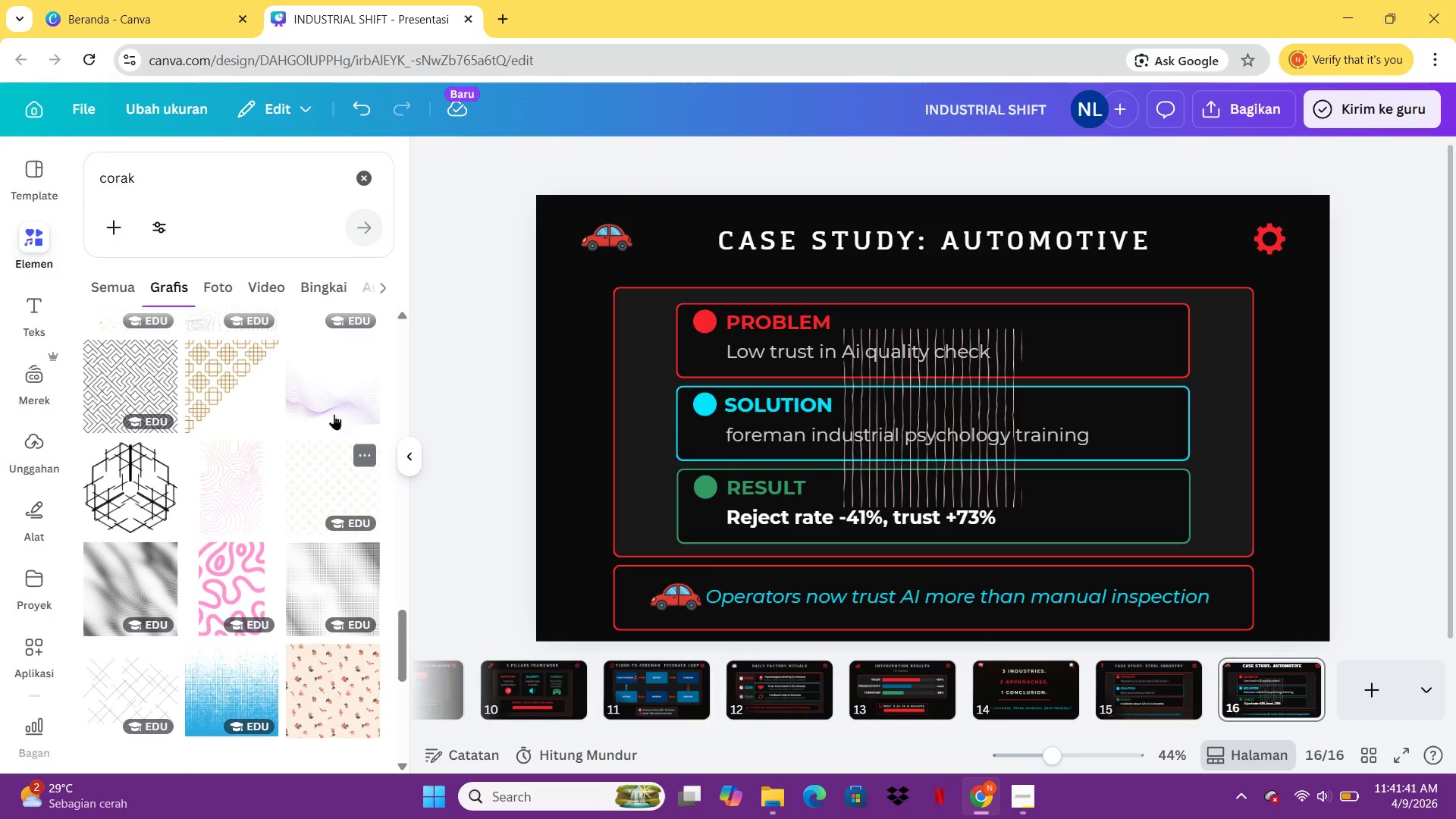 
wait(6.17)
 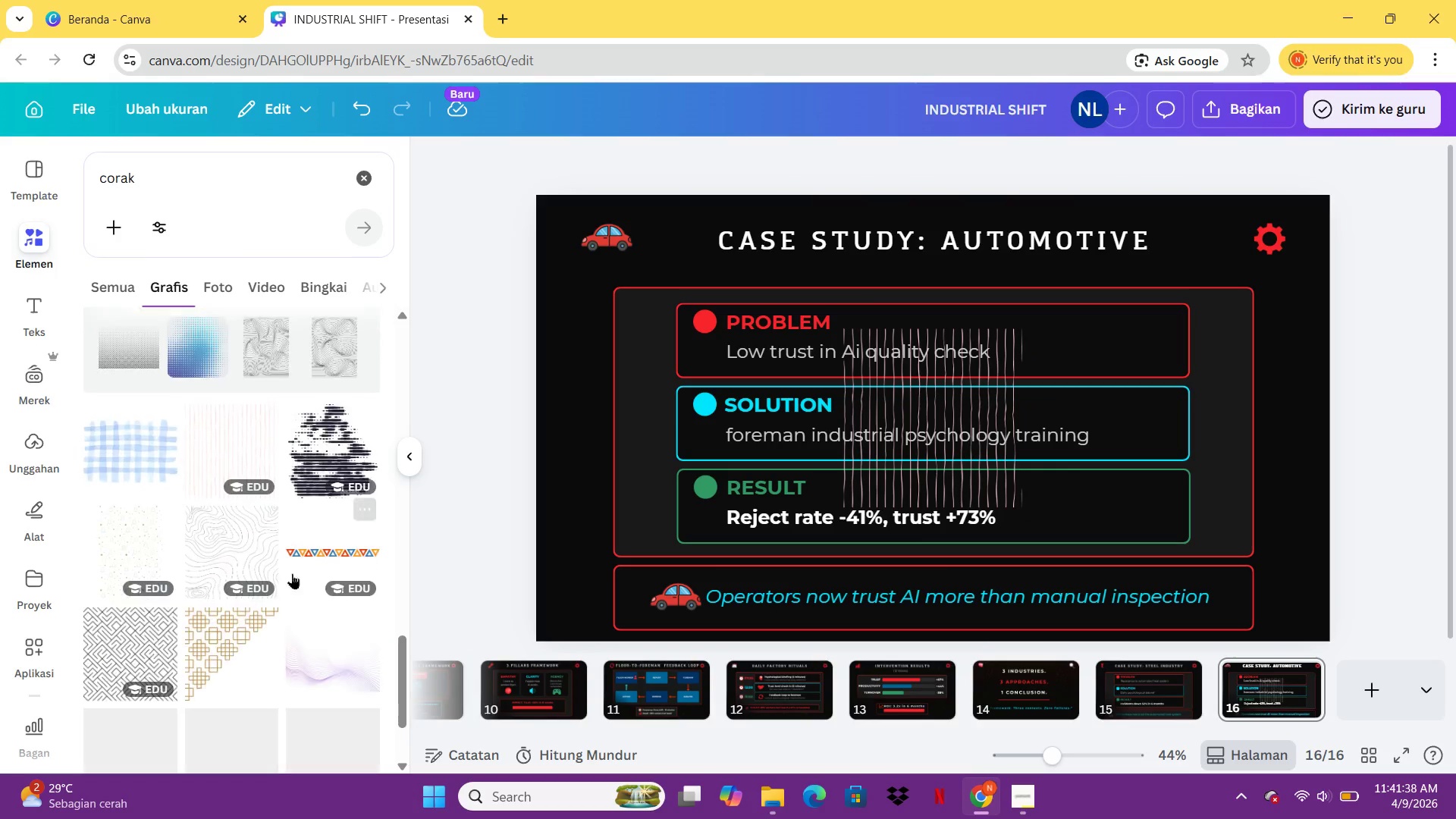 
left_click([868, 369])
 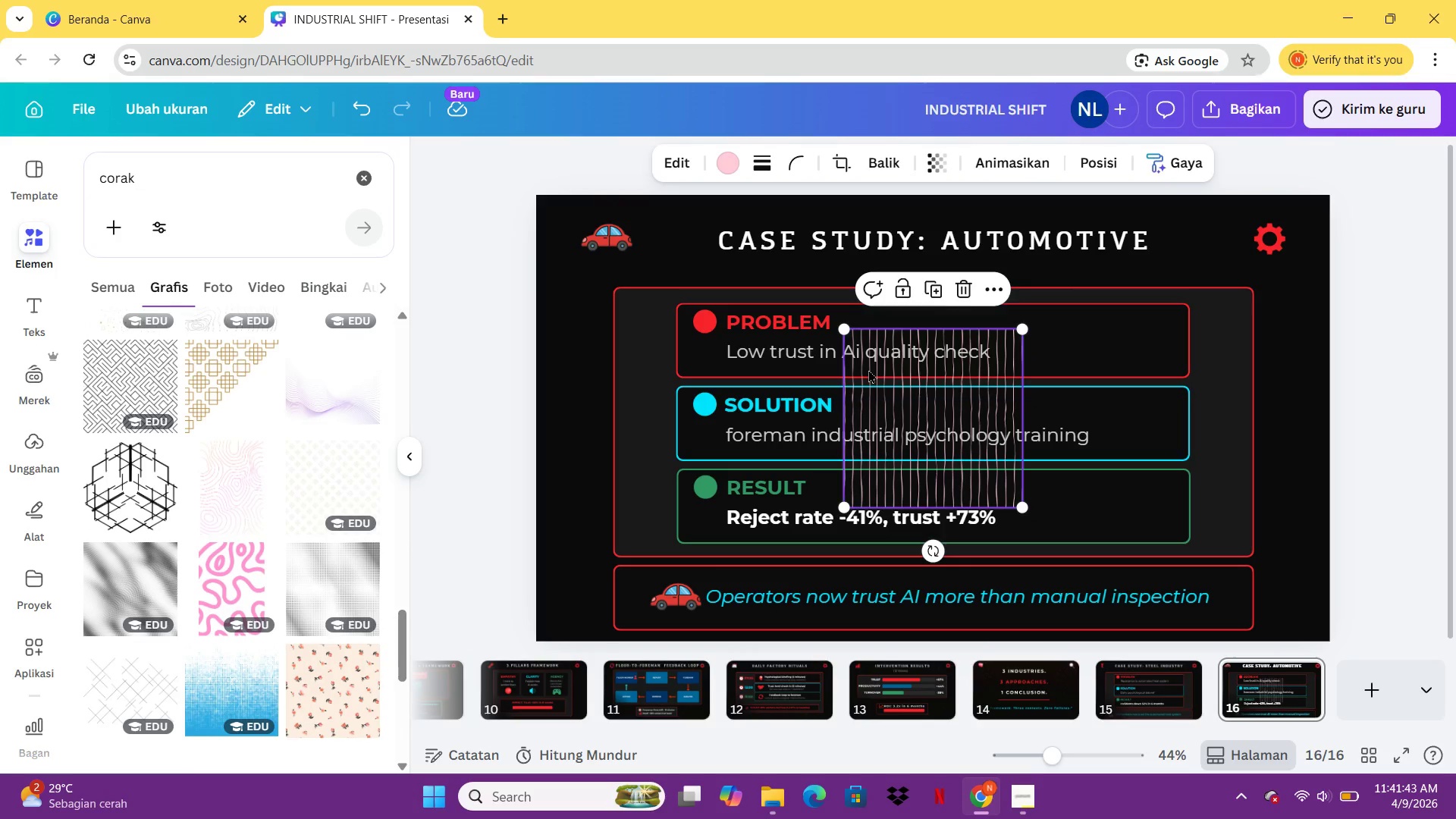 
key(Delete)
 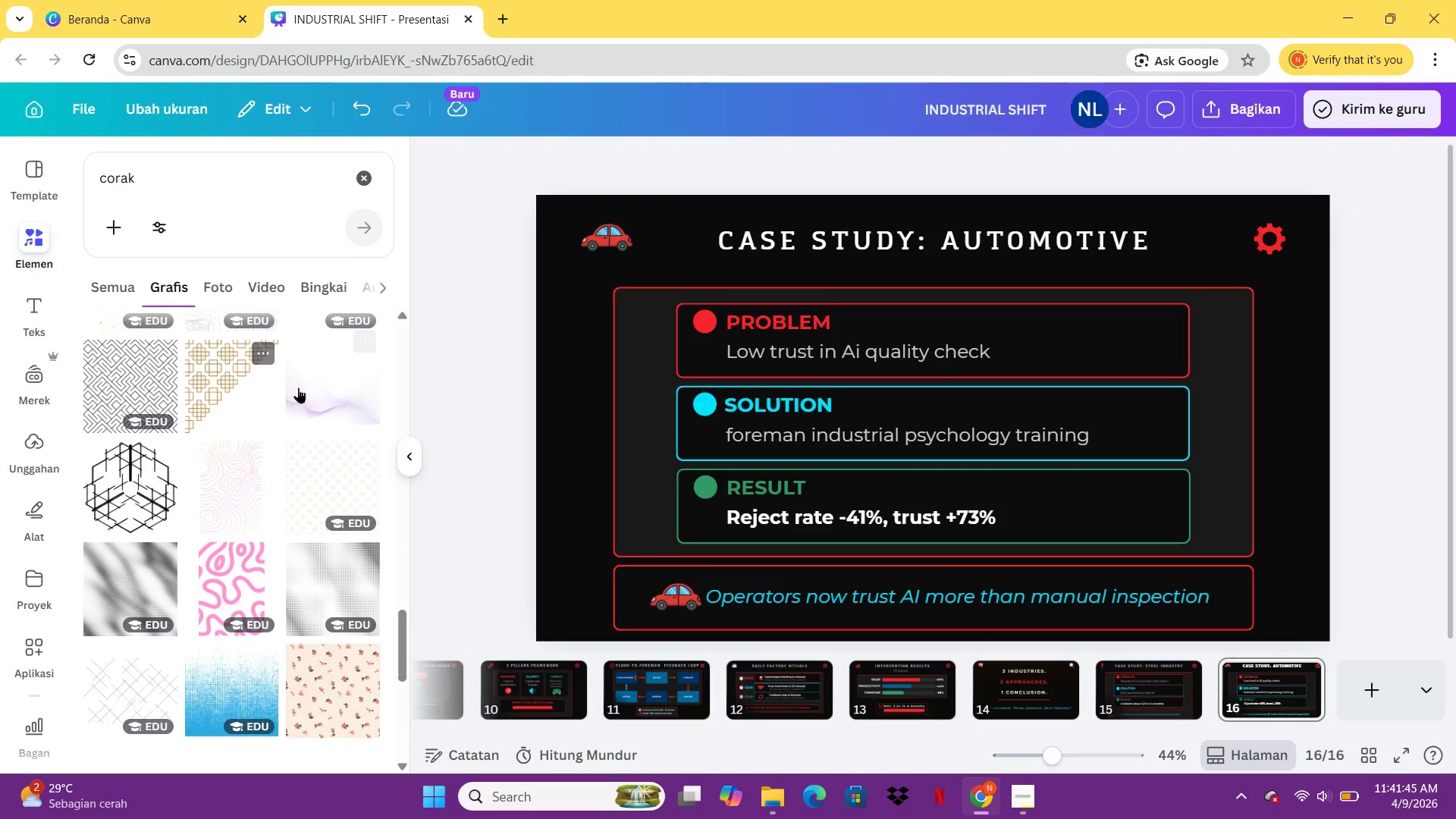 
left_click([333, 392])
 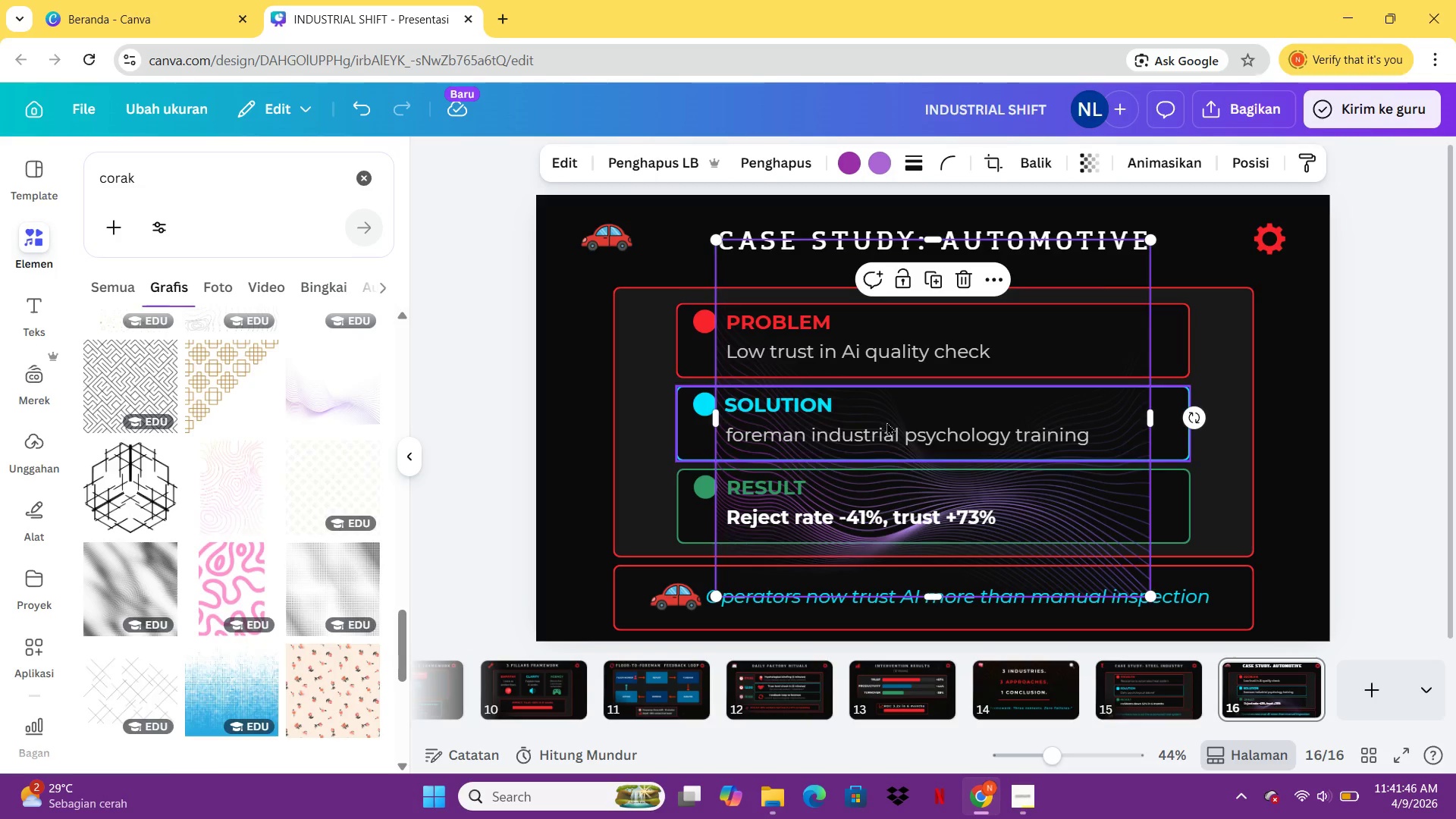 
left_click_drag(start_coordinate=[901, 434], to_coordinate=[806, 337])
 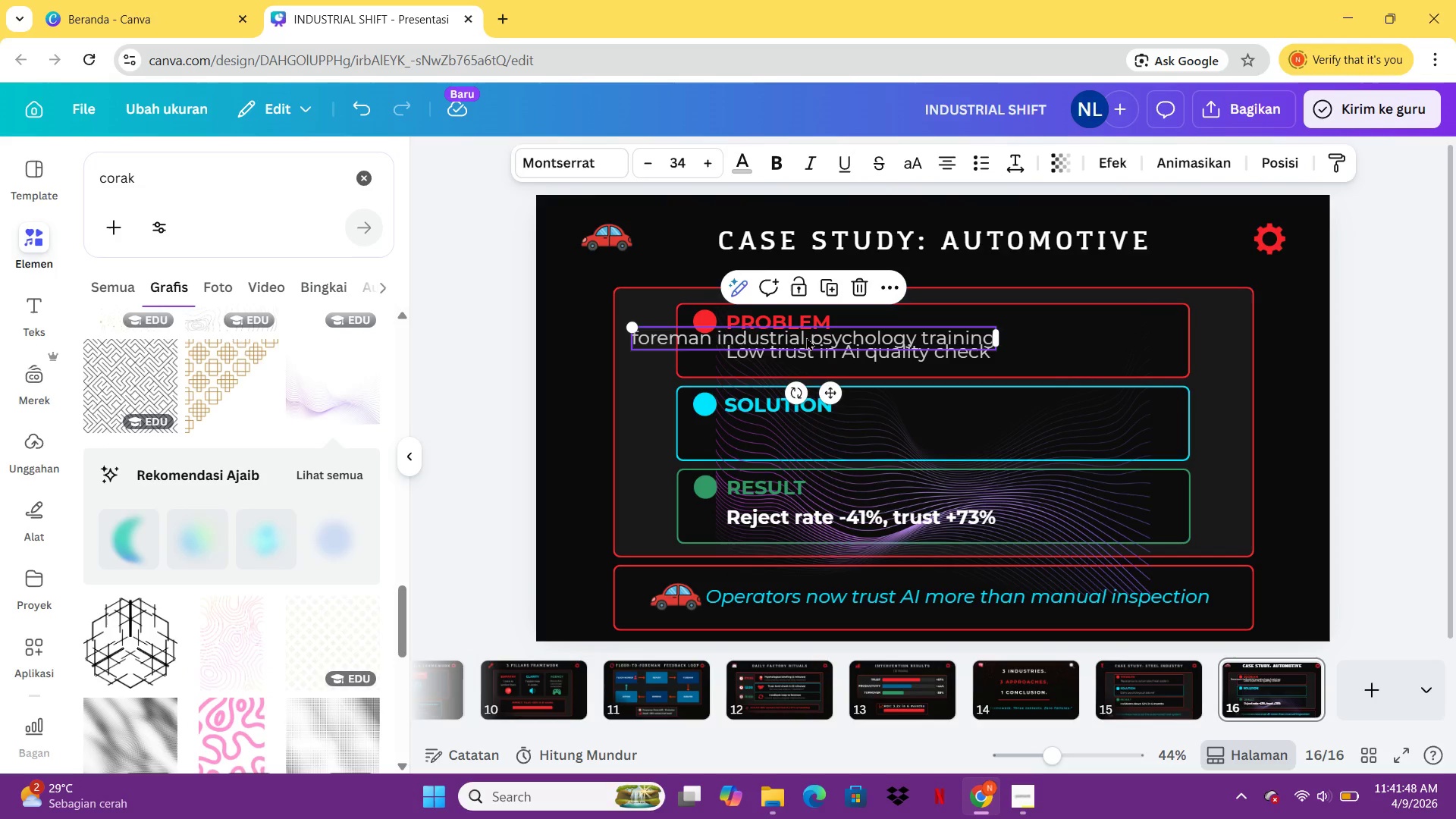 
key(Control+Z)
 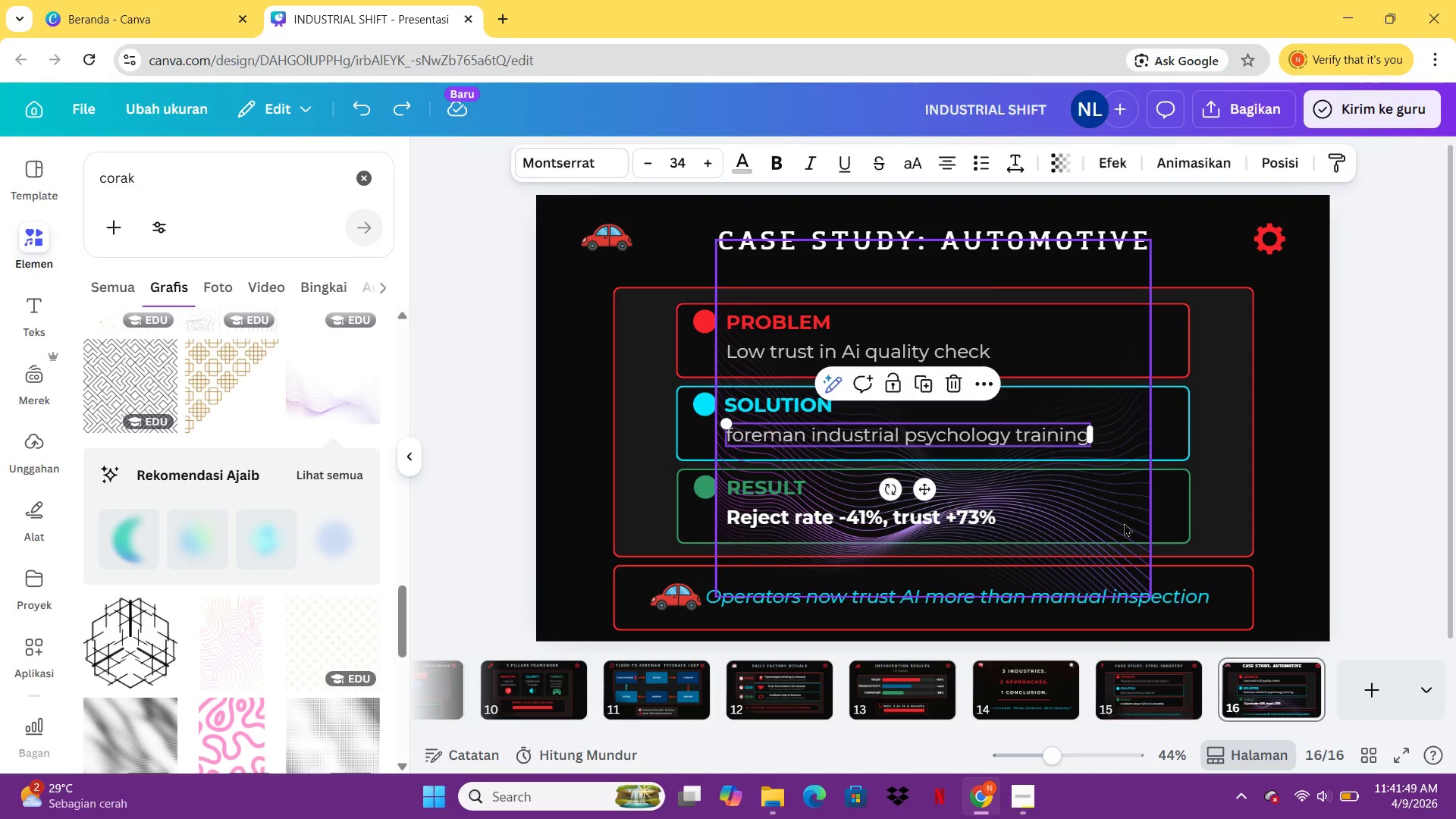 
left_click_drag(start_coordinate=[1120, 522], to_coordinate=[1012, 441])
 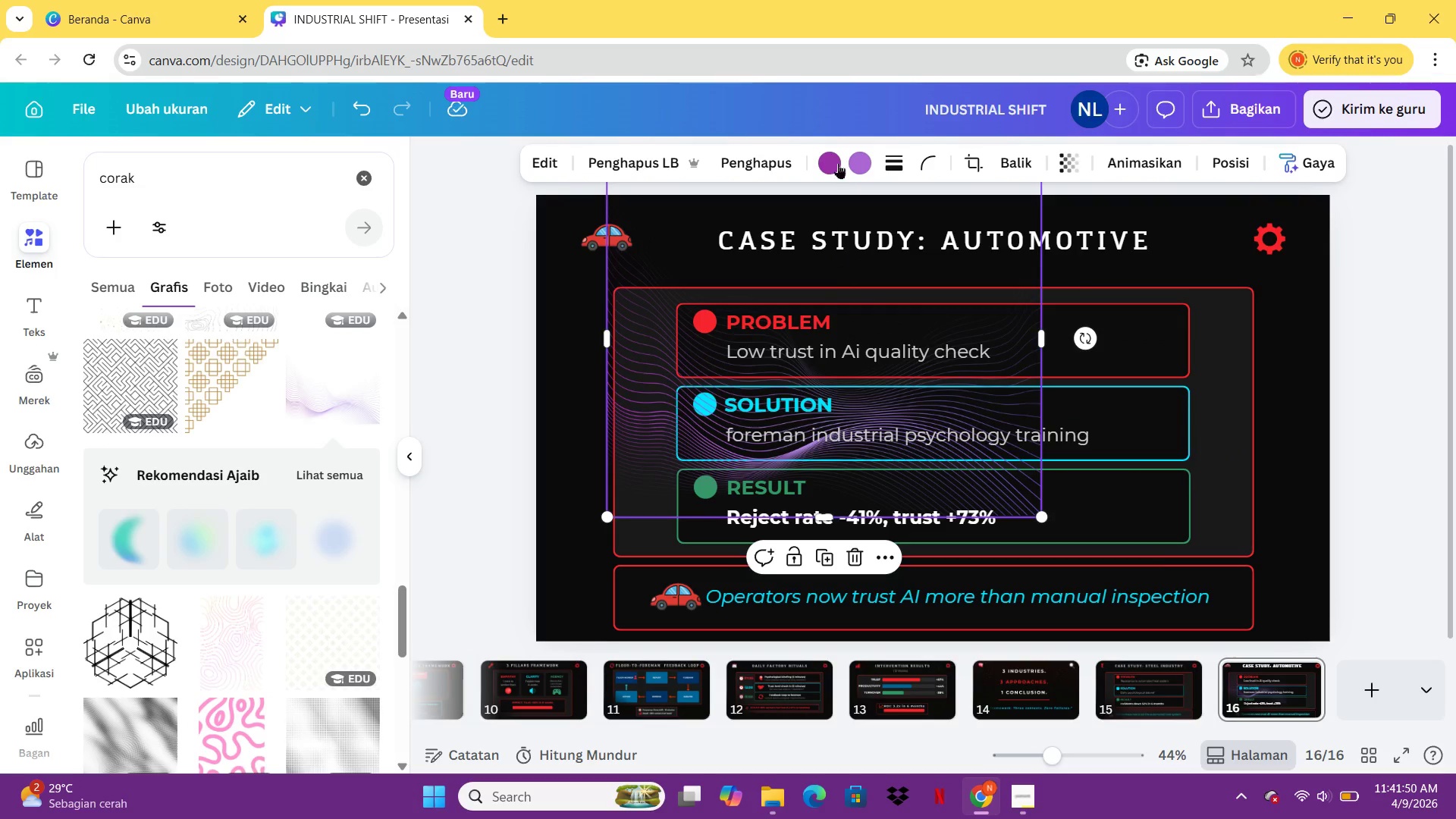 
left_click([836, 157])
 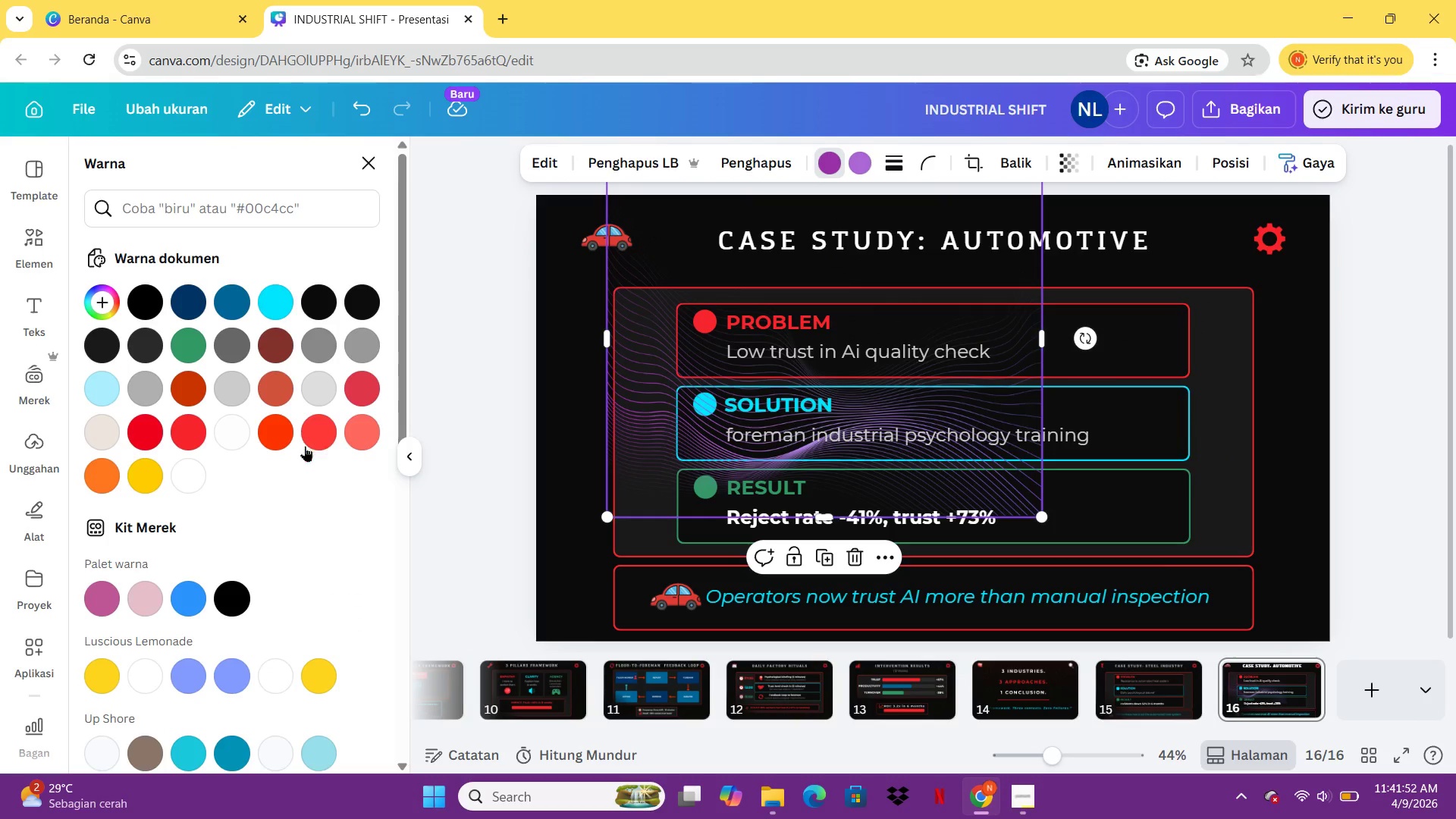 
left_click([273, 433])
 